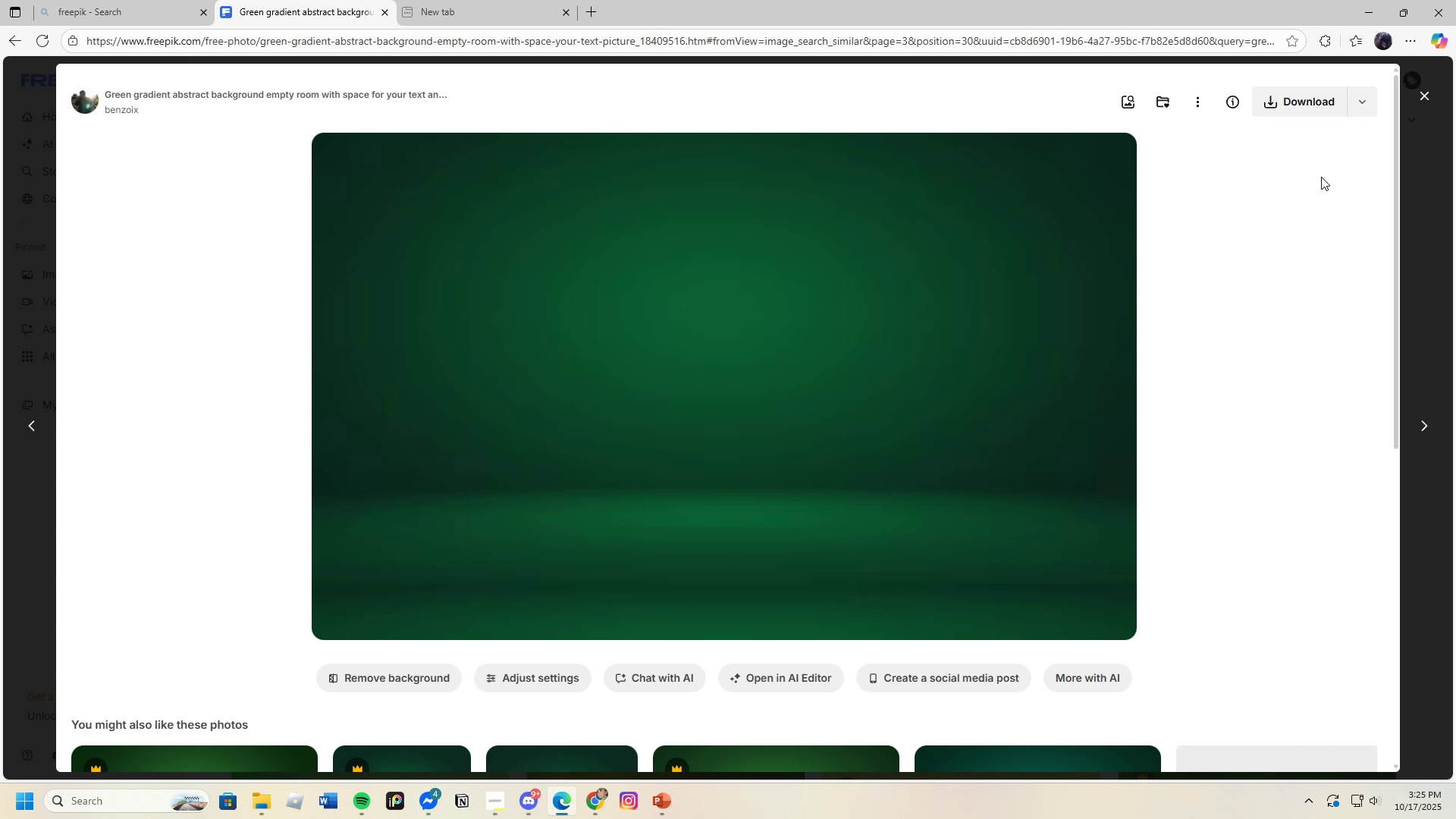 
scroll: coordinate [935, 649], scroll_direction: down, amount: 4.0
 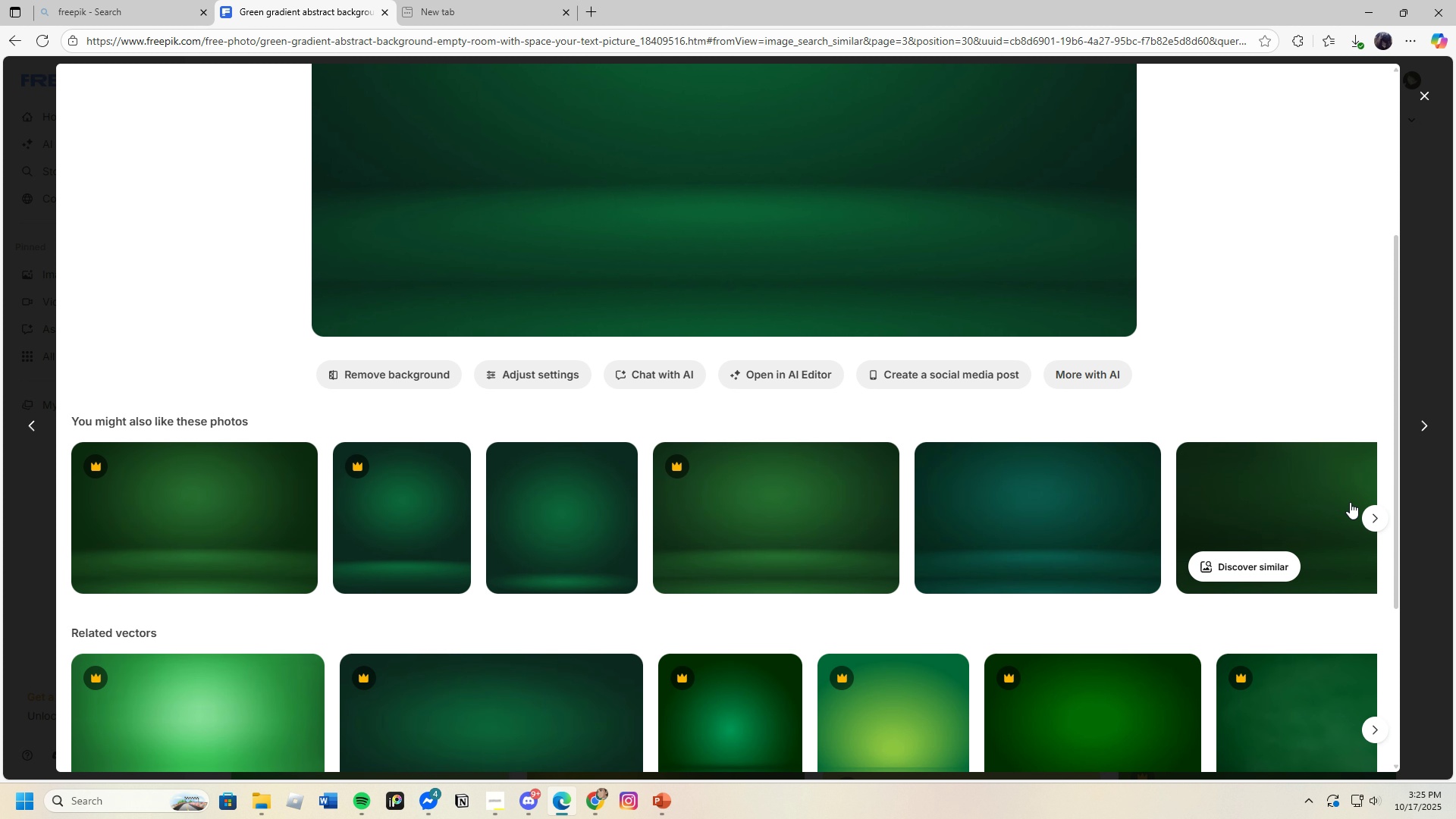 
left_click([1373, 516])
 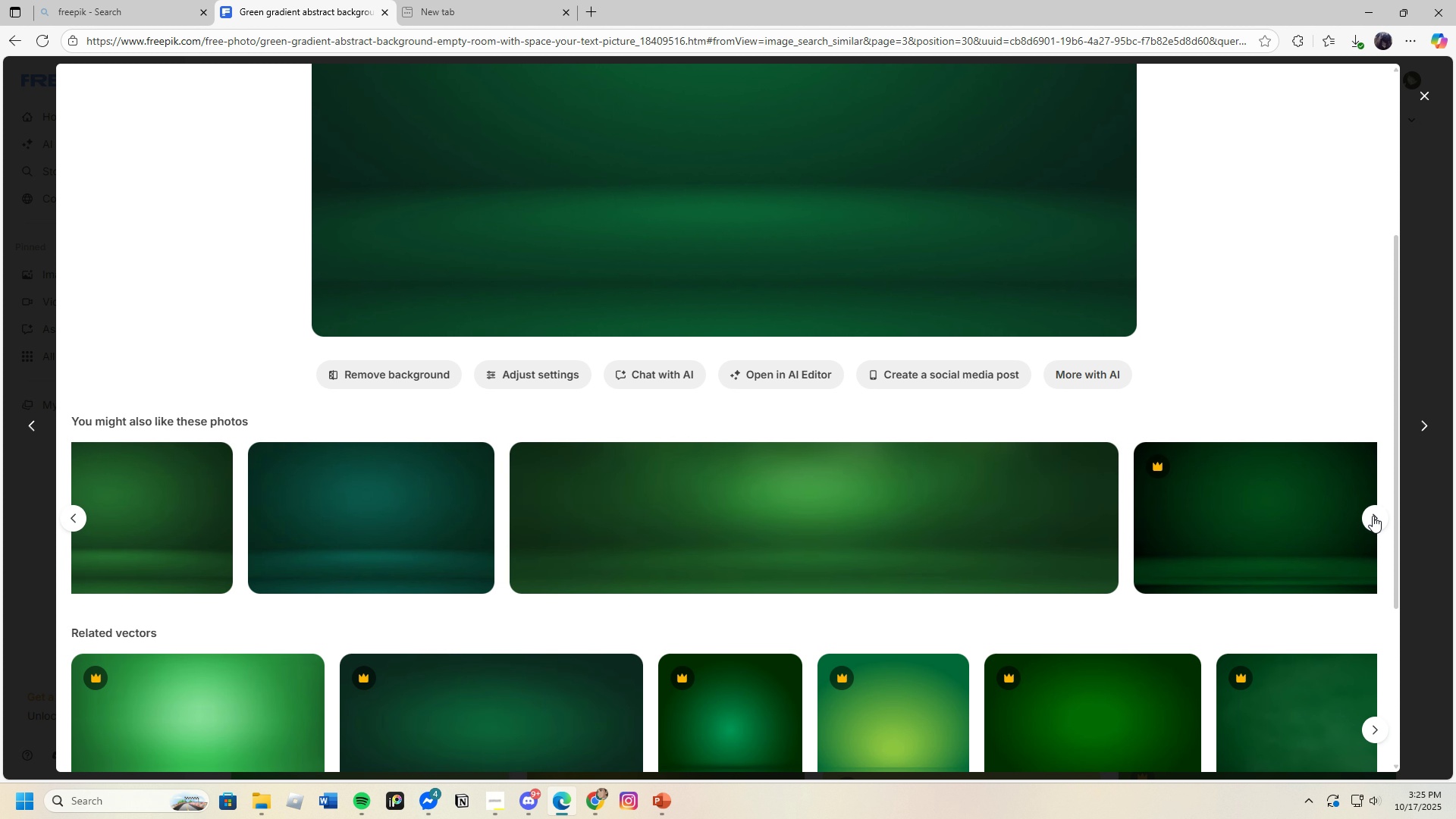 
left_click([1373, 516])
 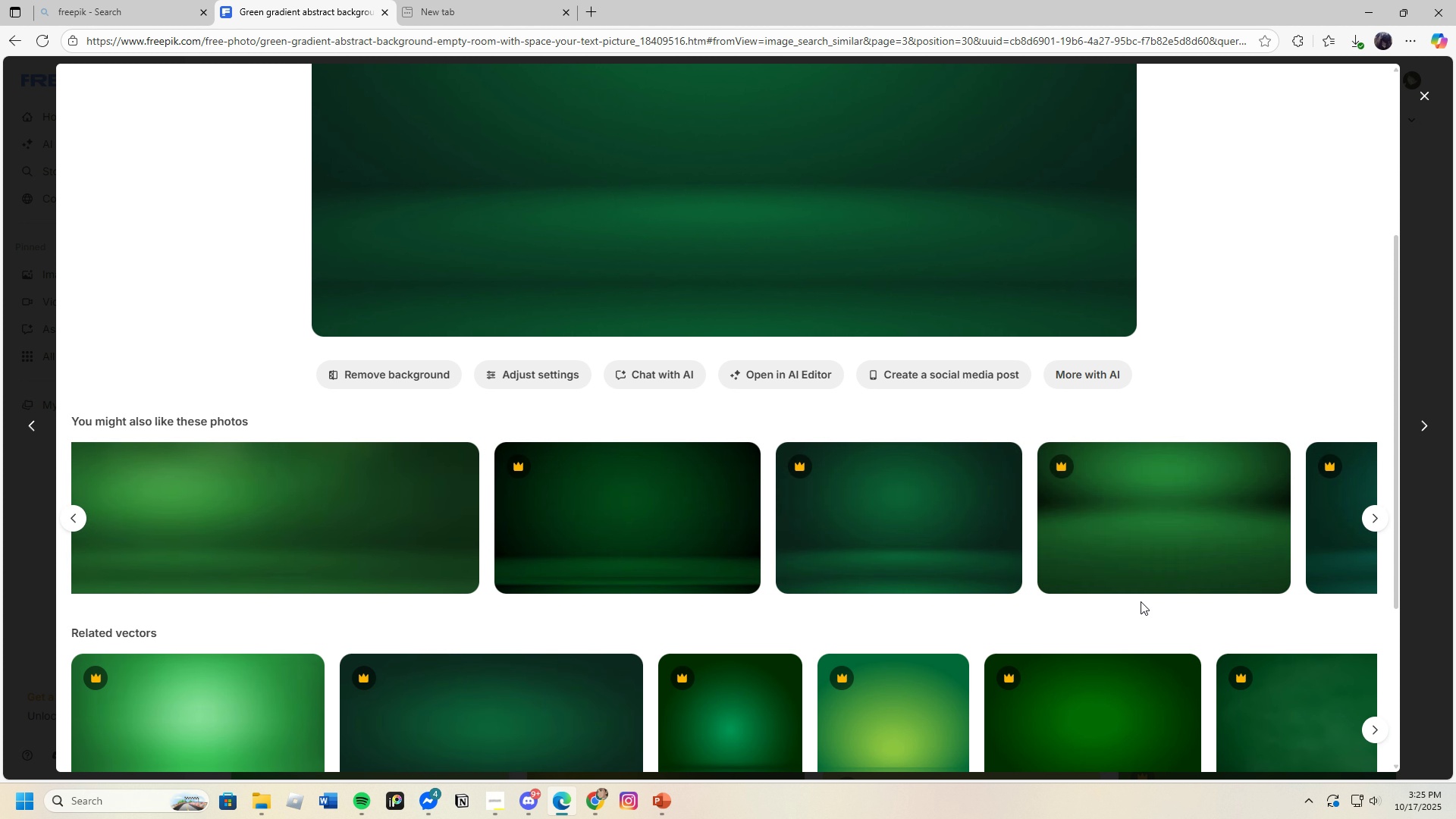 
scroll: coordinate [1207, 660], scroll_direction: down, amount: 4.0
 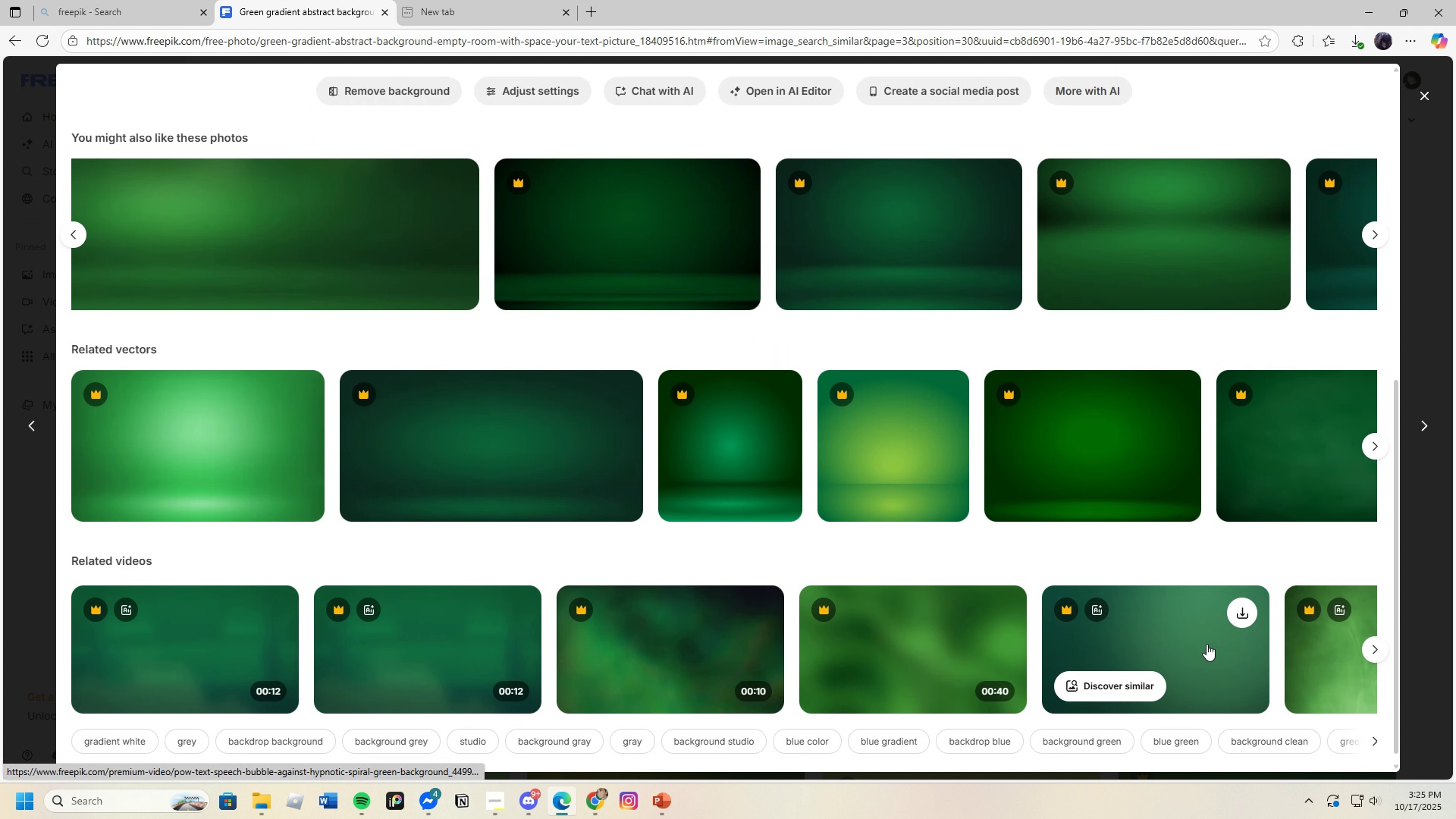 
scroll: coordinate [1207, 644], scroll_direction: up, amount: 3.0
 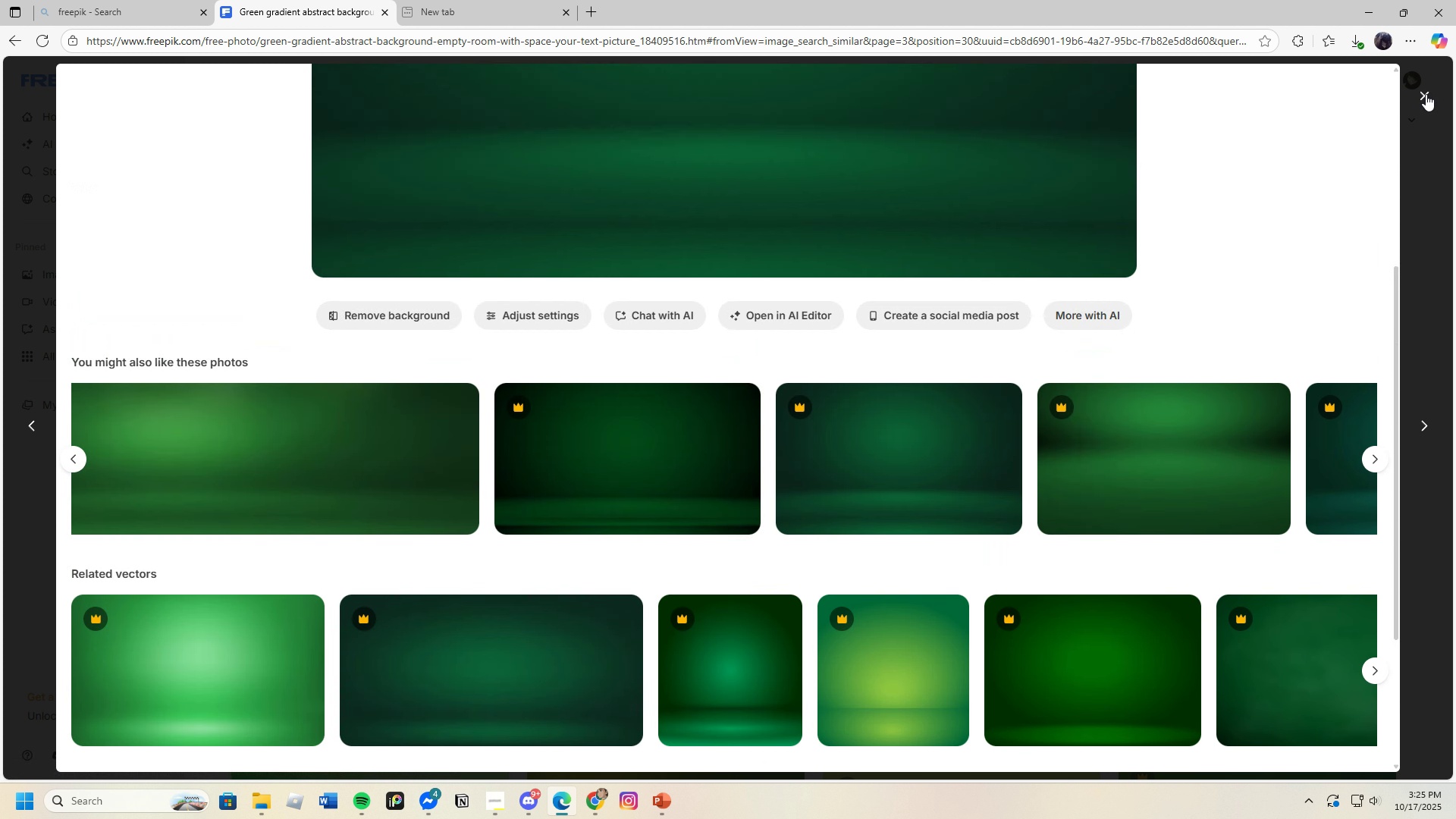 
left_click([1426, 94])
 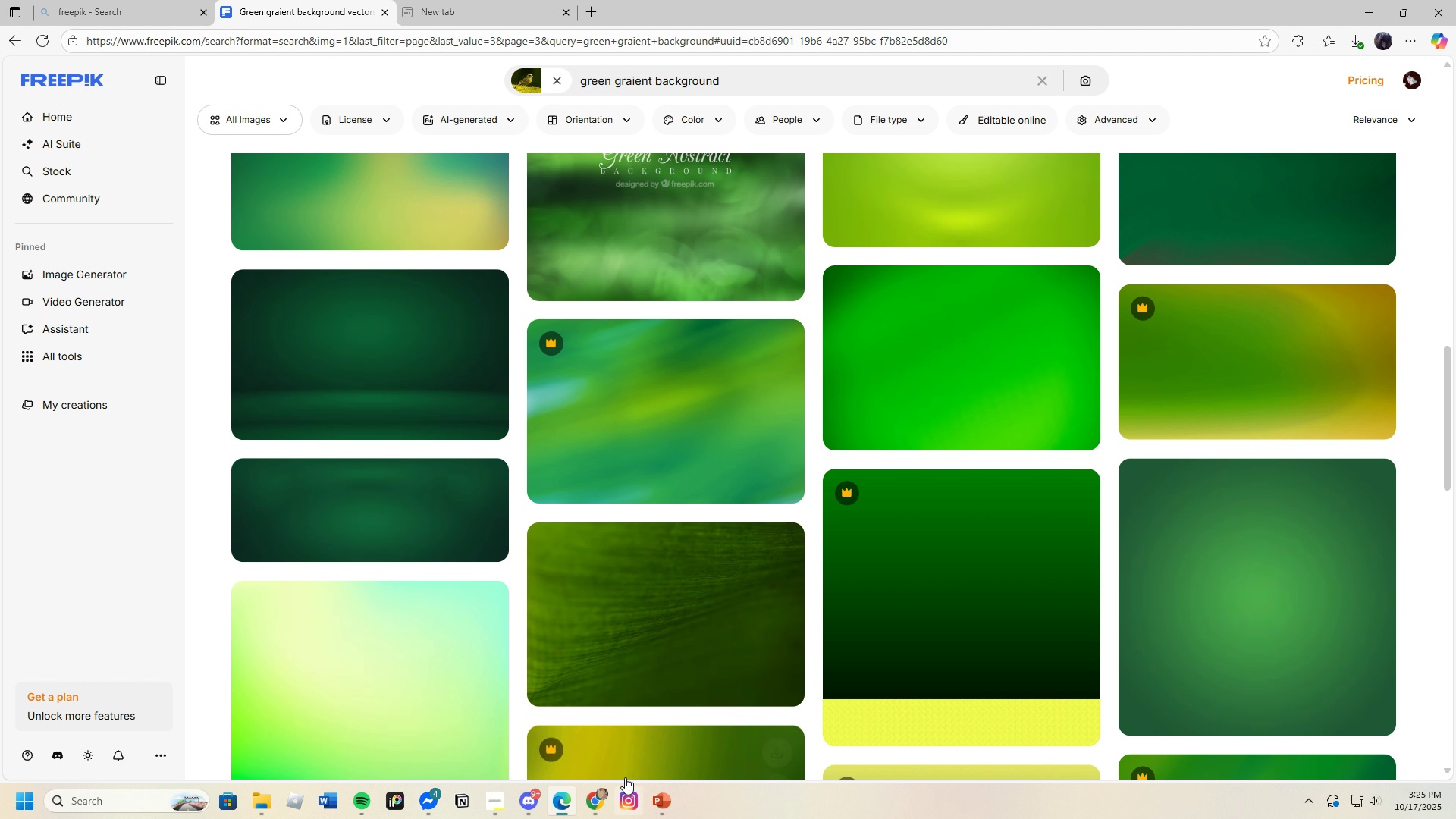 
left_click([667, 808])
 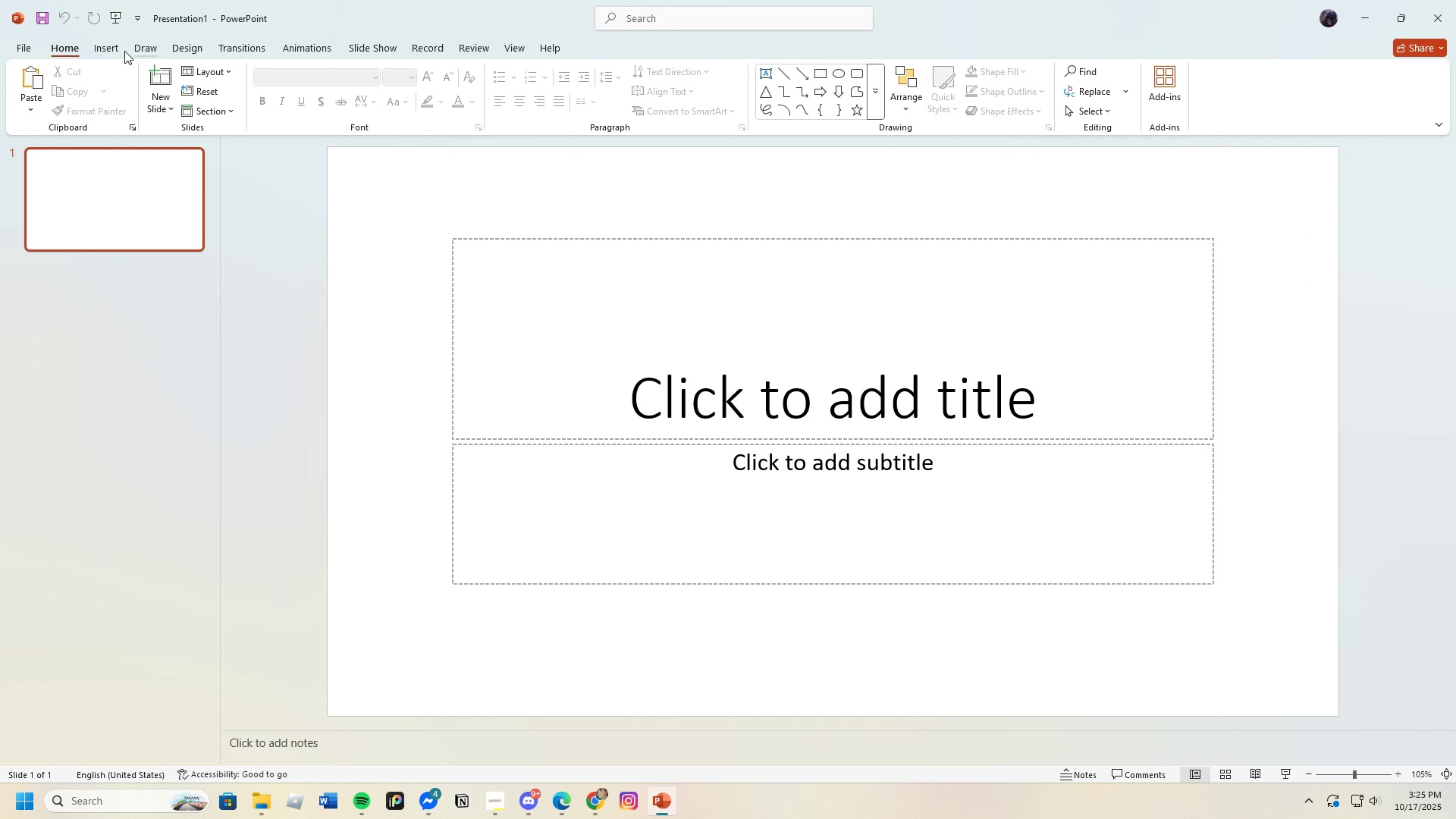 
left_click([113, 46])
 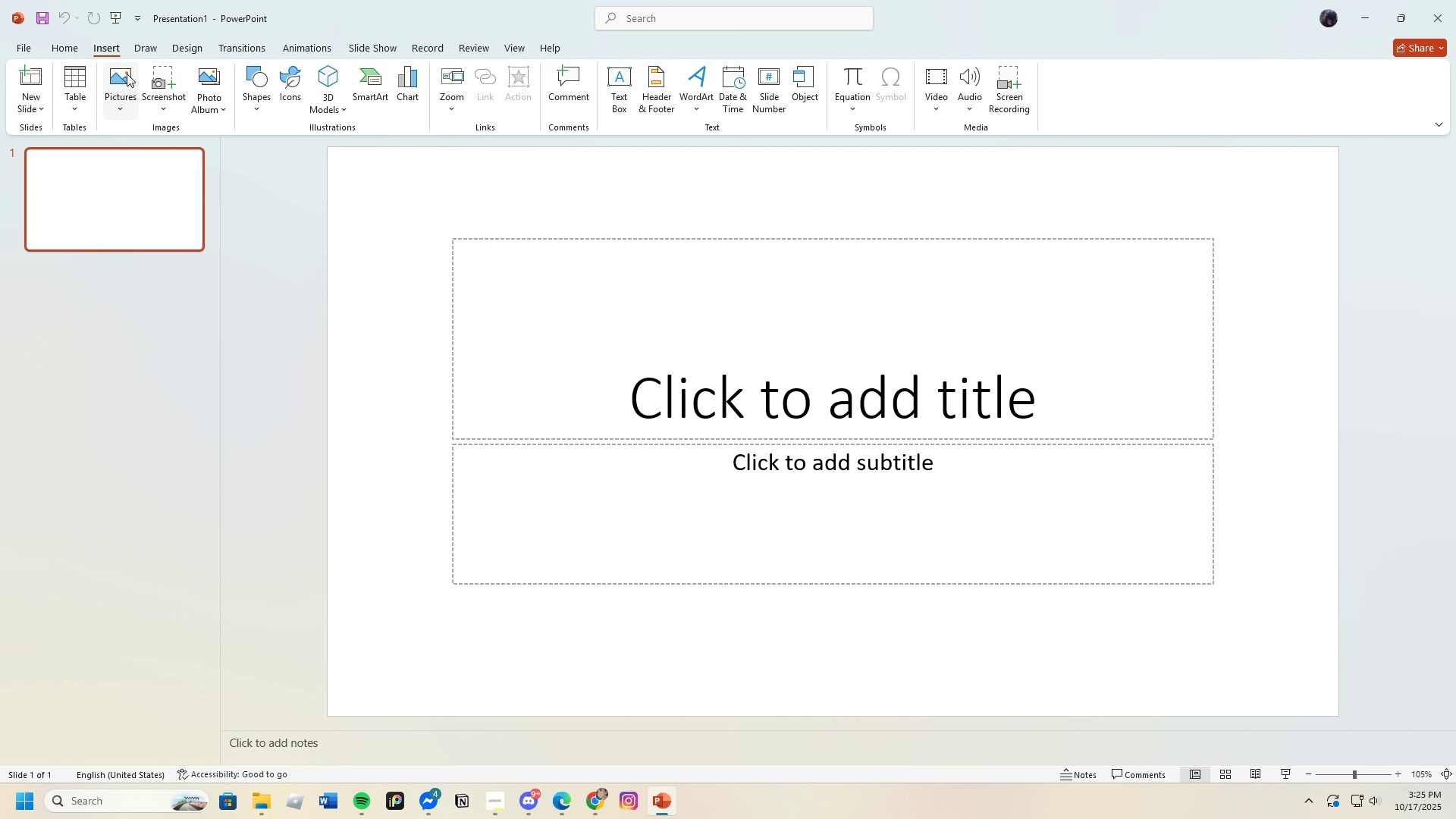 
left_click([127, 74])
 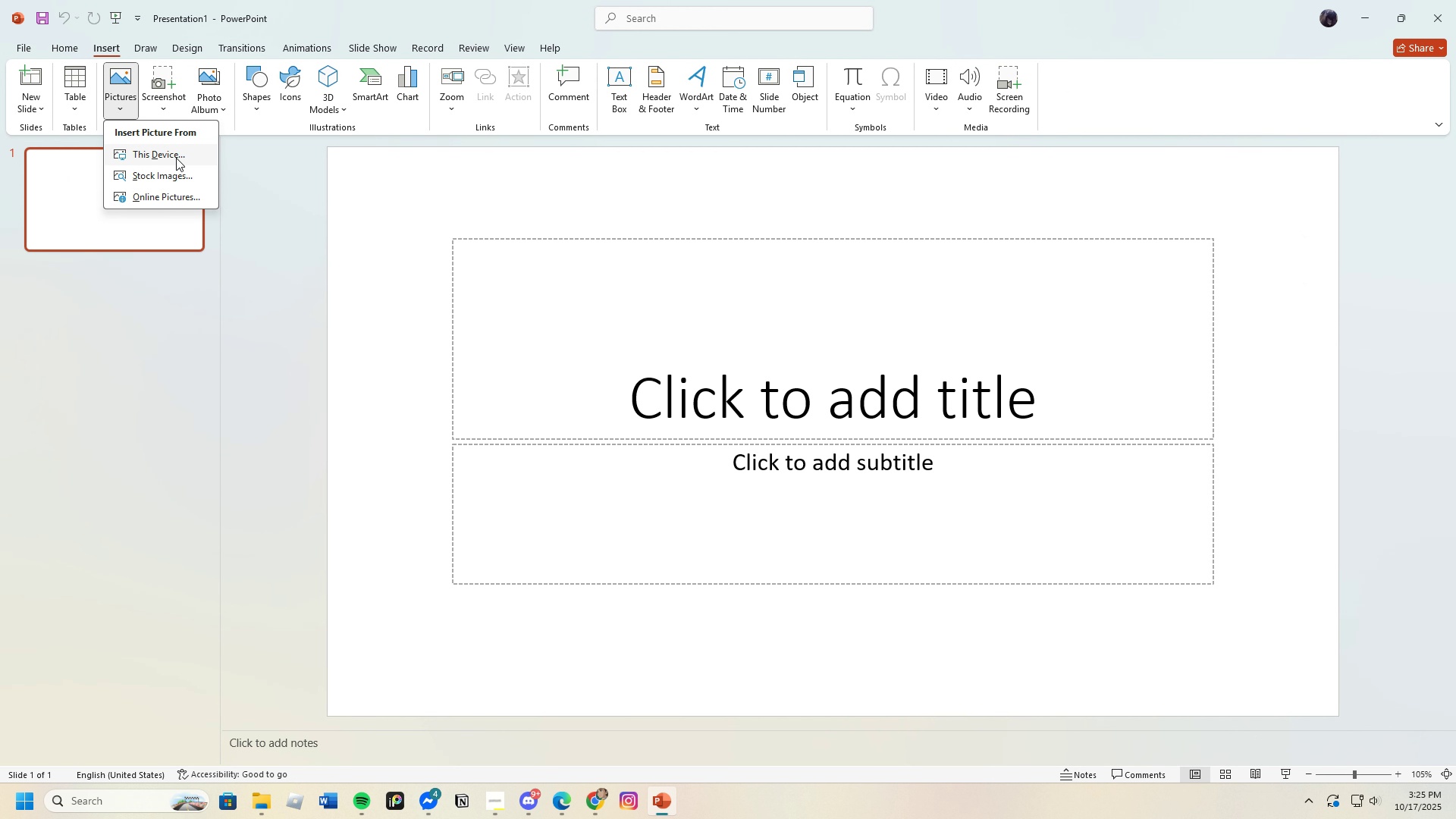 
left_click([176, 158])
 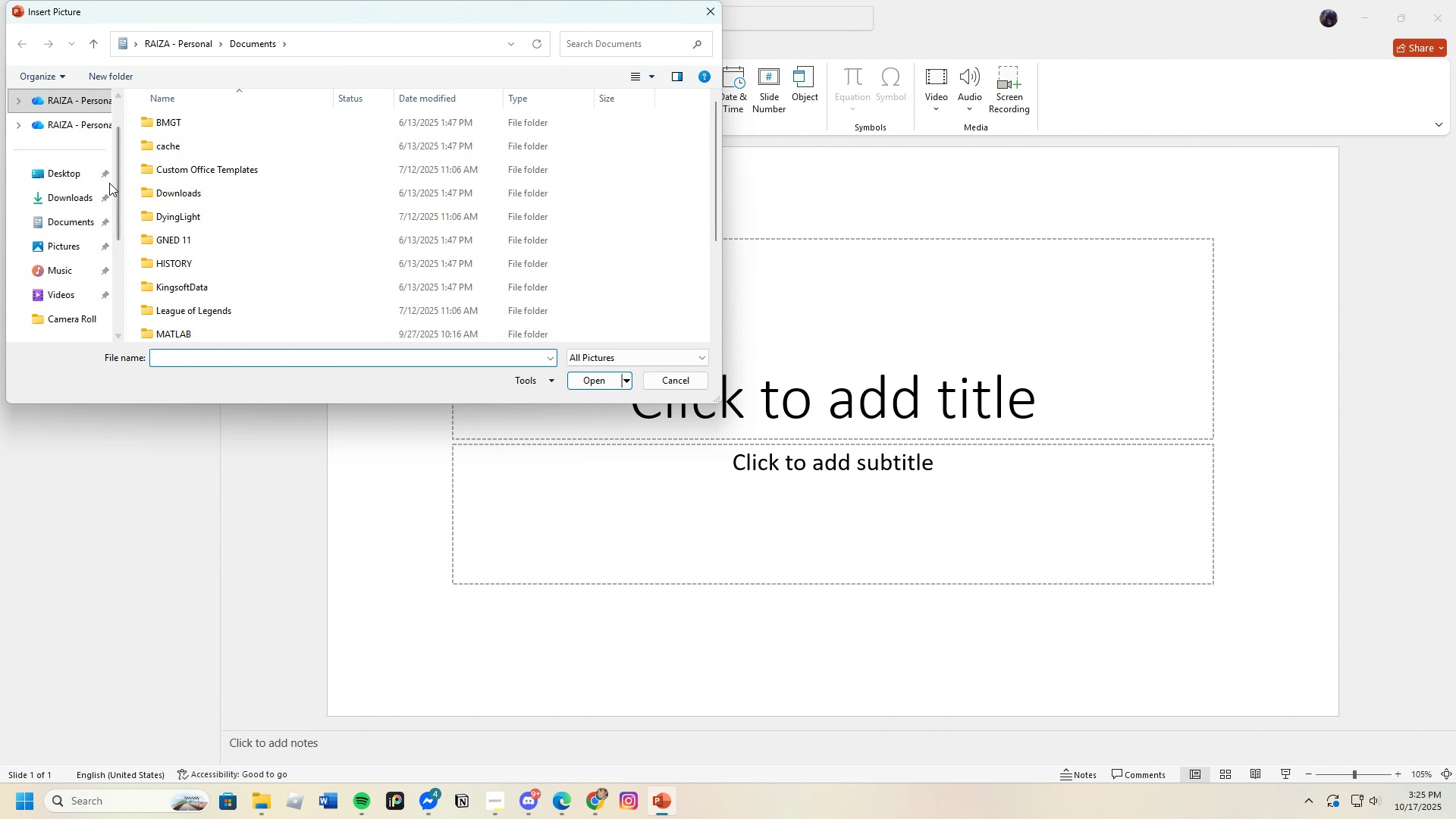 
left_click([88, 197])
 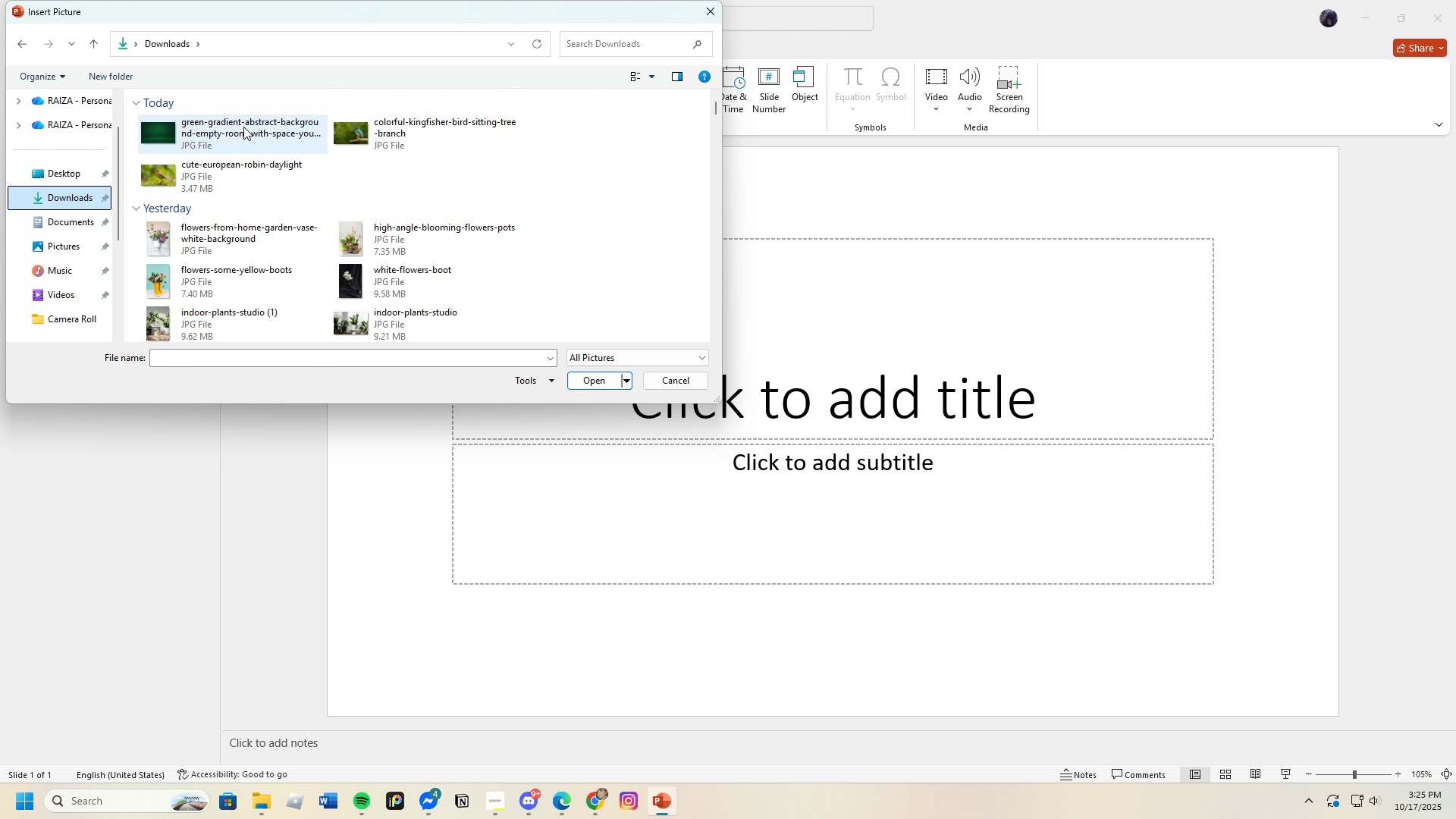 
left_click([385, 135])
 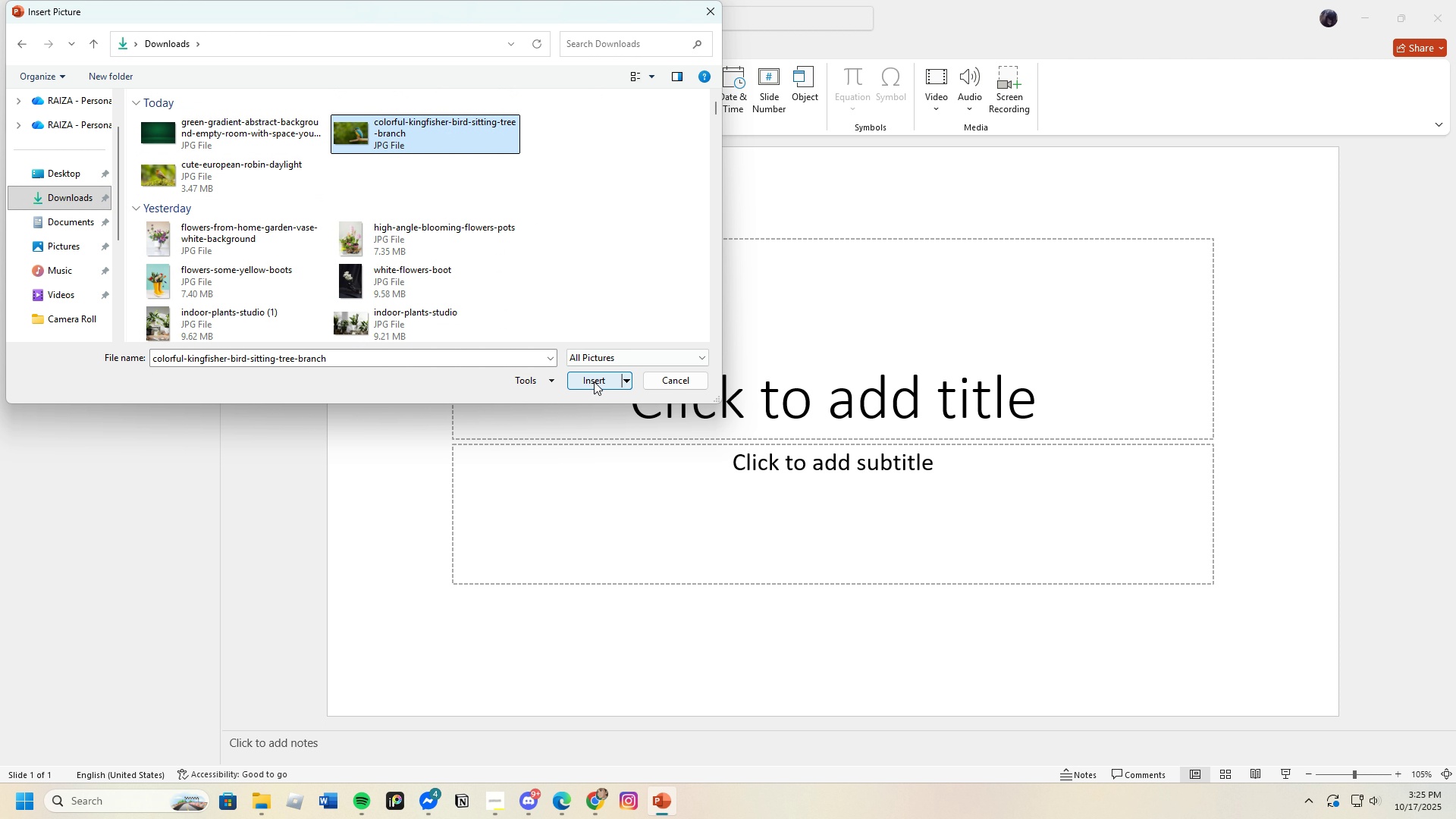 
left_click([594, 381])
 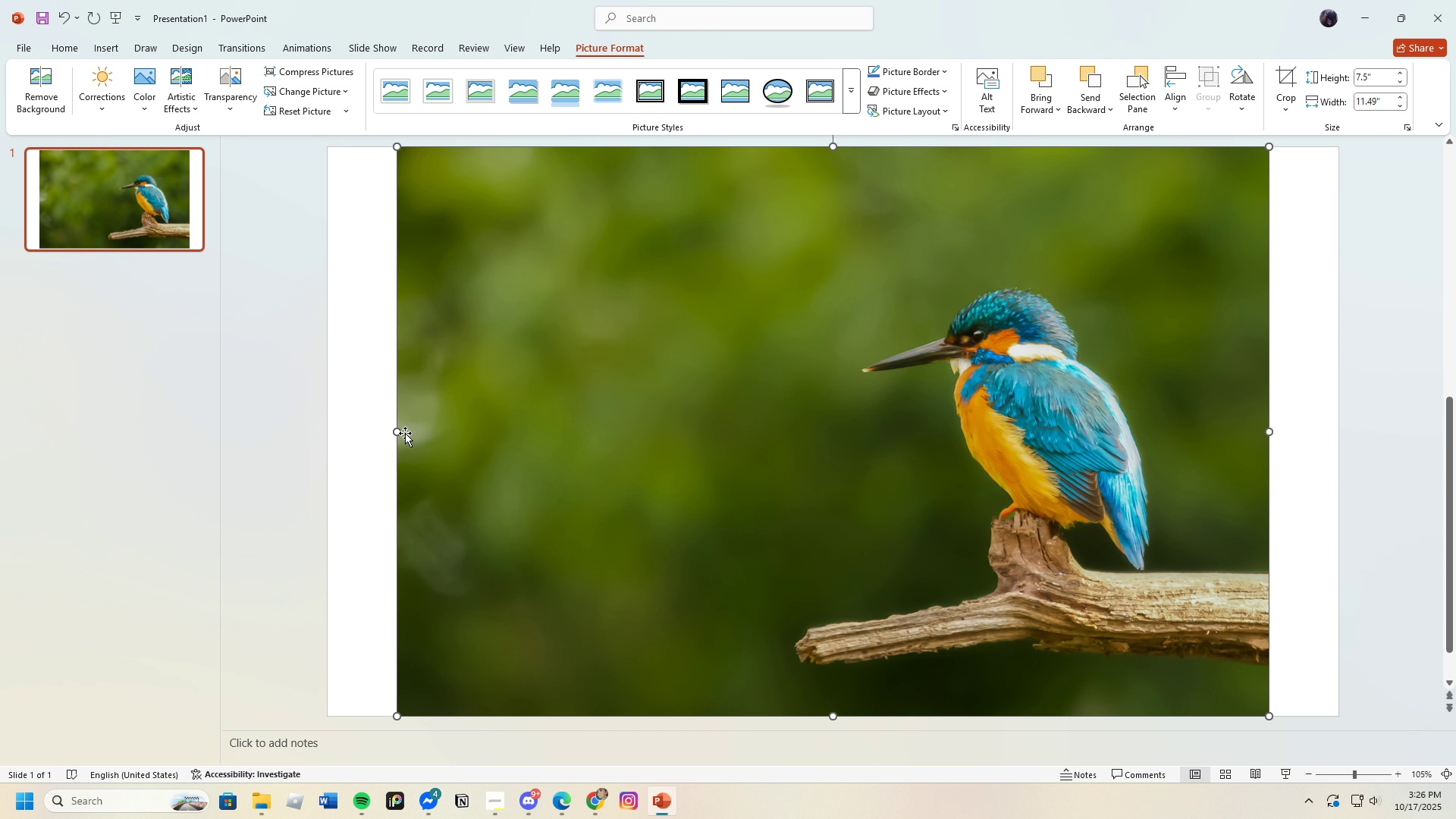 
left_click_drag(start_coordinate=[398, 429], to_coordinate=[327, 424])
 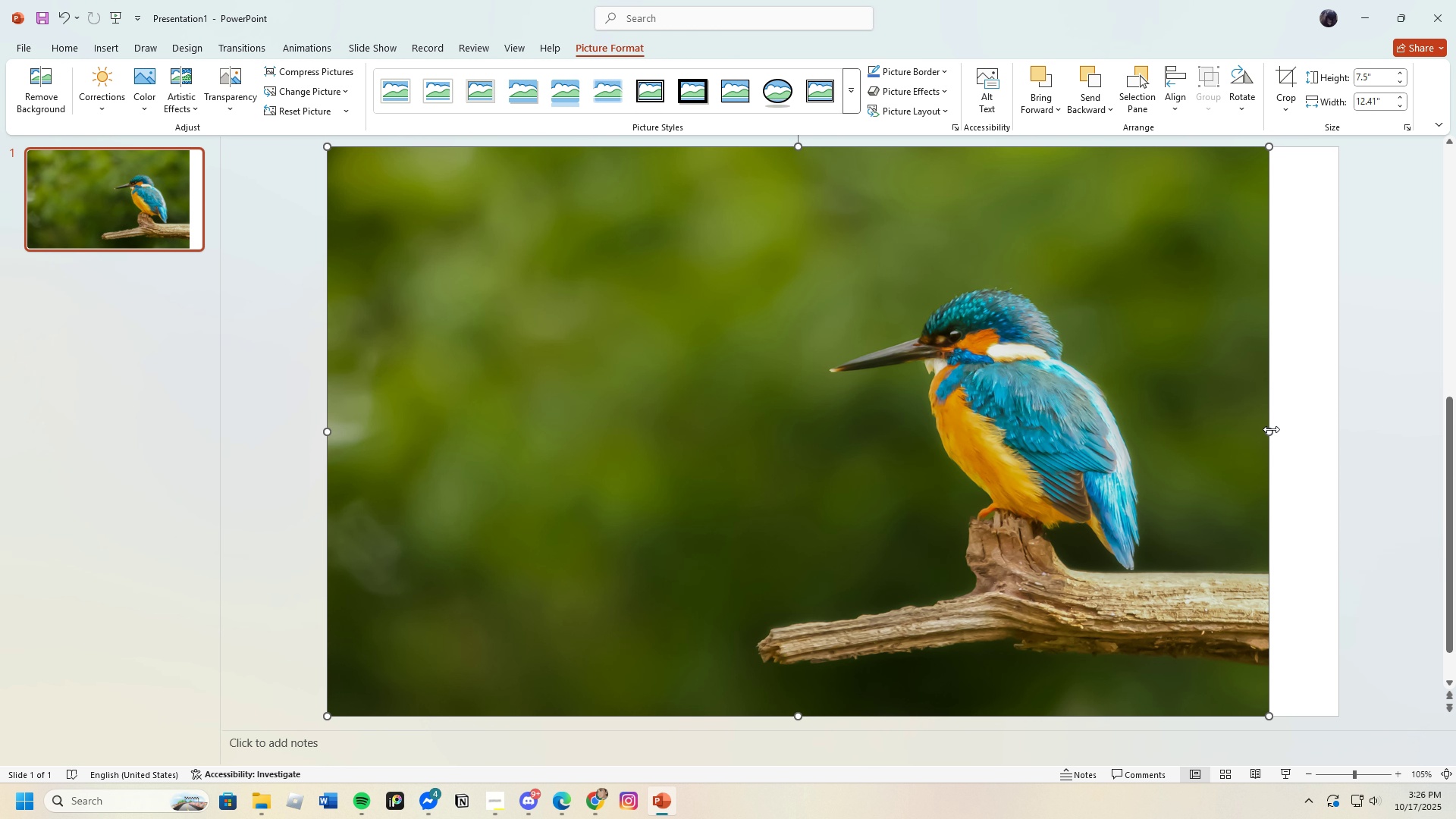 
left_click_drag(start_coordinate=[1271, 430], to_coordinate=[1337, 441])
 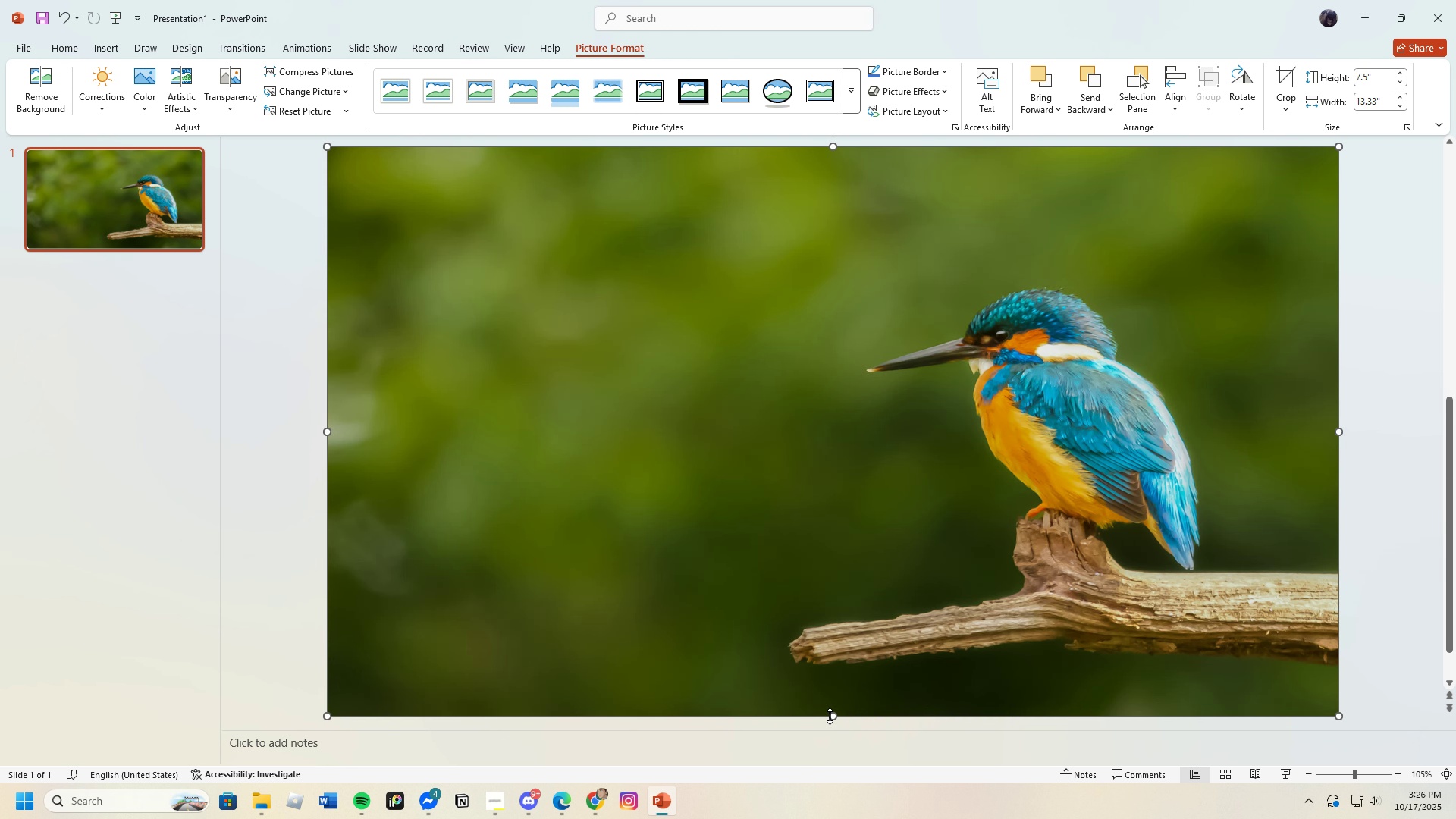 
left_click_drag(start_coordinate=[830, 716], to_coordinate=[846, 716])
 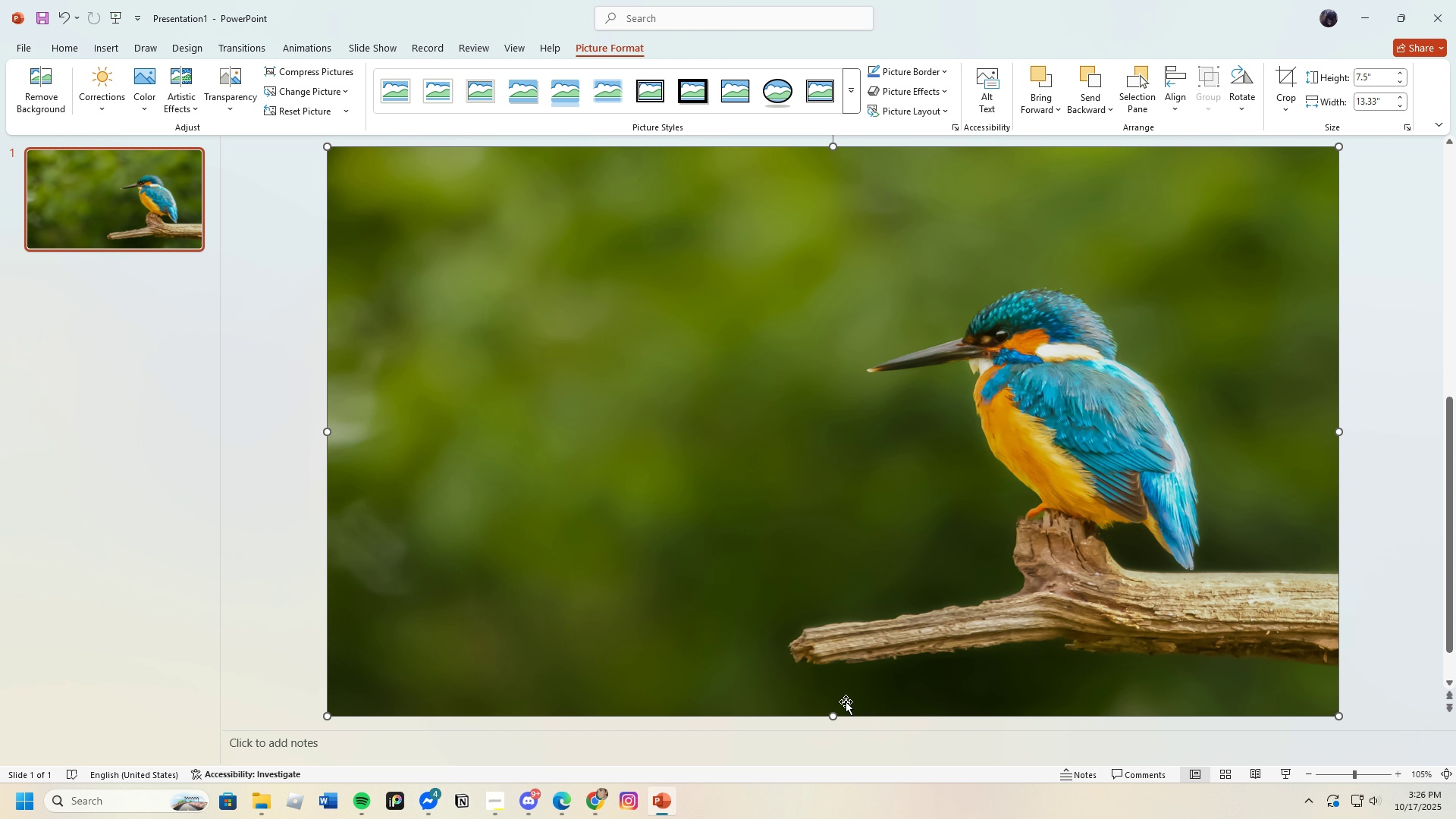 
scroll: coordinate [847, 697], scroll_direction: up, amount: 3.0
 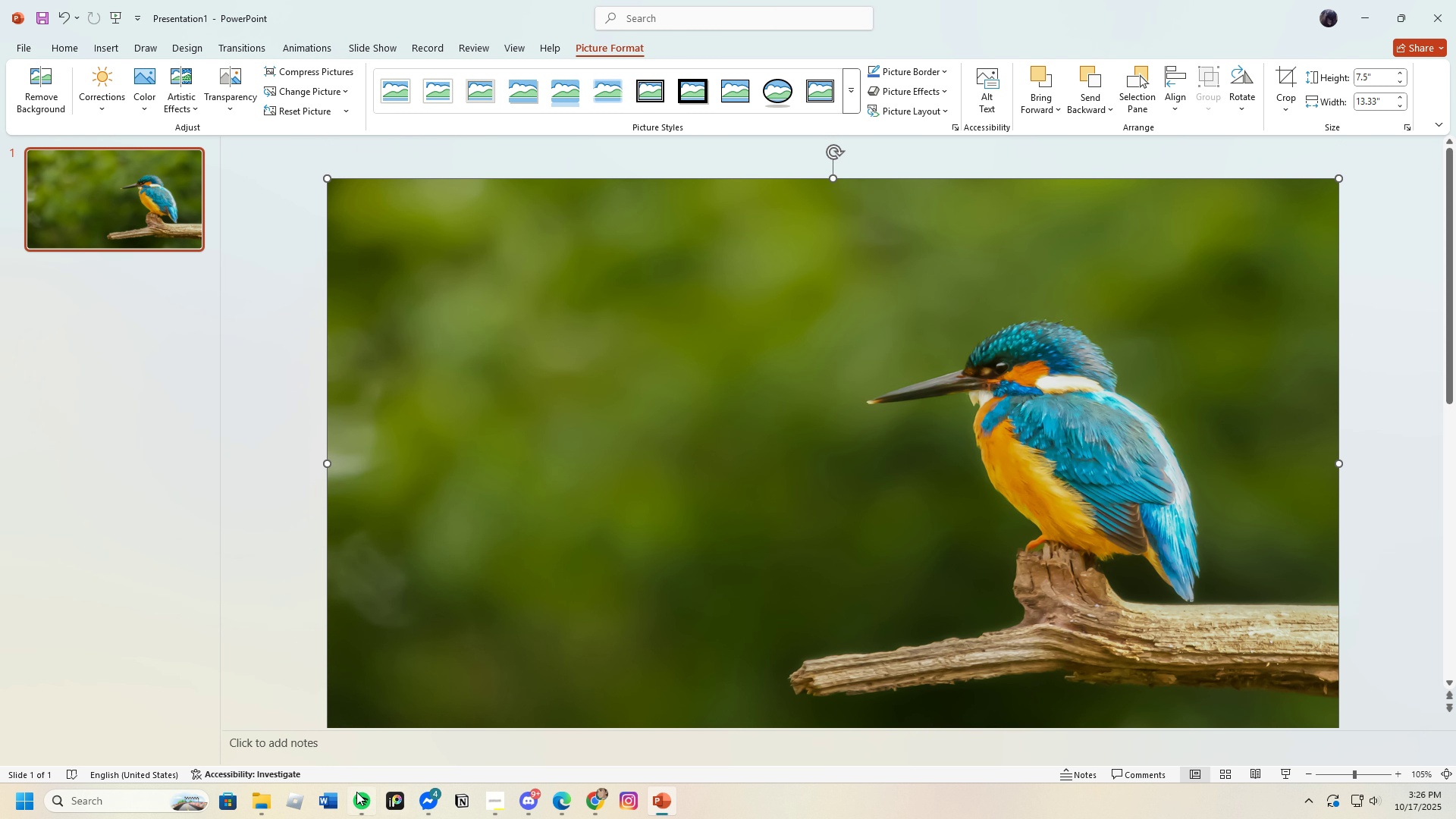 
left_click([262, 805])
 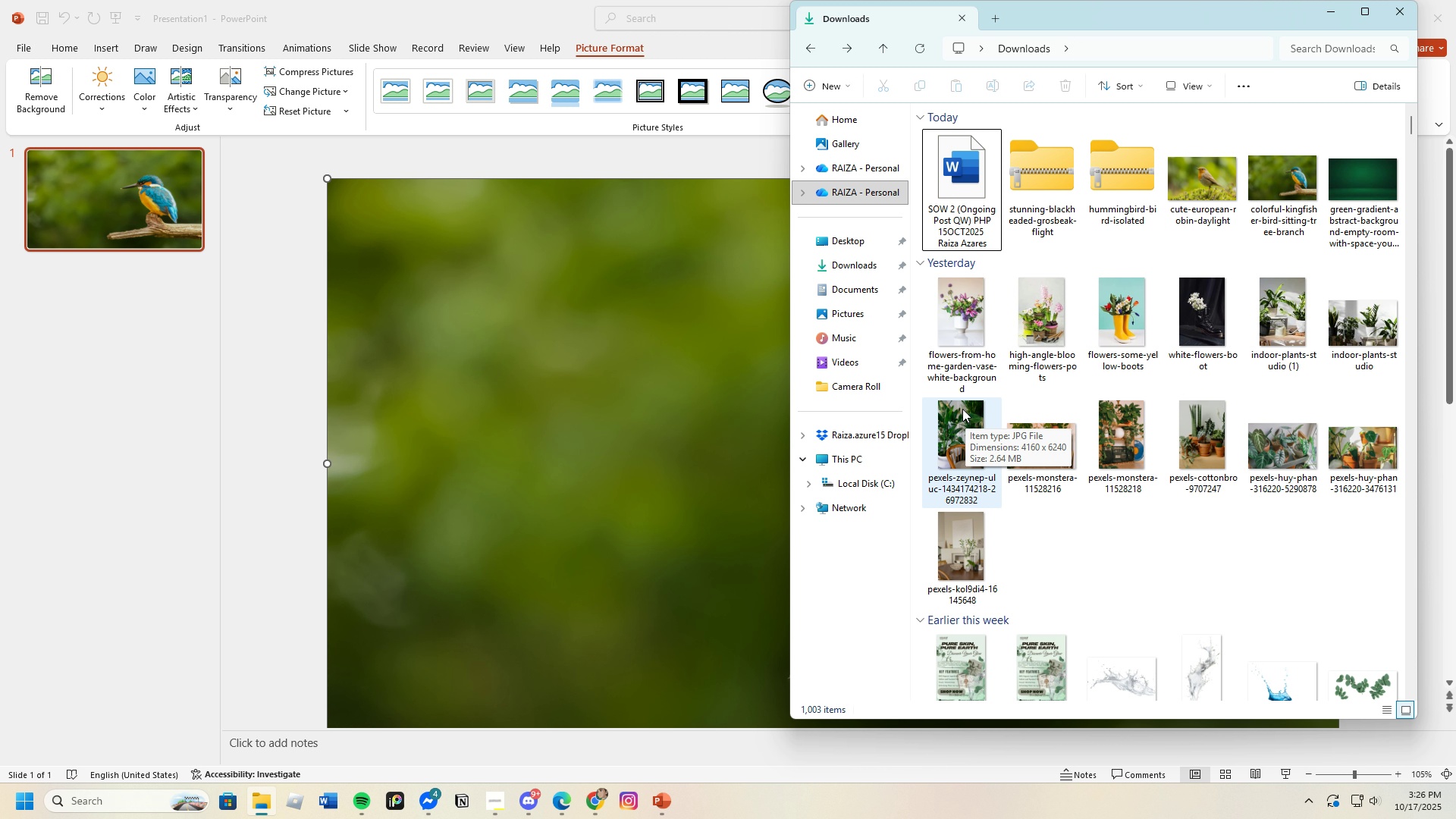 
left_click([1111, 207])
 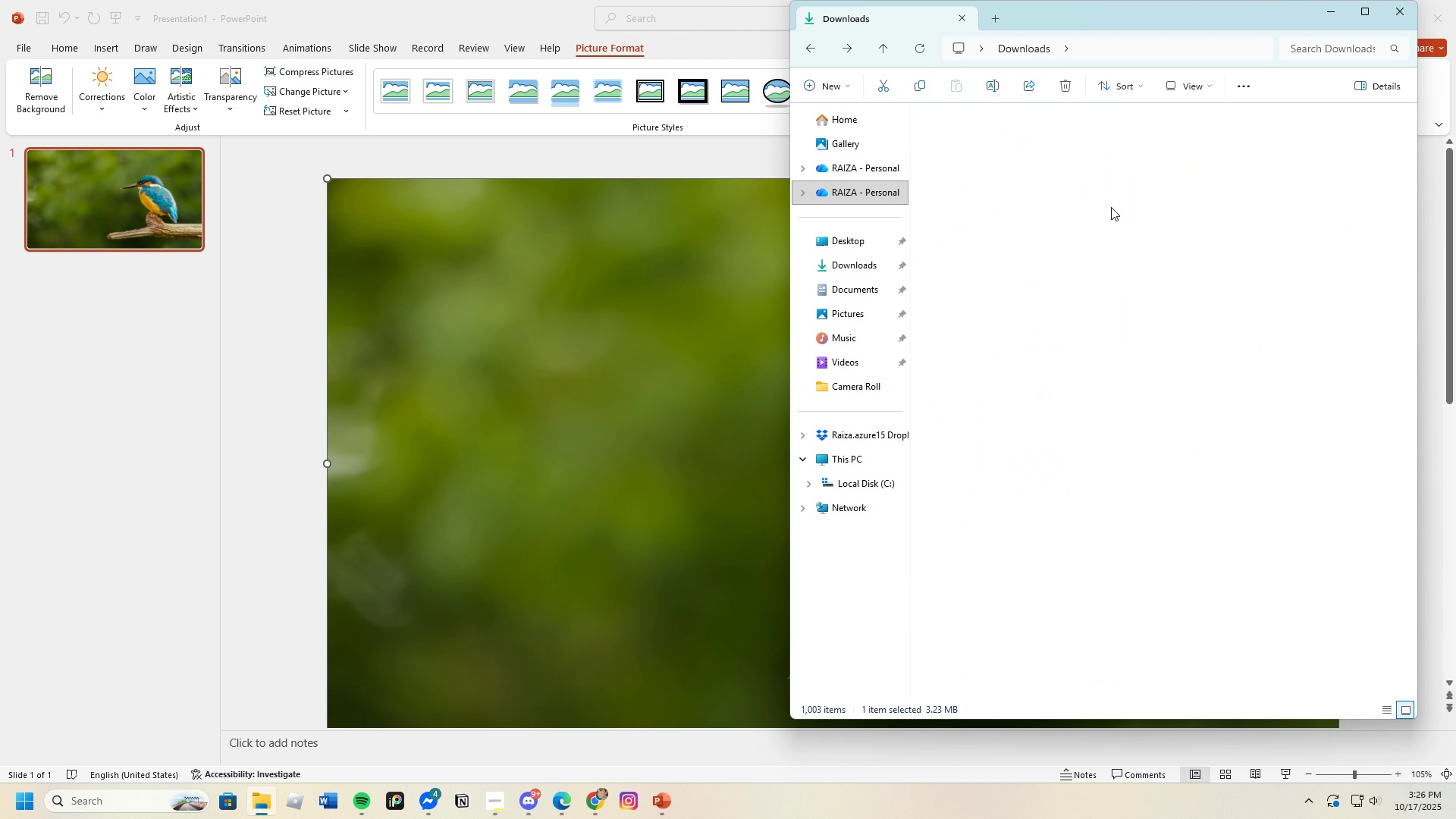 
key(Enter)
 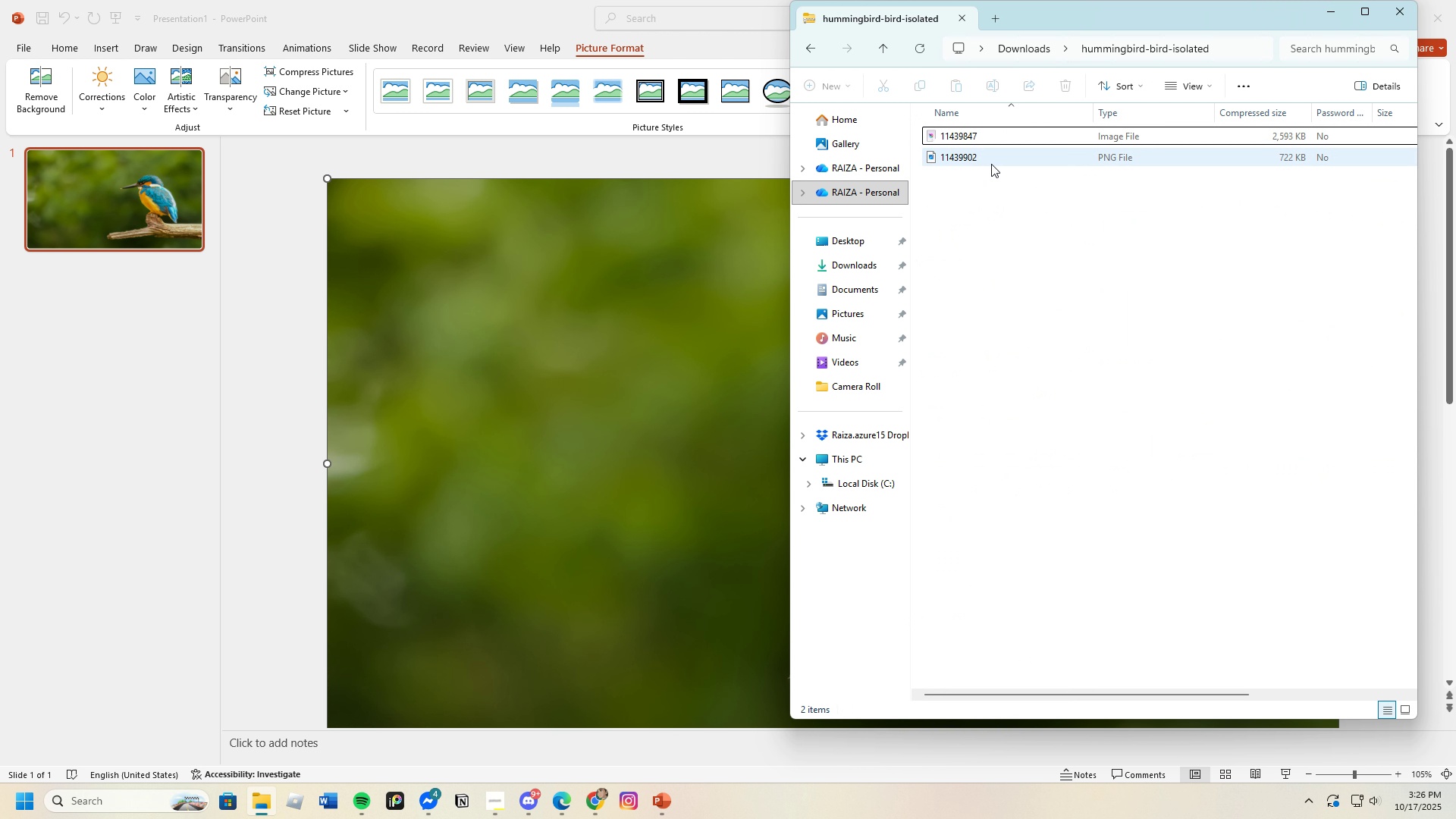 
key(Enter)
 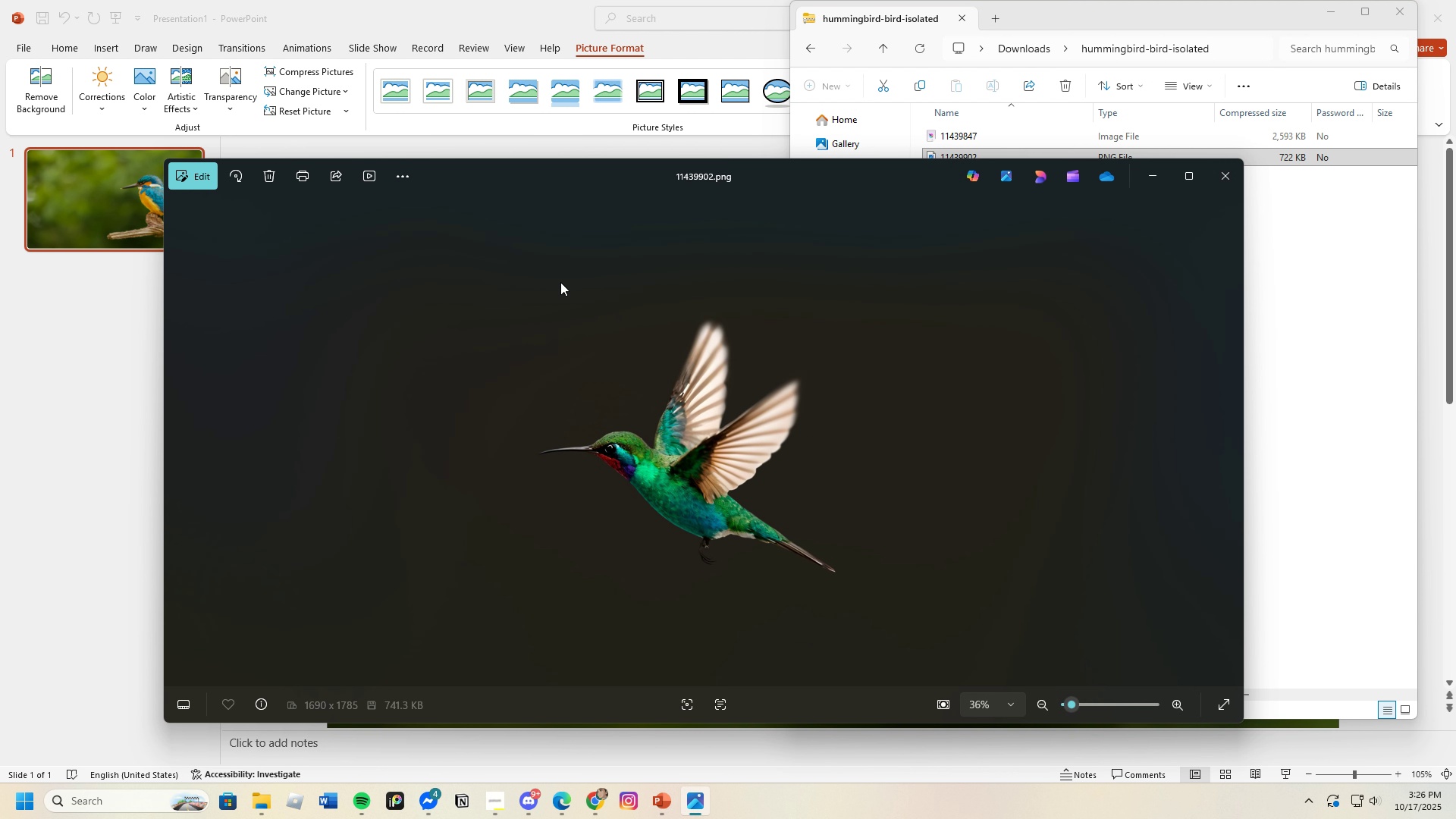 
left_click([196, 184])
 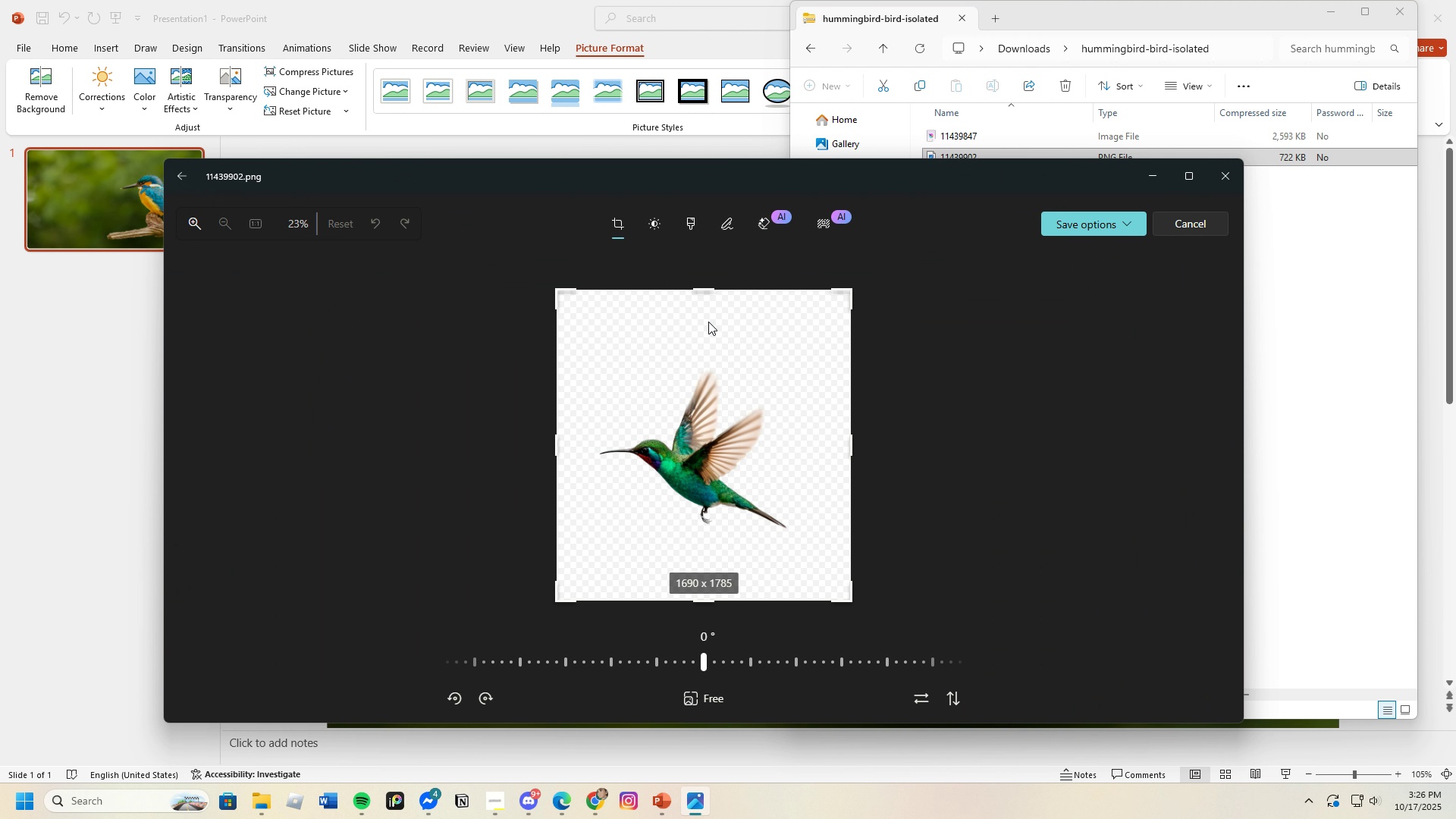 
left_click_drag(start_coordinate=[704, 296], to_coordinate=[705, 303])
 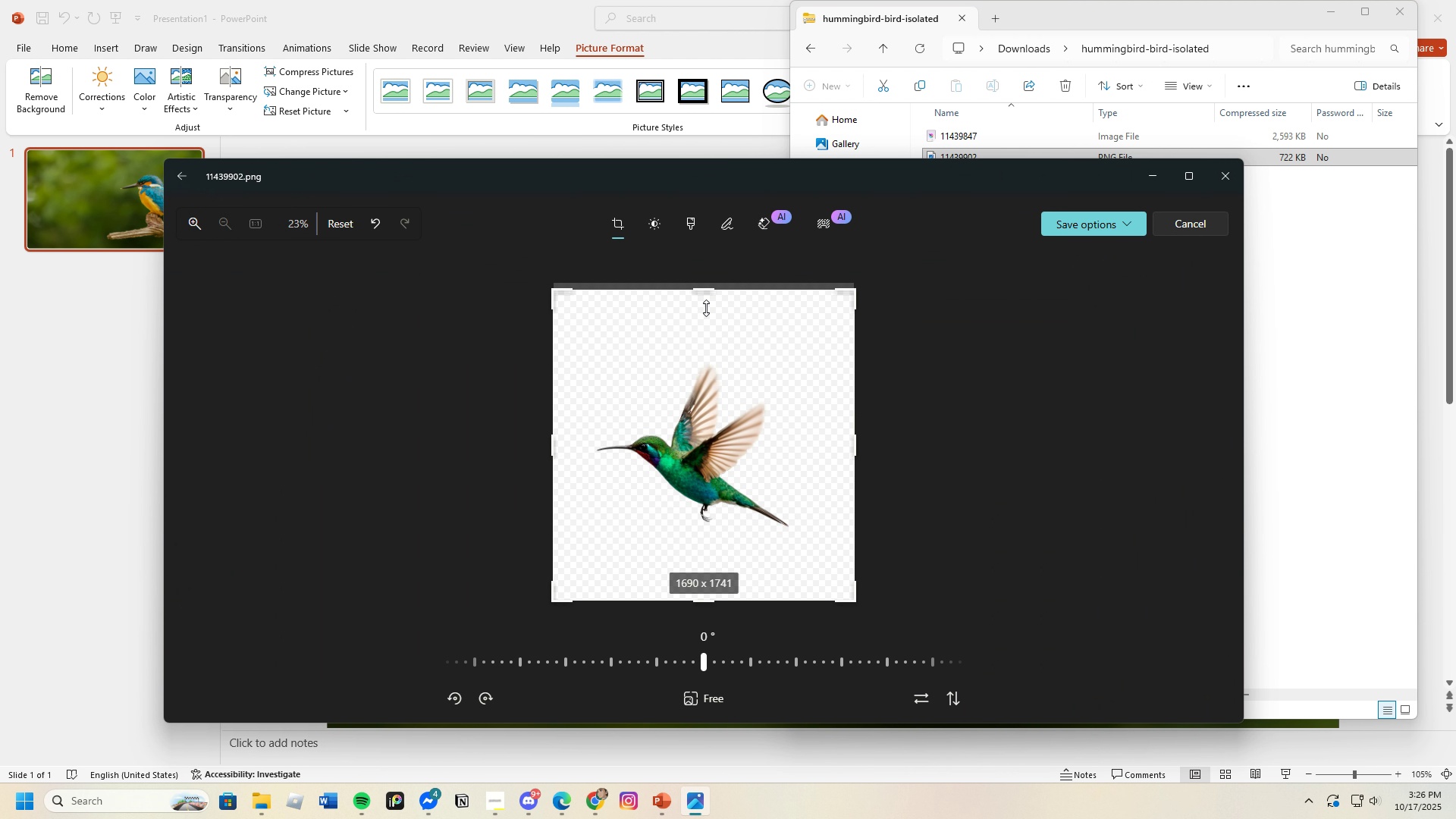 
key(Enter)
 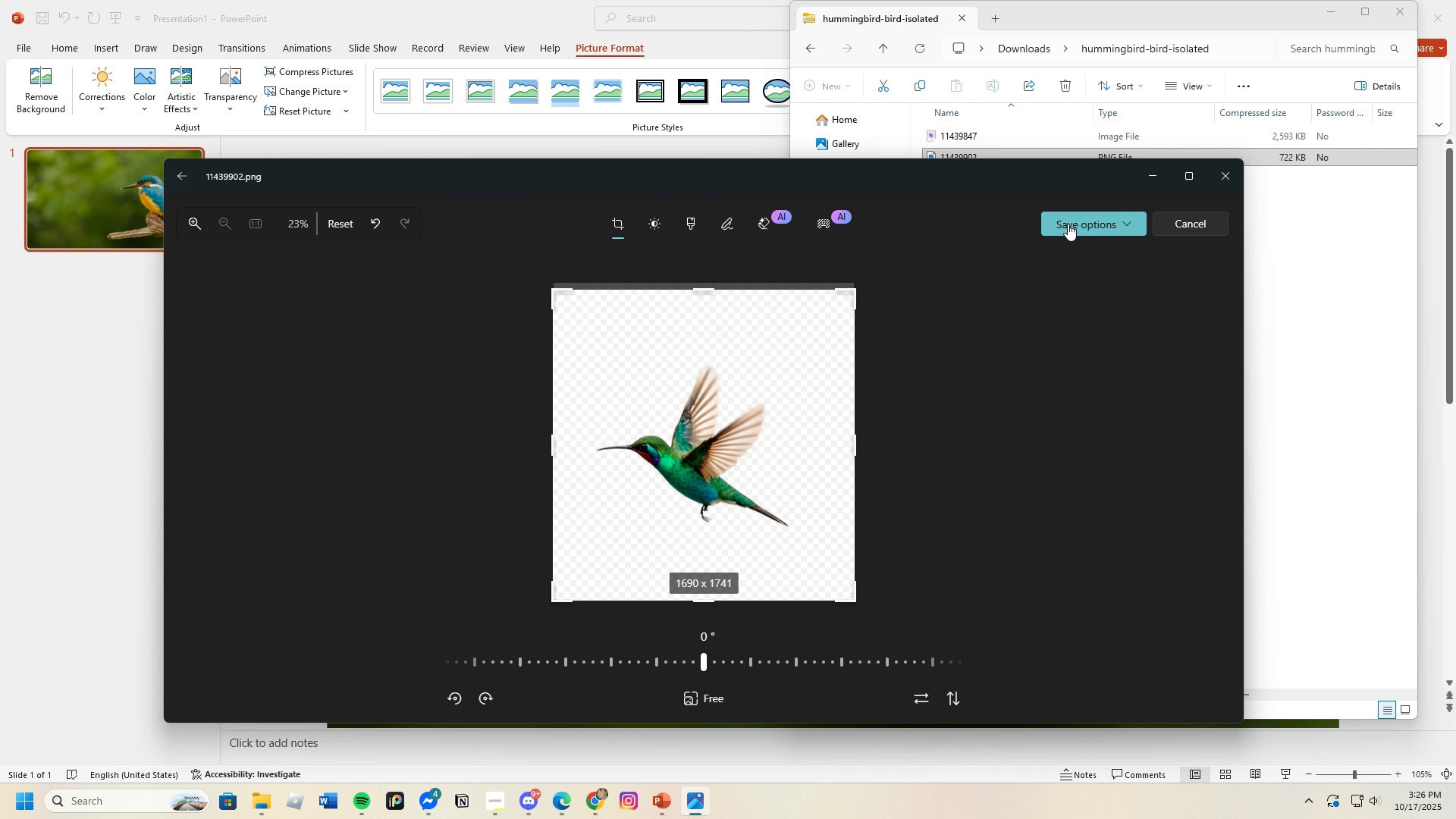 
left_click([1067, 218])
 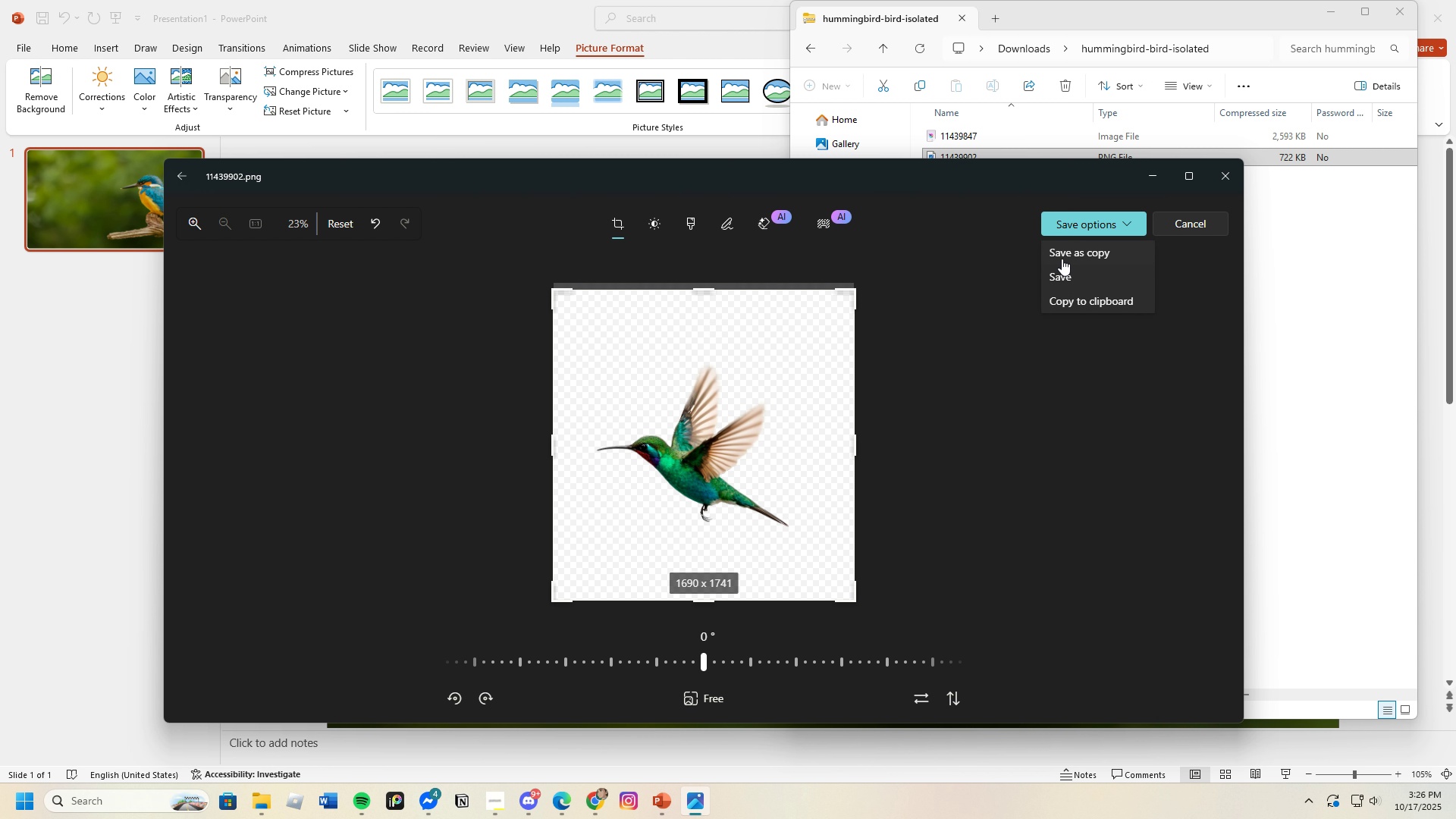 
left_click([1062, 259])
 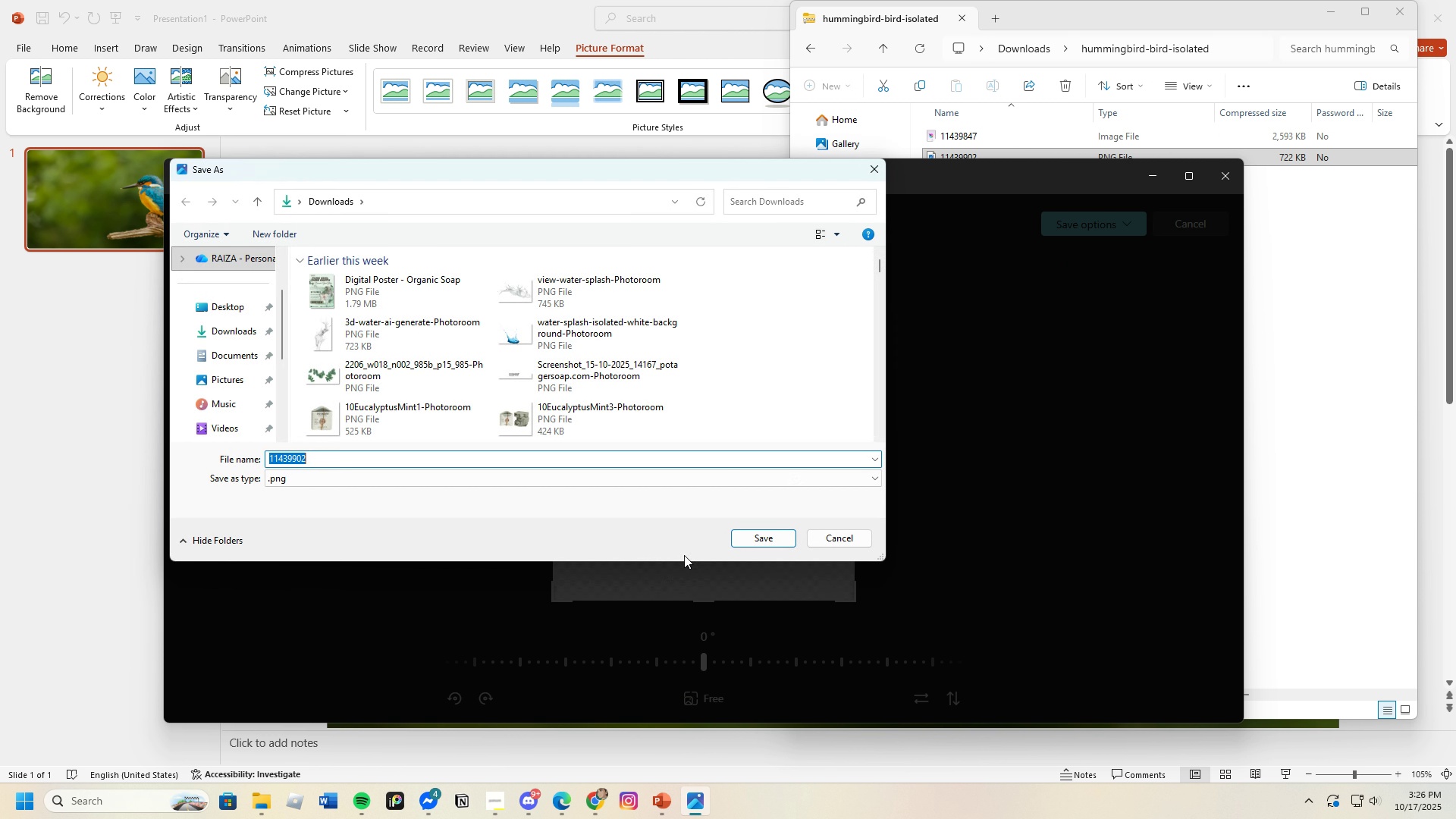 
left_click([757, 531])
 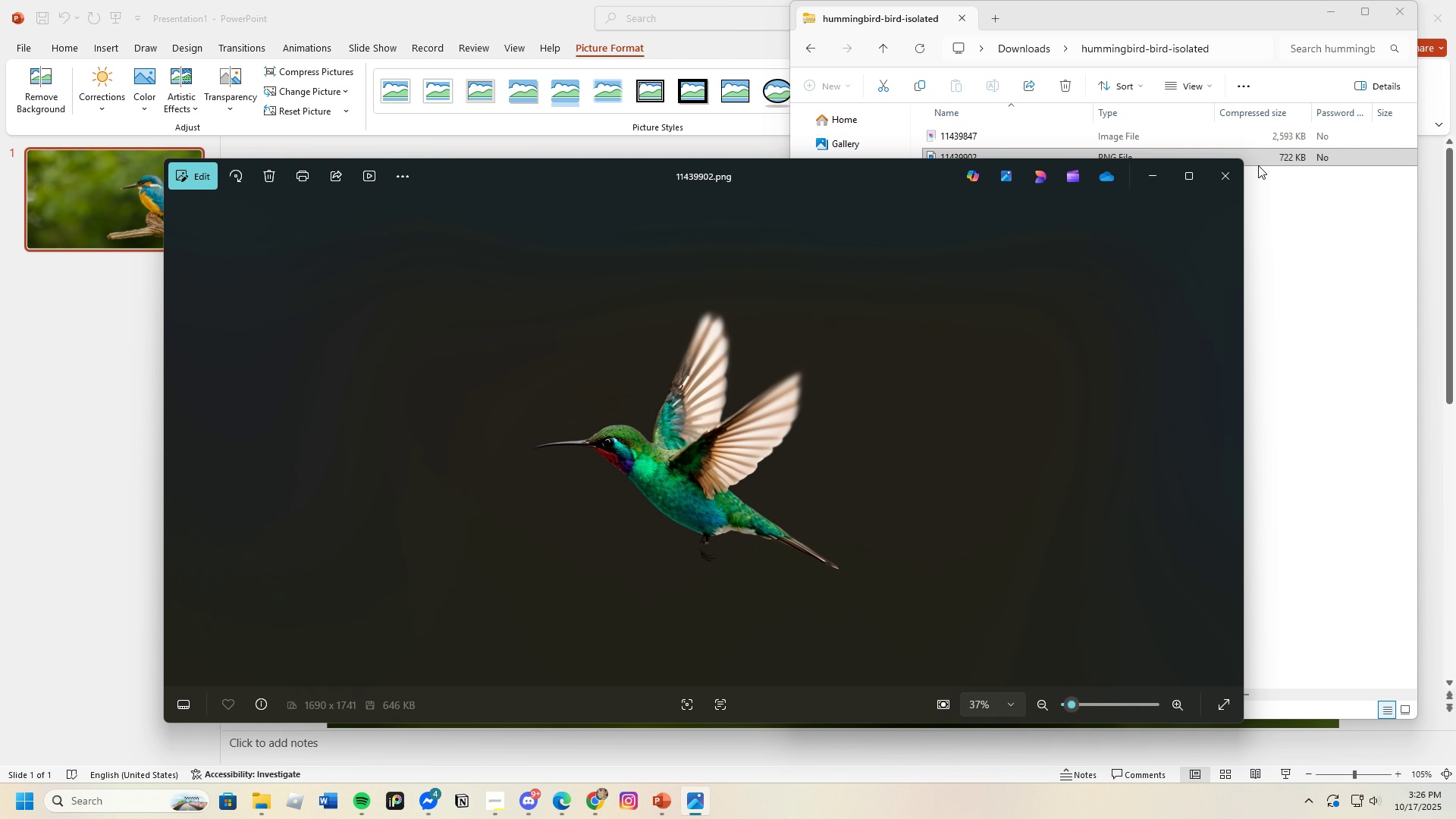 
left_click([1226, 178])
 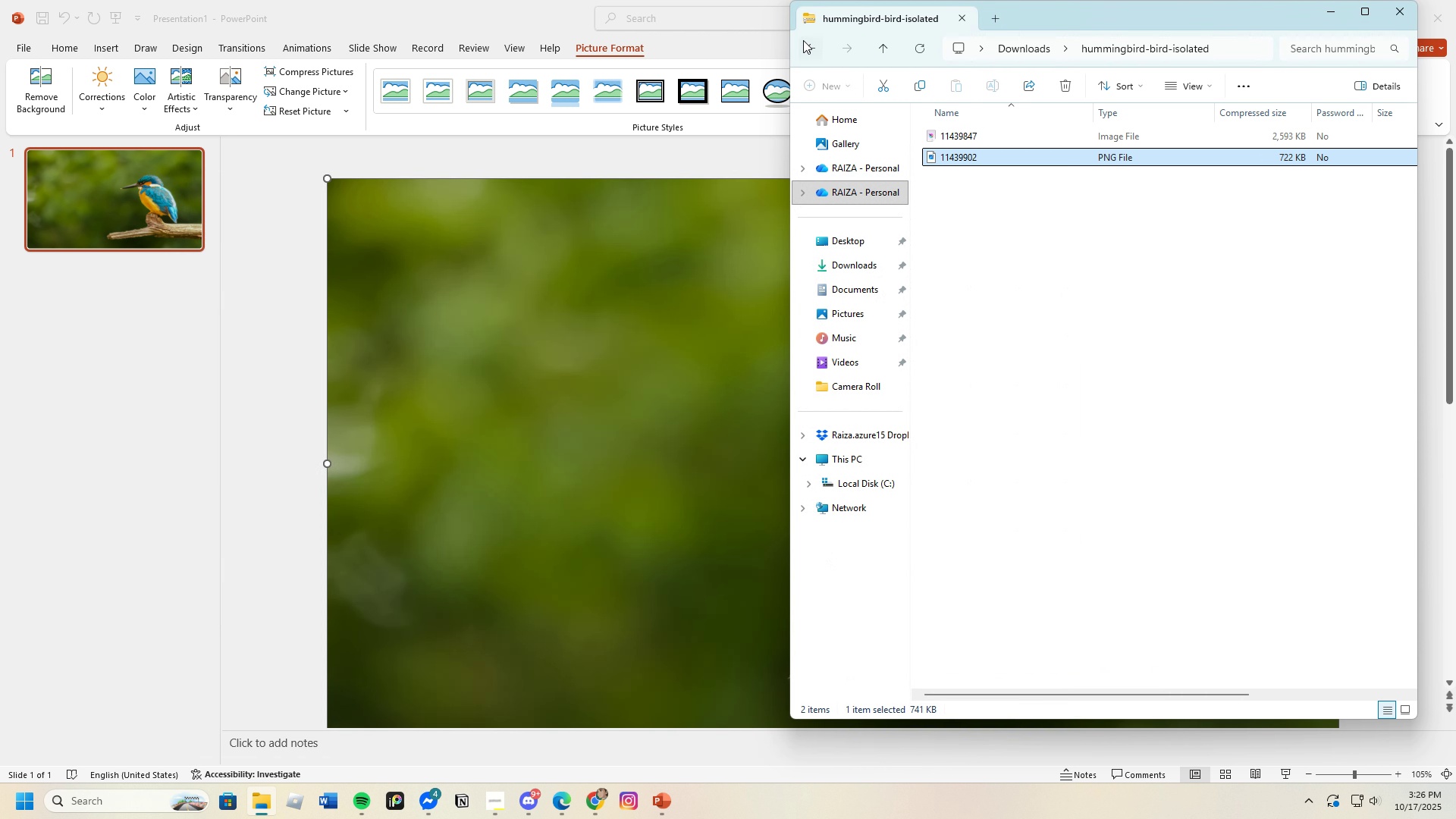 
left_click([805, 40])
 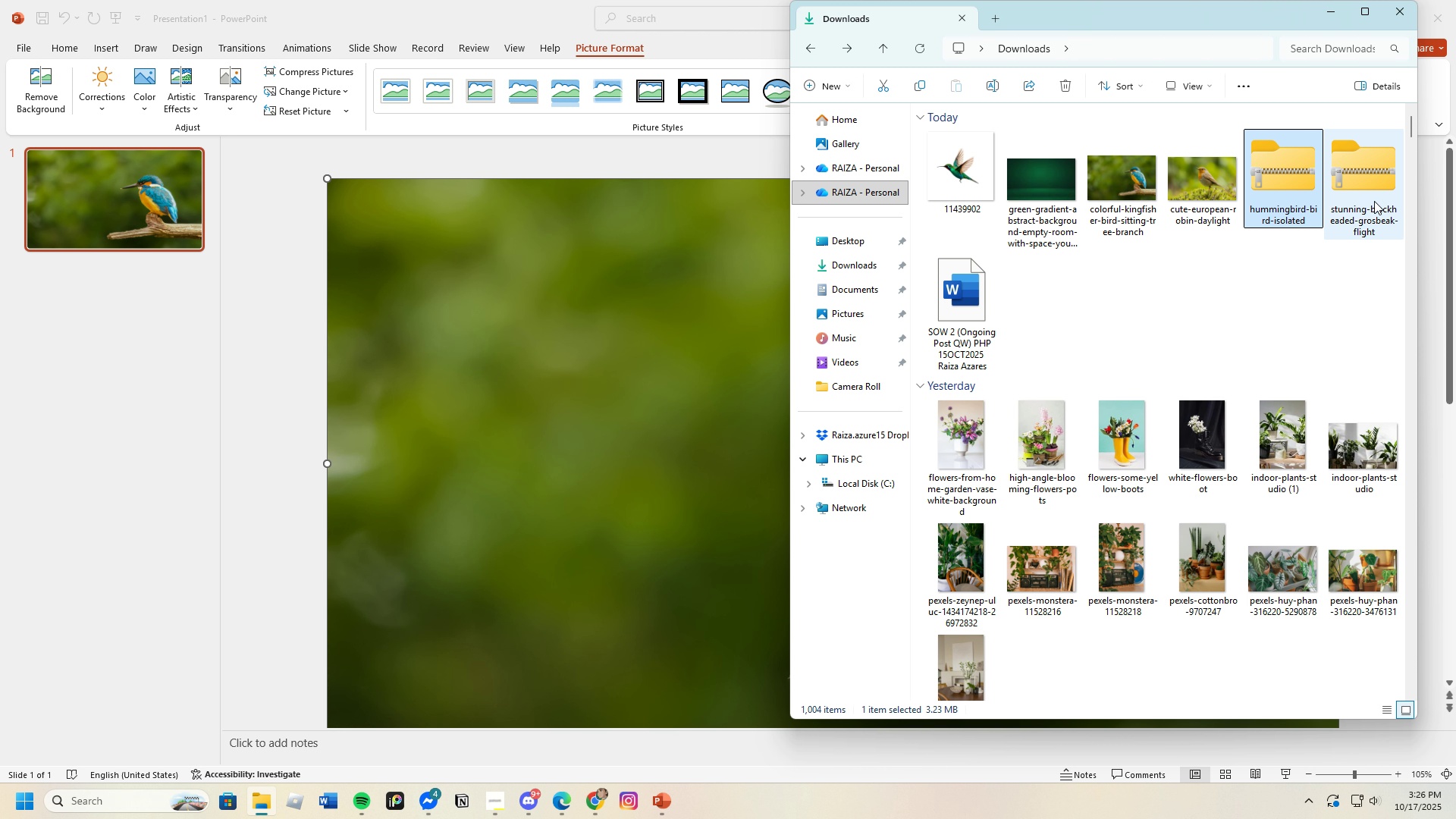 
left_click([1374, 201])
 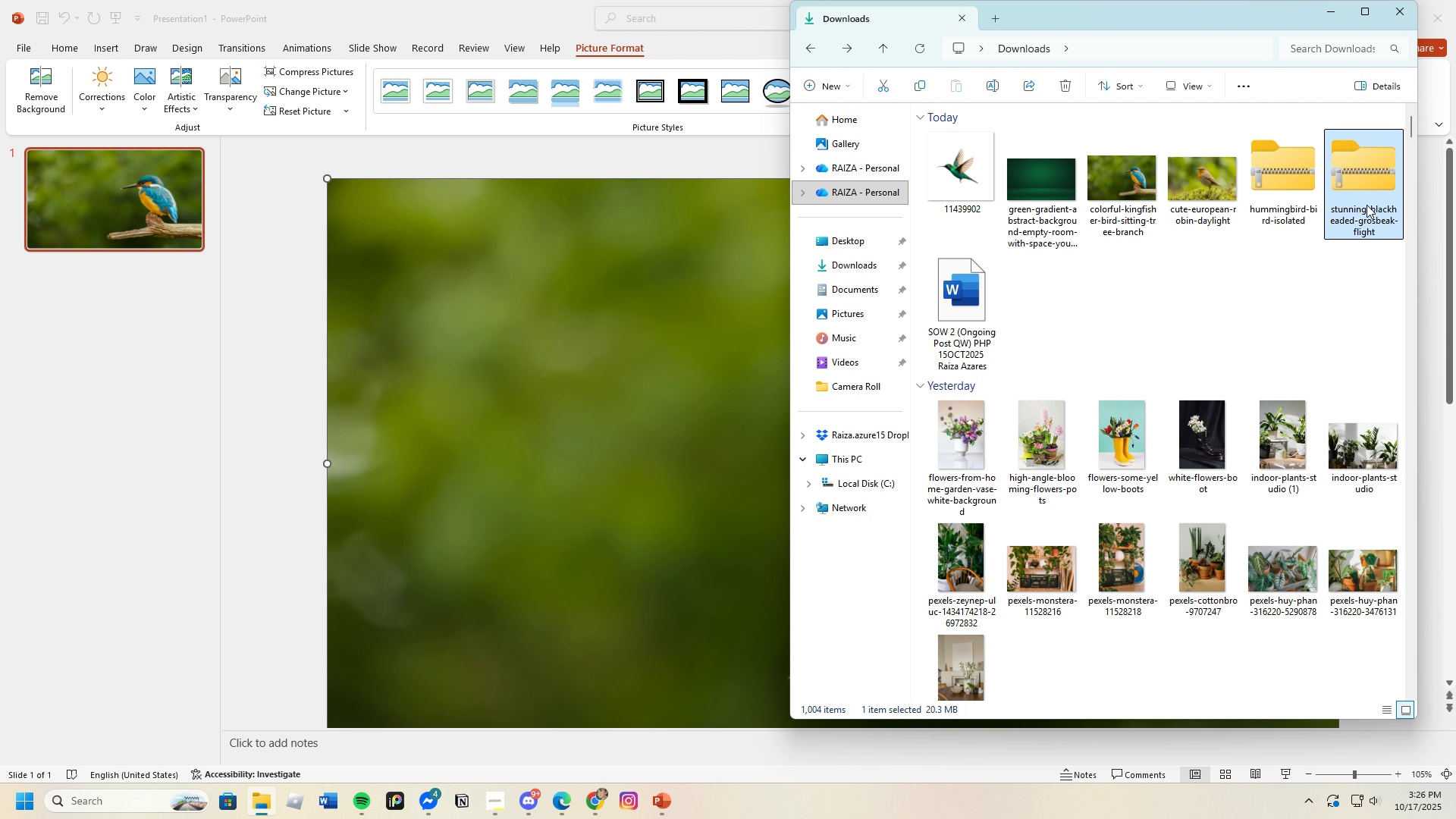 
key(Enter)
 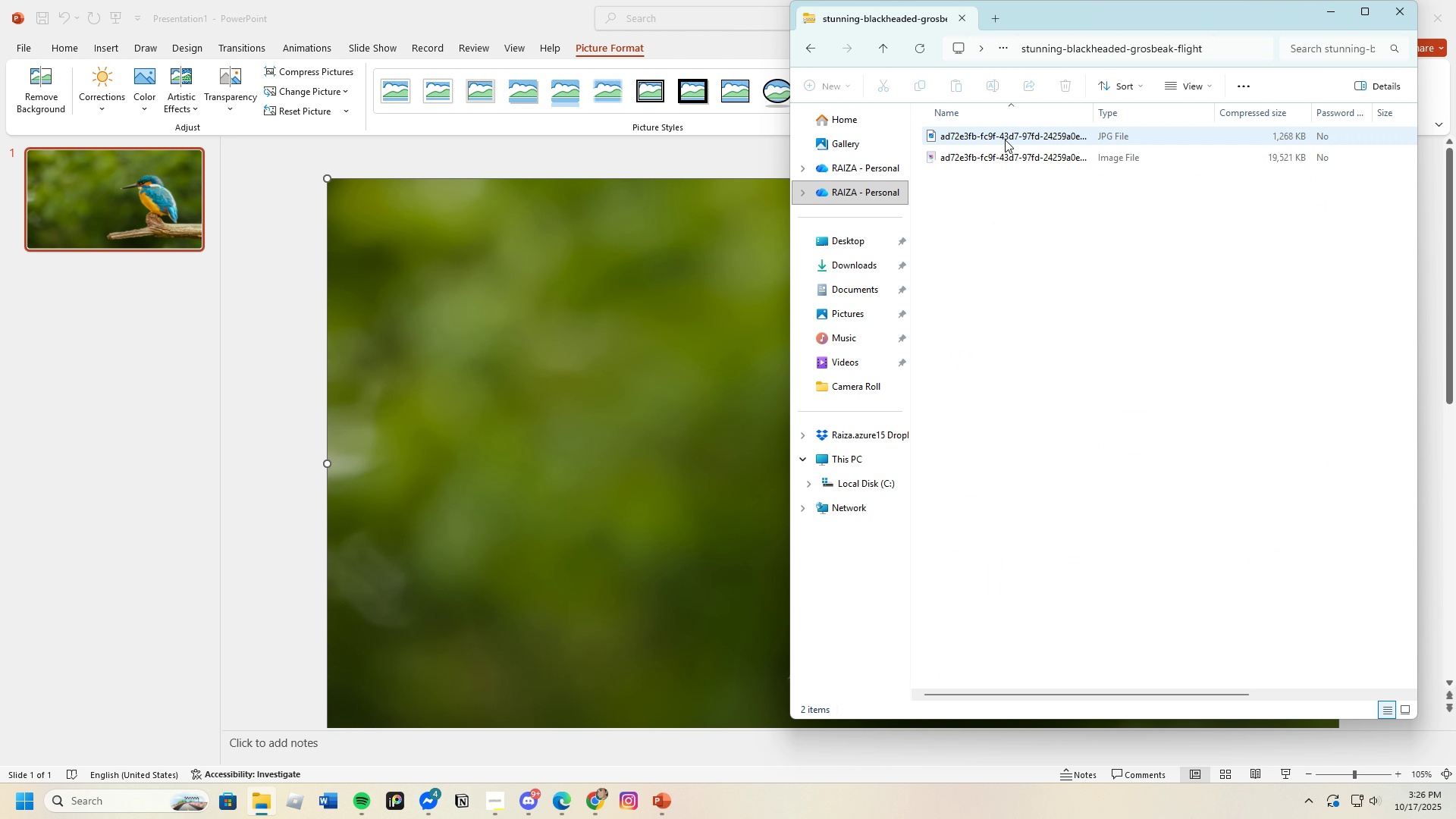 
left_click([1005, 140])
 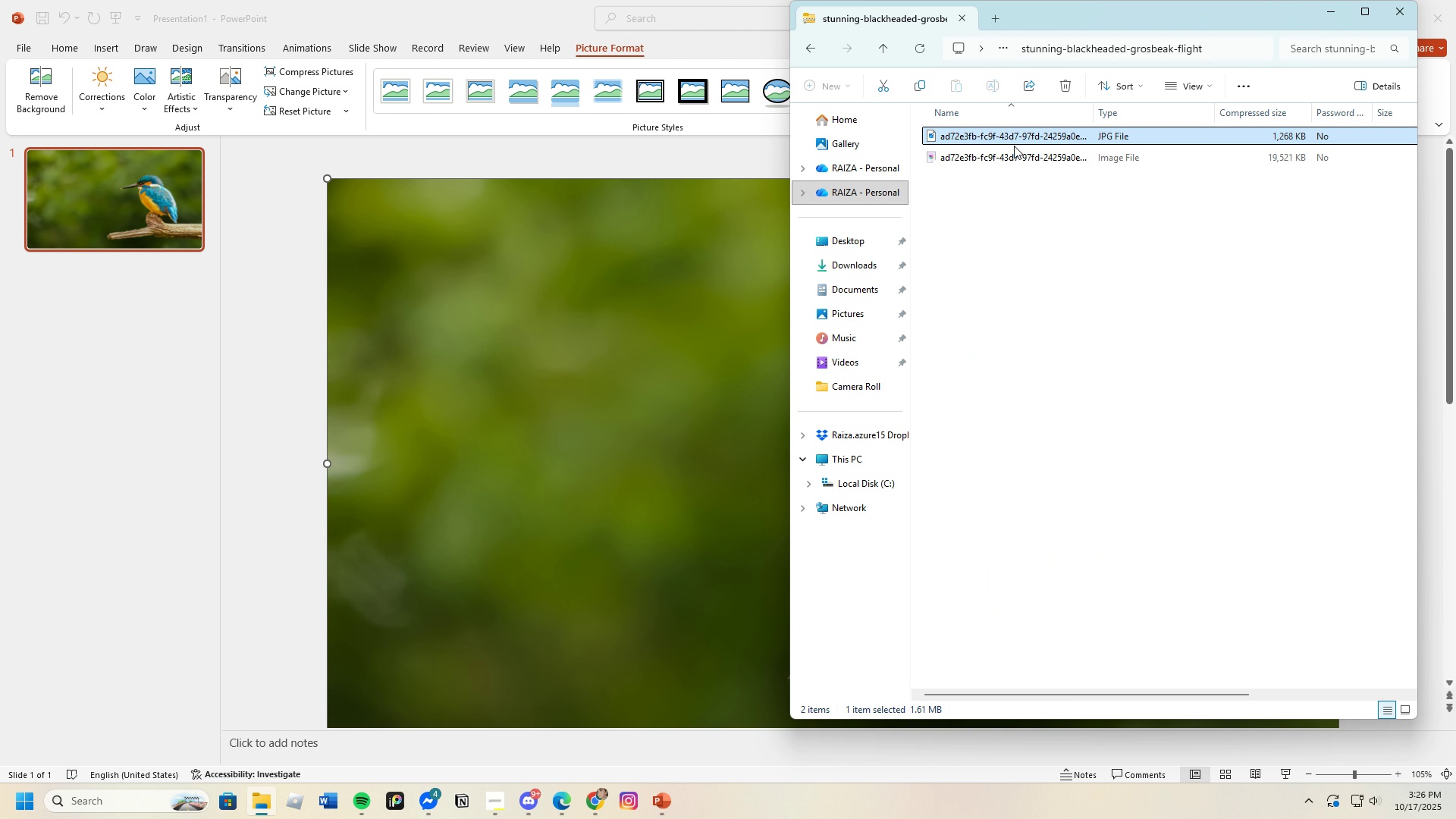 
key(Enter)
 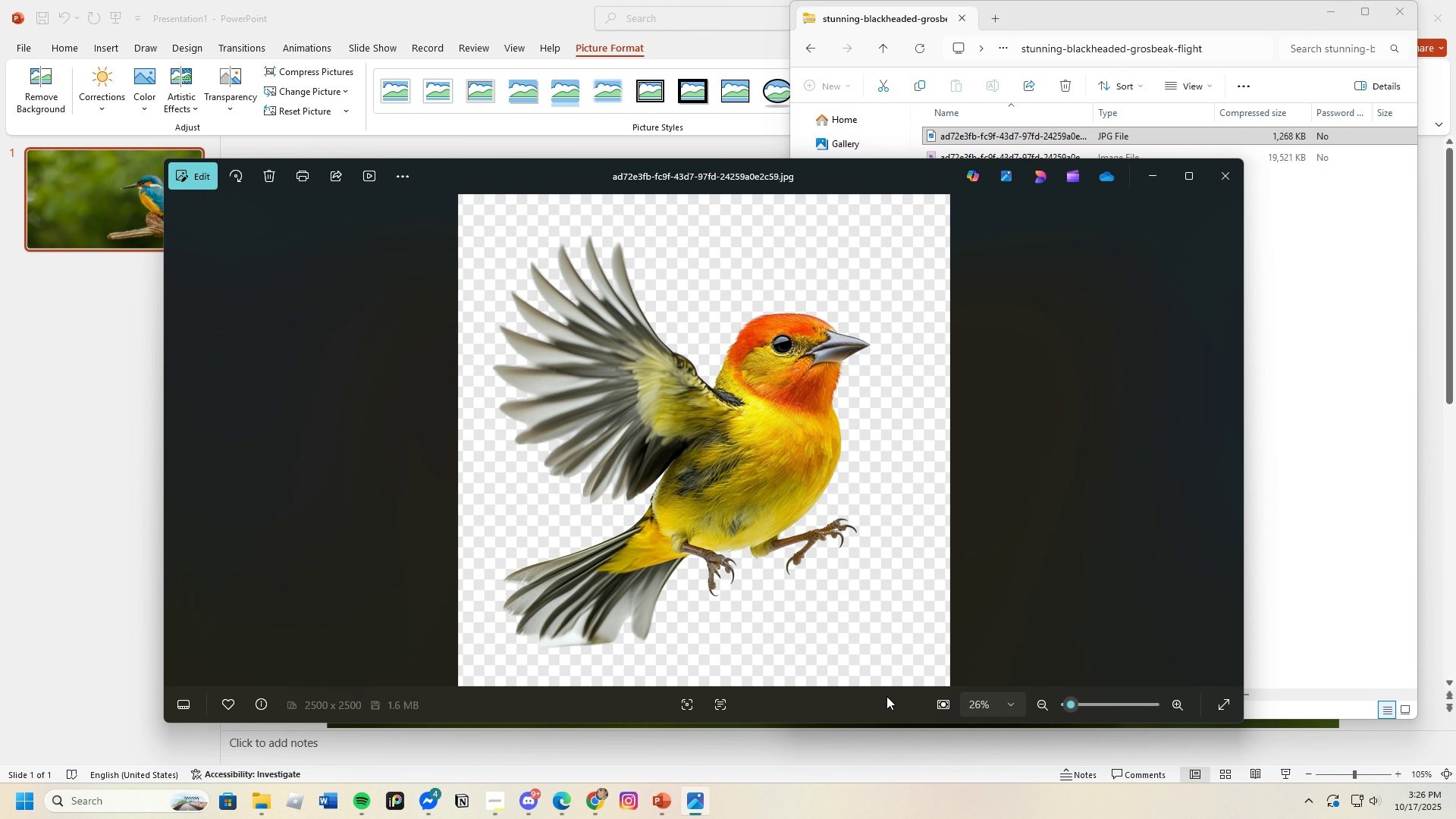 
wait(8.3)
 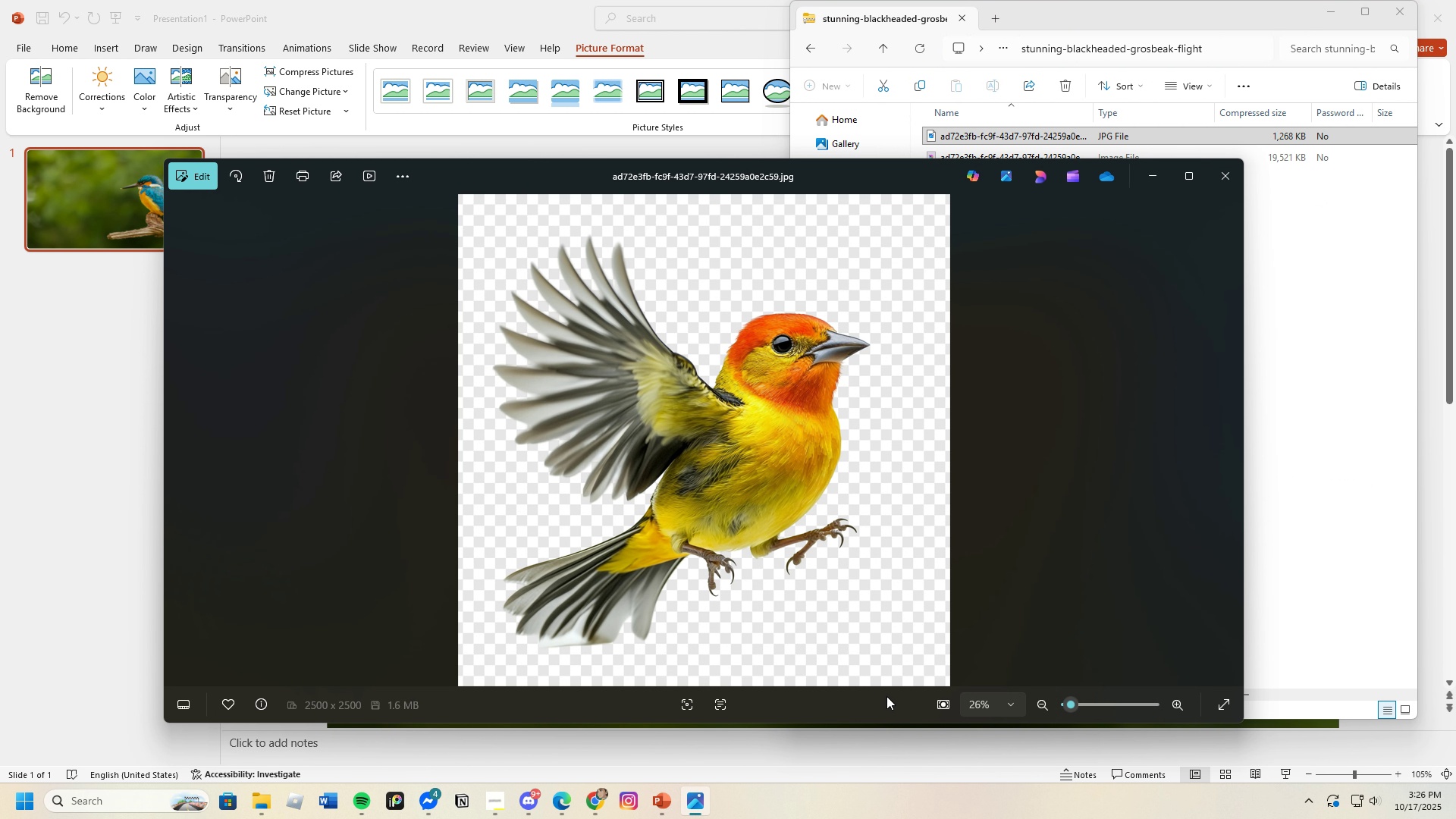 
left_click_drag(start_coordinate=[702, 290], to_coordinate=[705, 299])
 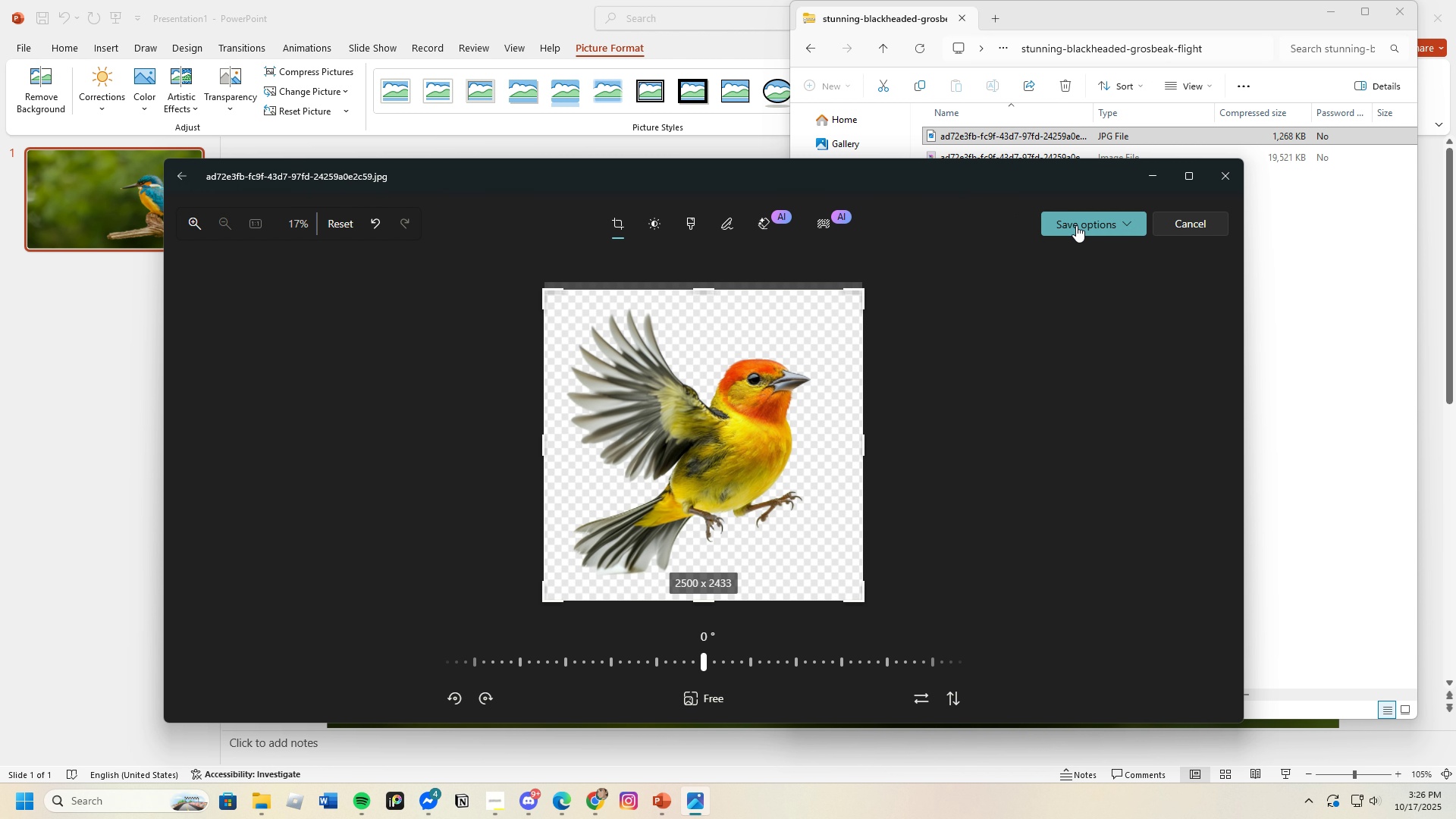 
left_click([1076, 225])
 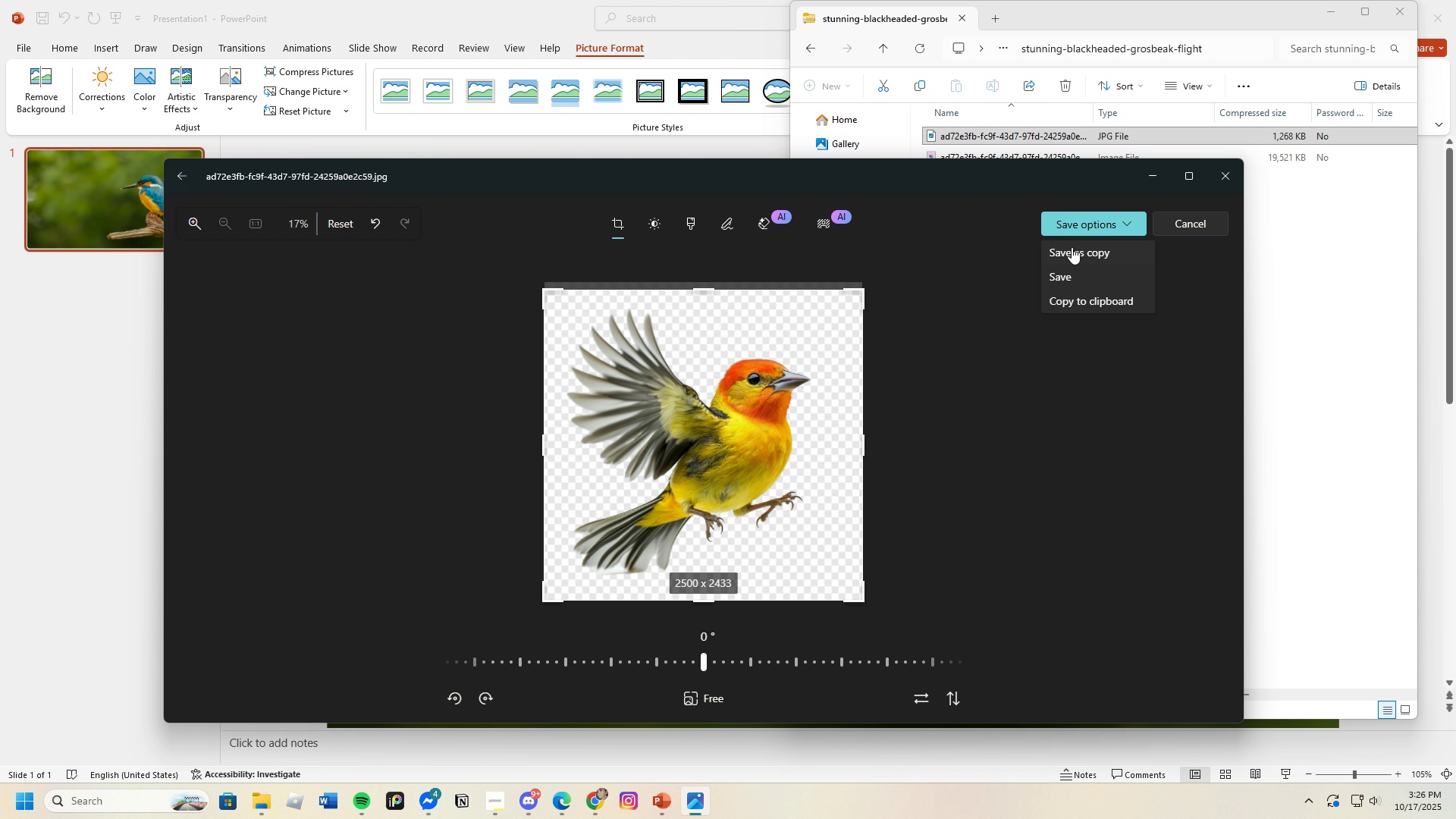 
left_click([1072, 247])
 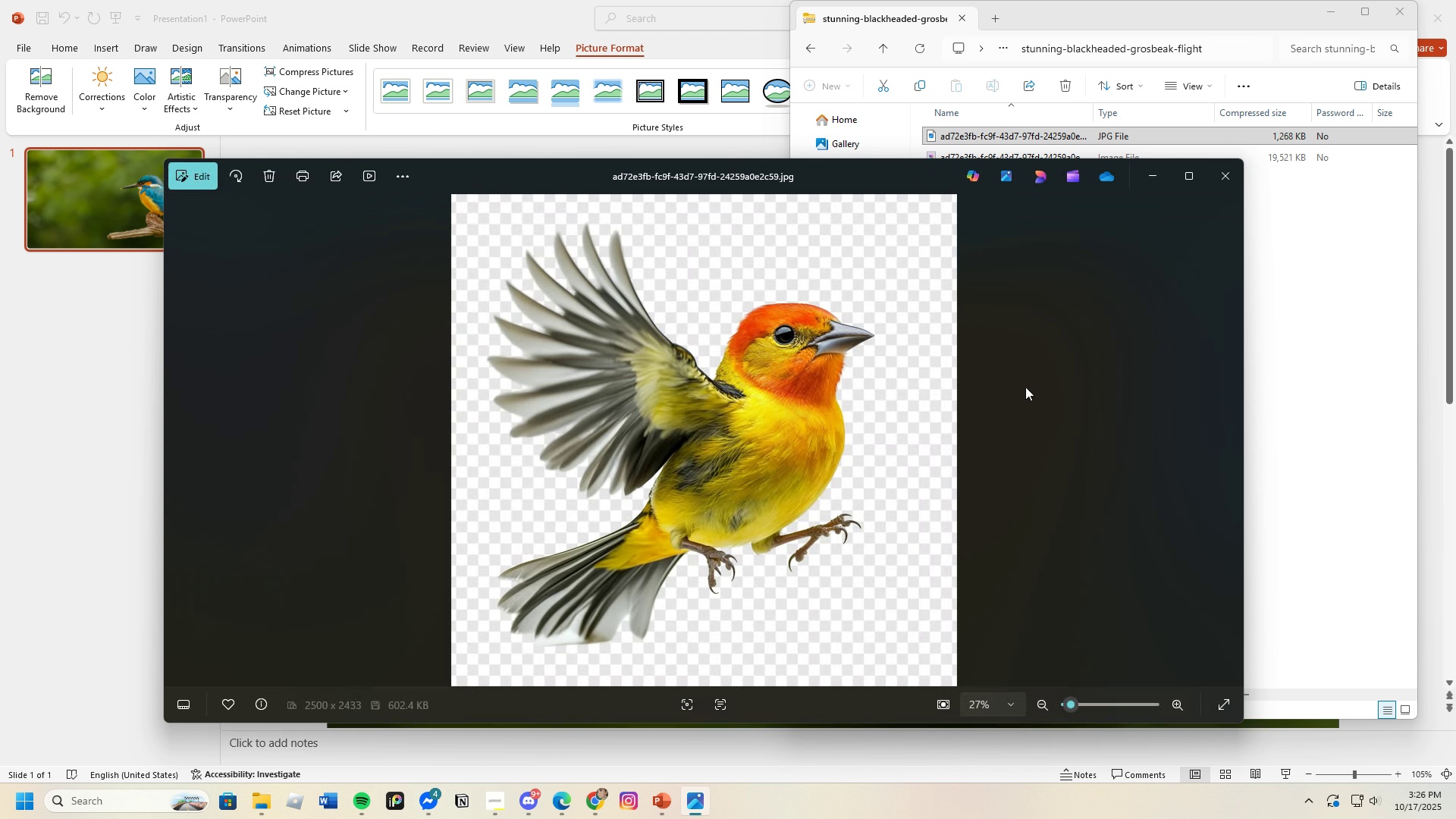 
left_click([1229, 176])
 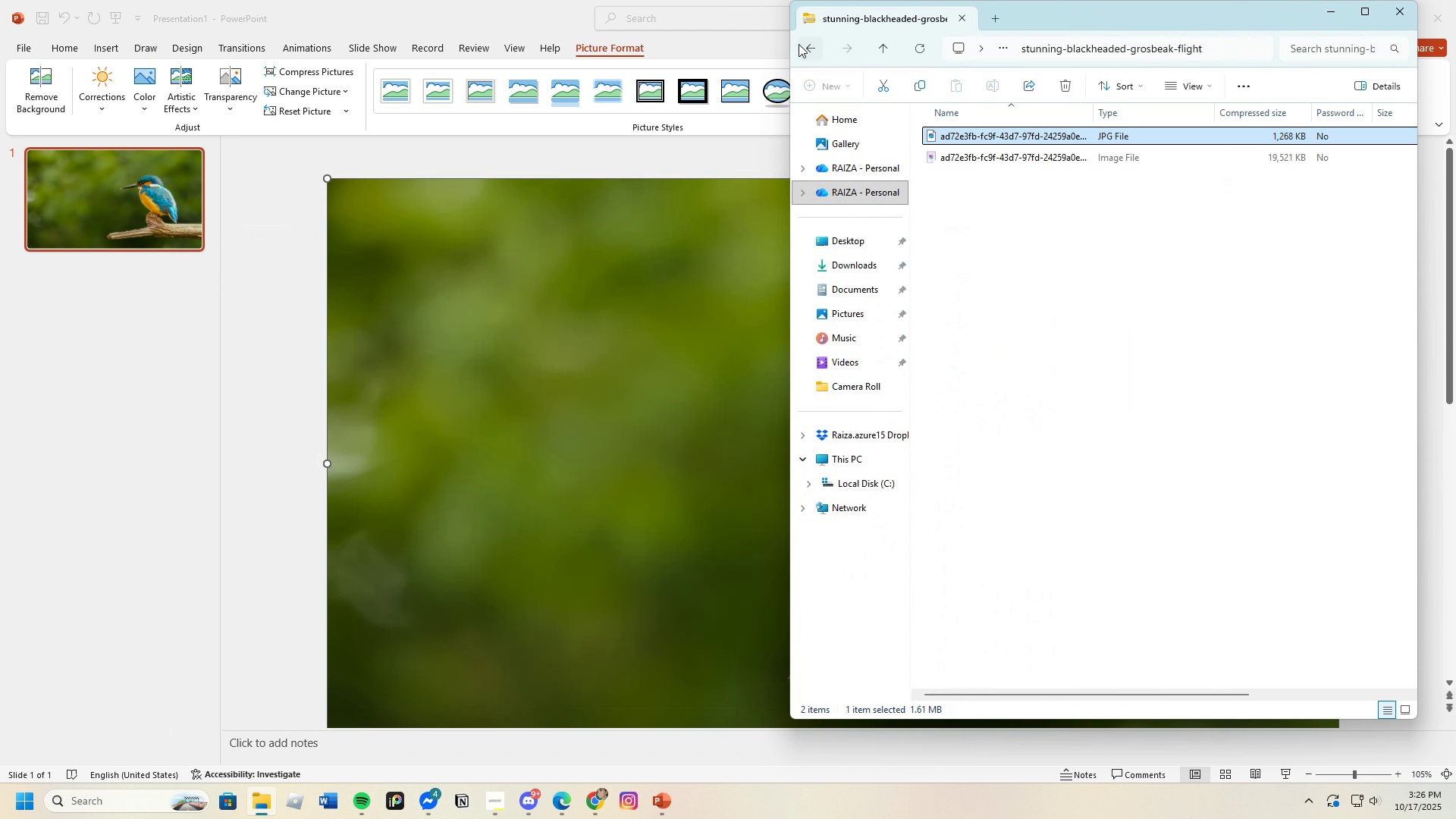 
left_click([799, 45])
 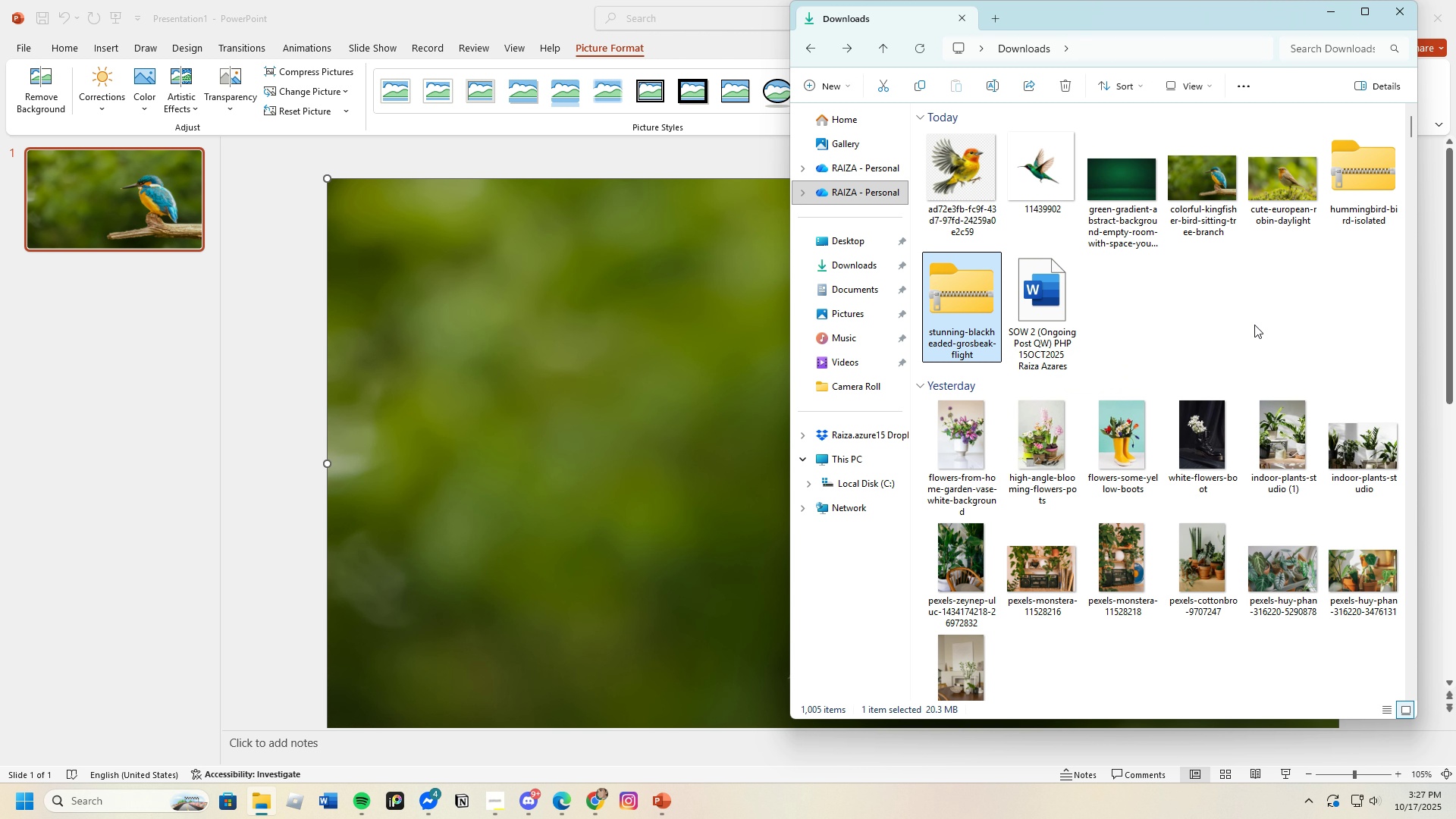 
wait(10.49)
 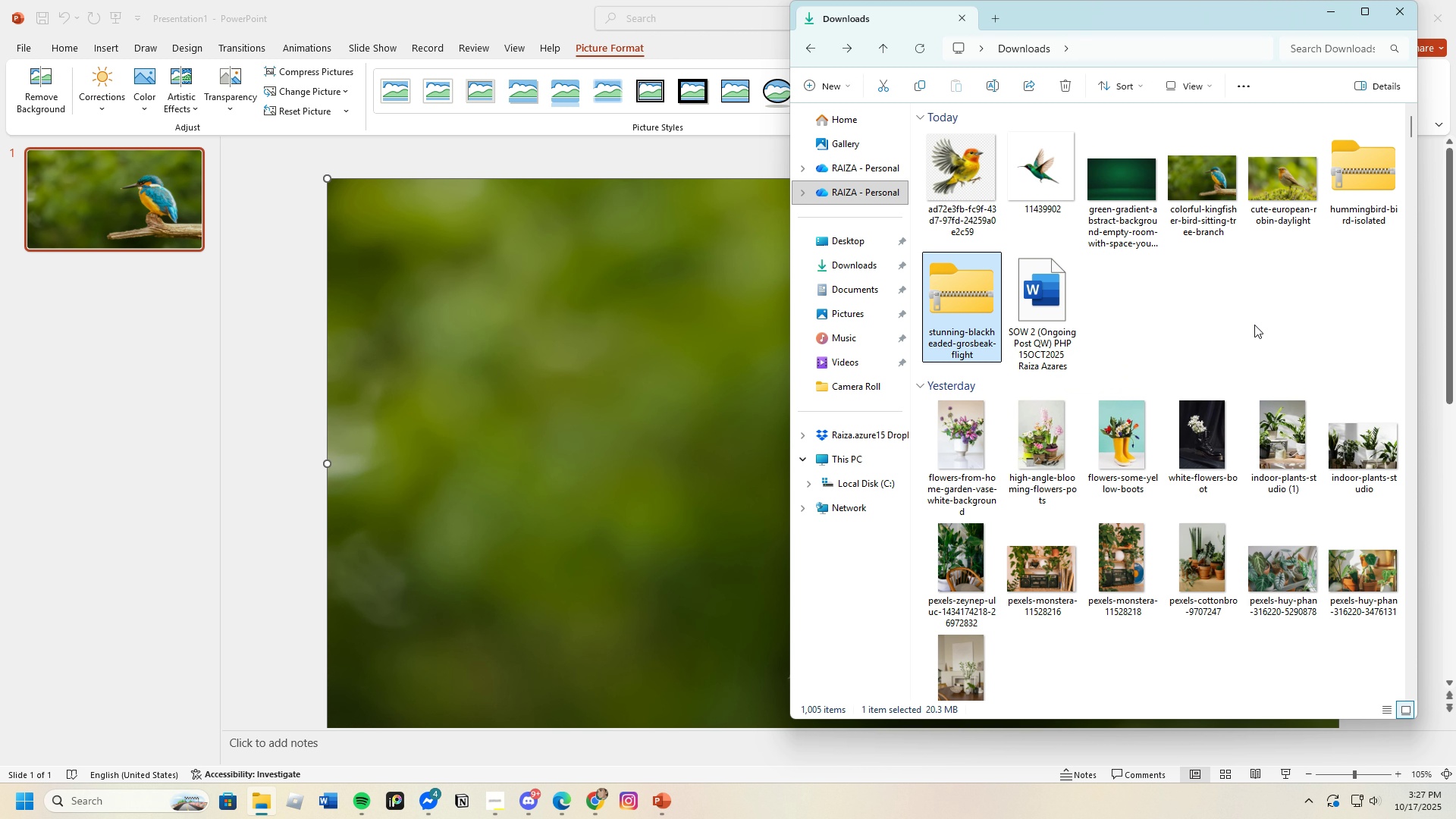 
scroll: coordinate [1202, 360], scroll_direction: up, amount: 2.0
 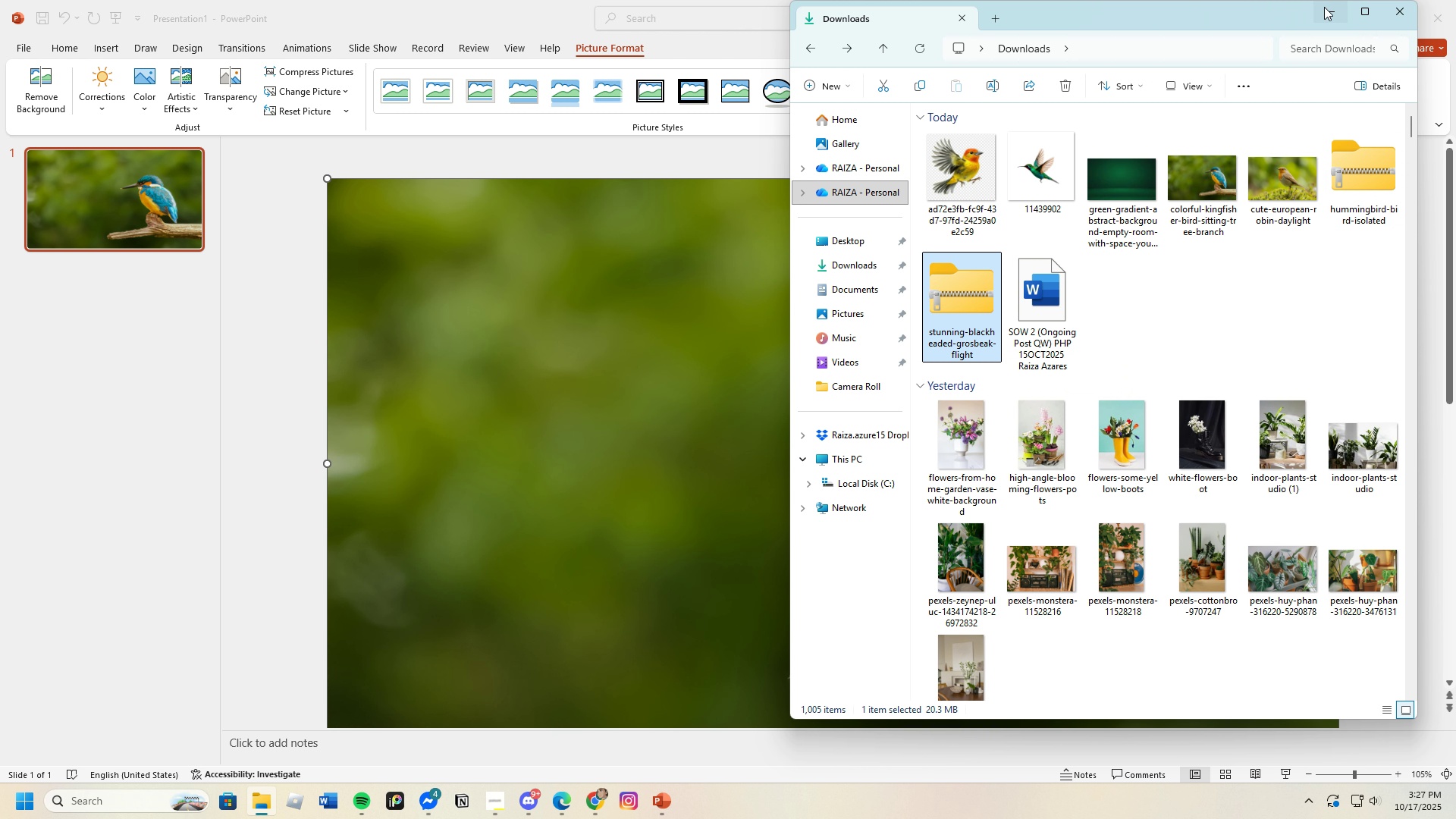 
left_click([1324, 7])
 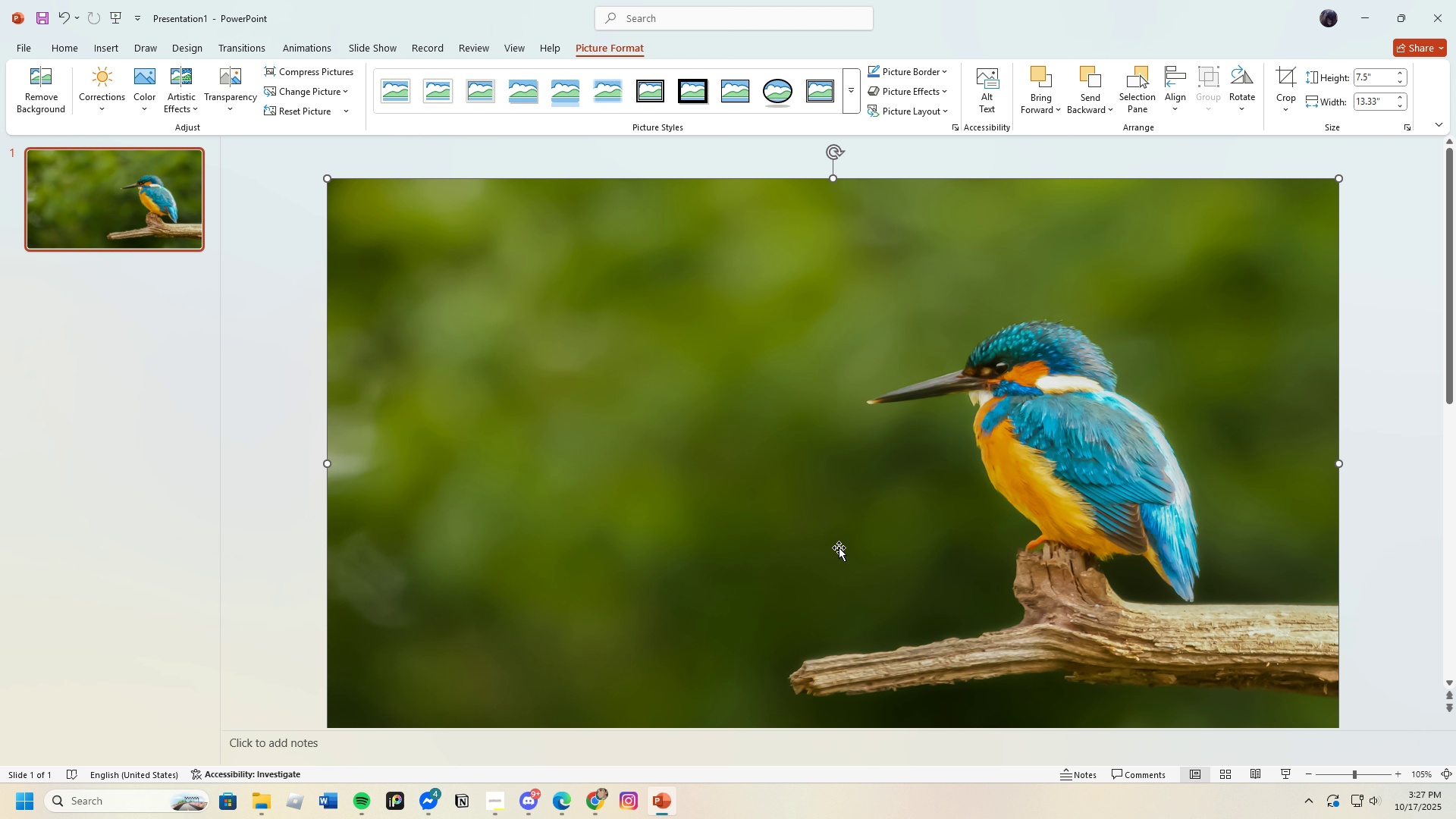 
wait(27.89)
 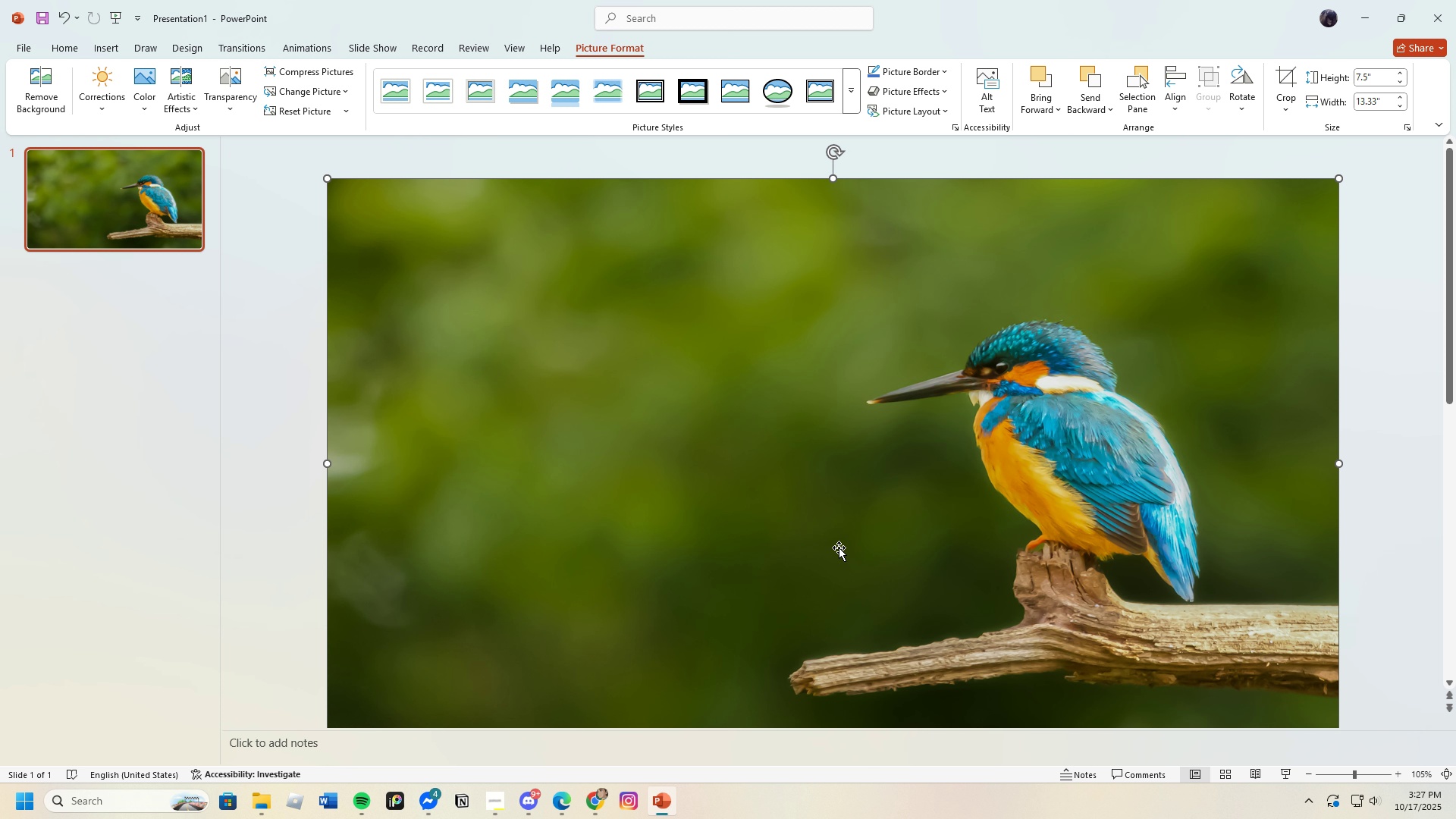 
left_click([618, 73])
 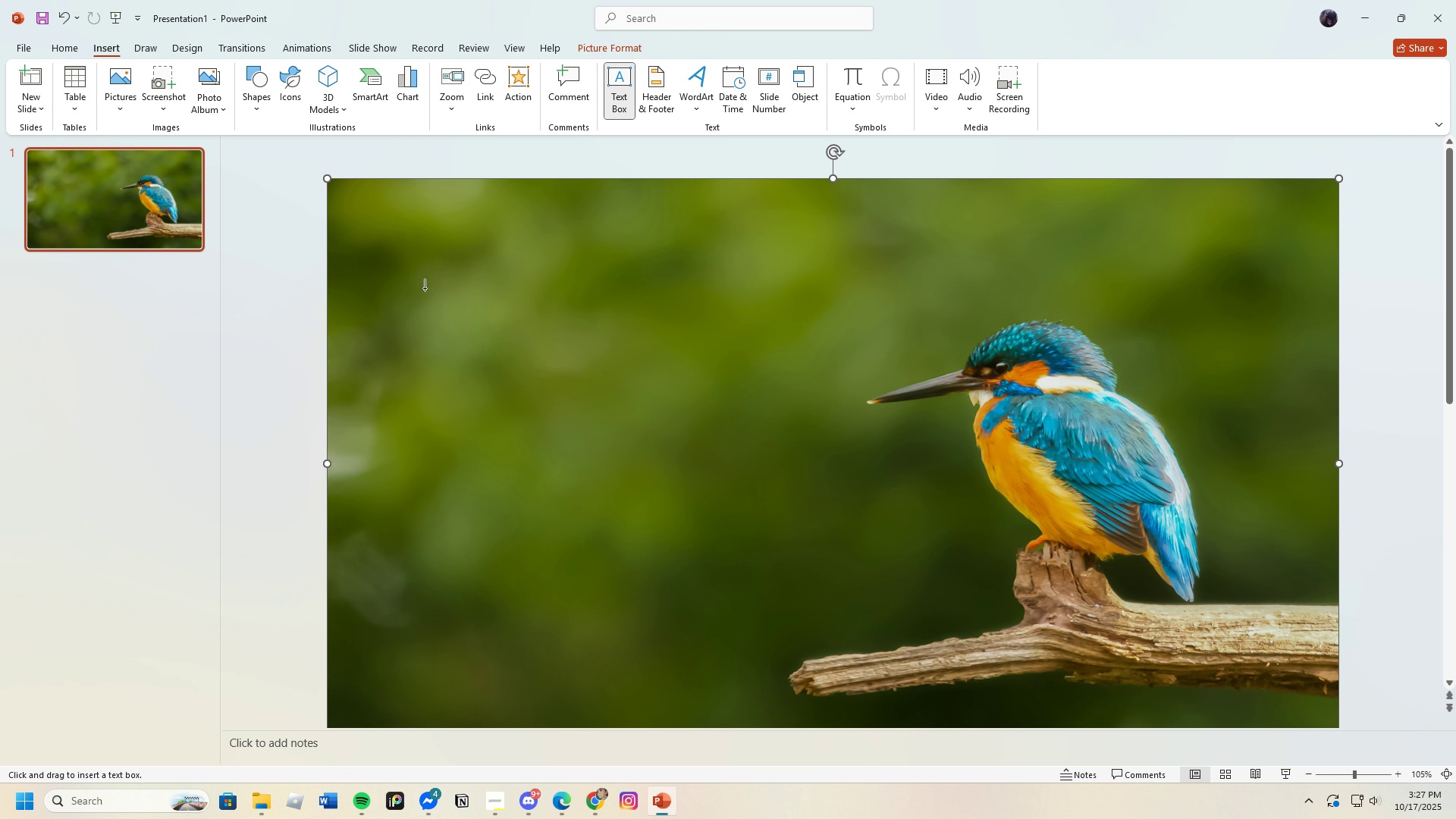 
left_click_drag(start_coordinate=[401, 272], to_coordinate=[832, 400])
 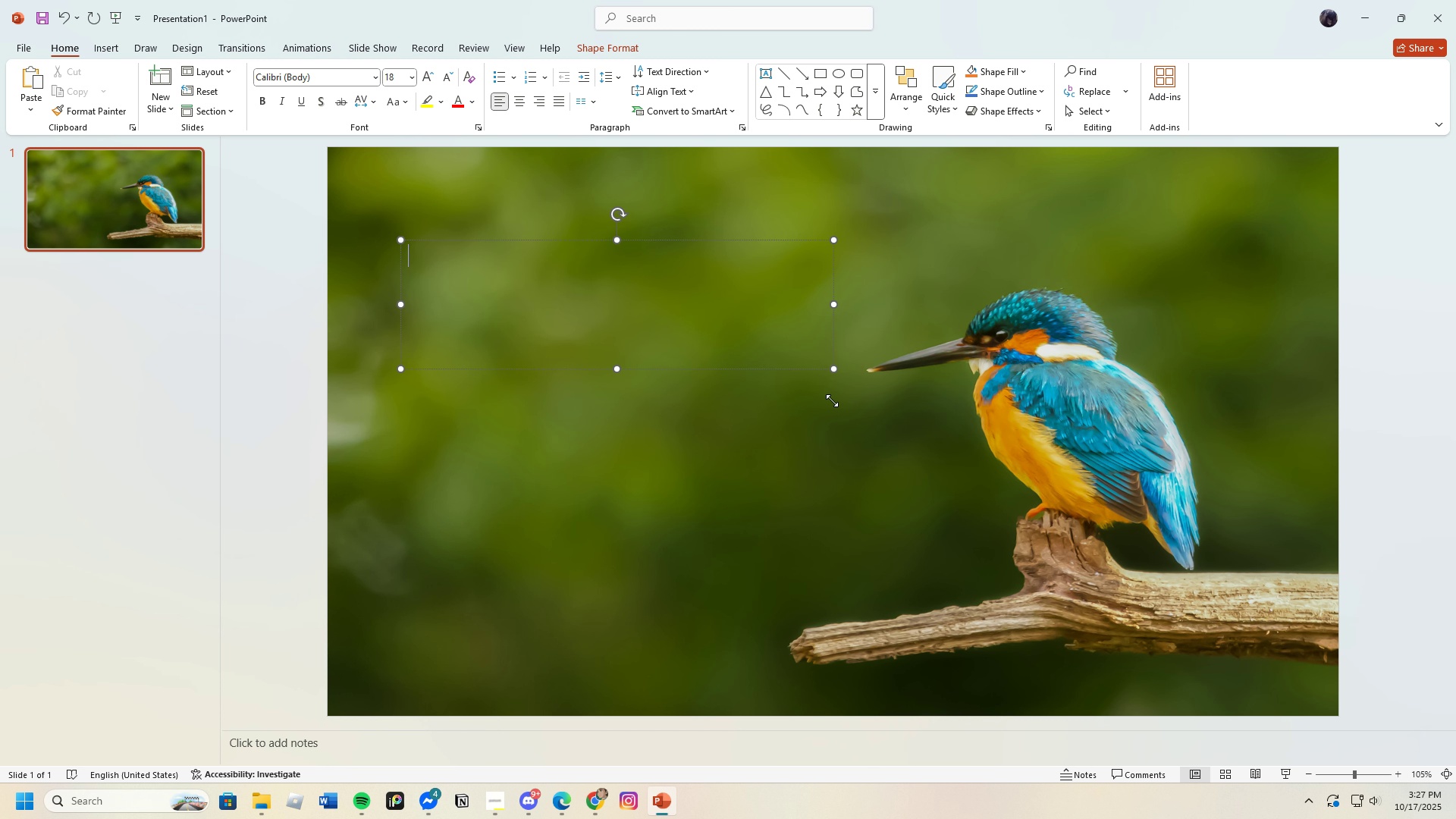 
type(TYPES)
 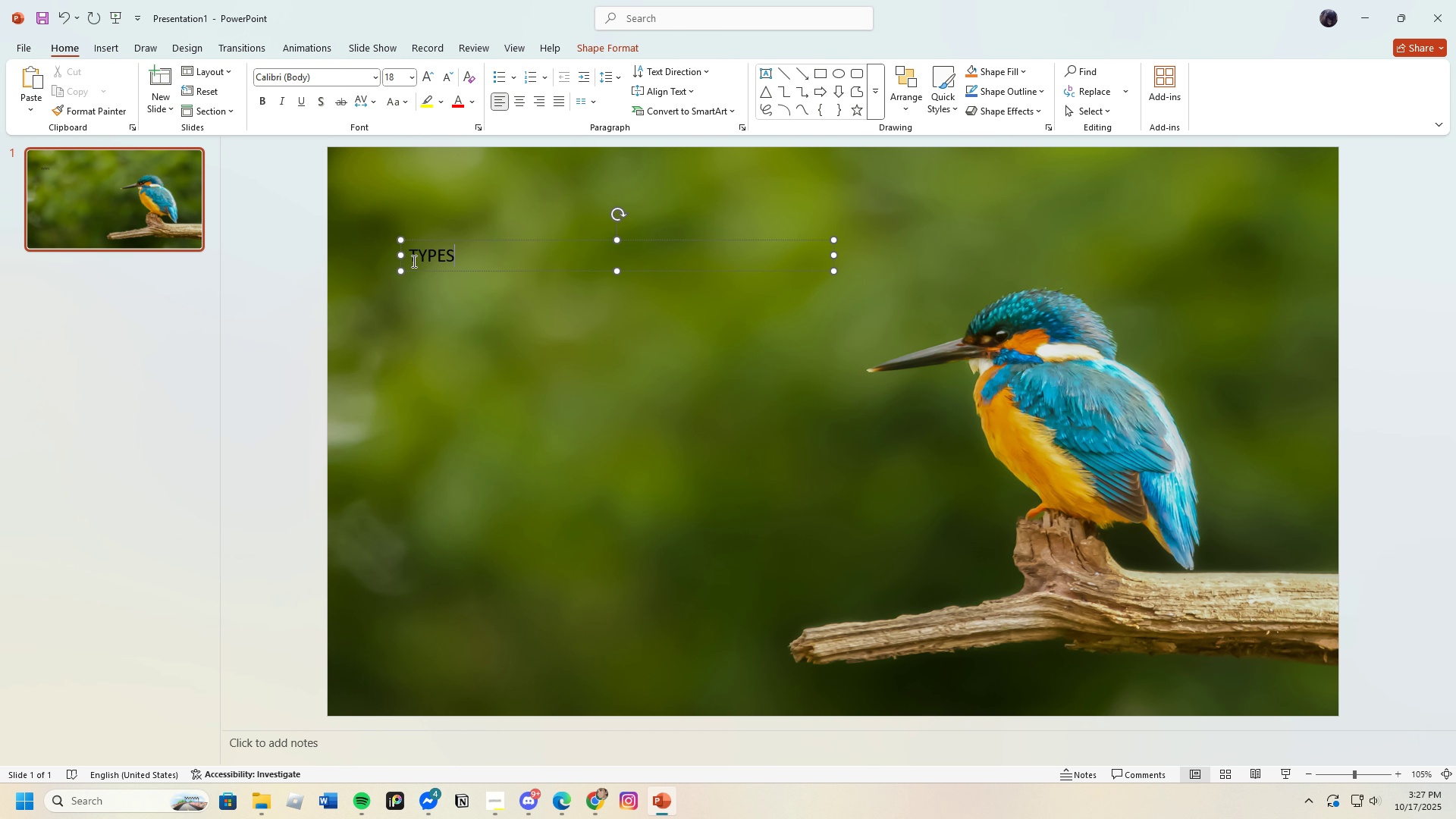 
left_click_drag(start_coordinate=[408, 256], to_coordinate=[482, 254])
 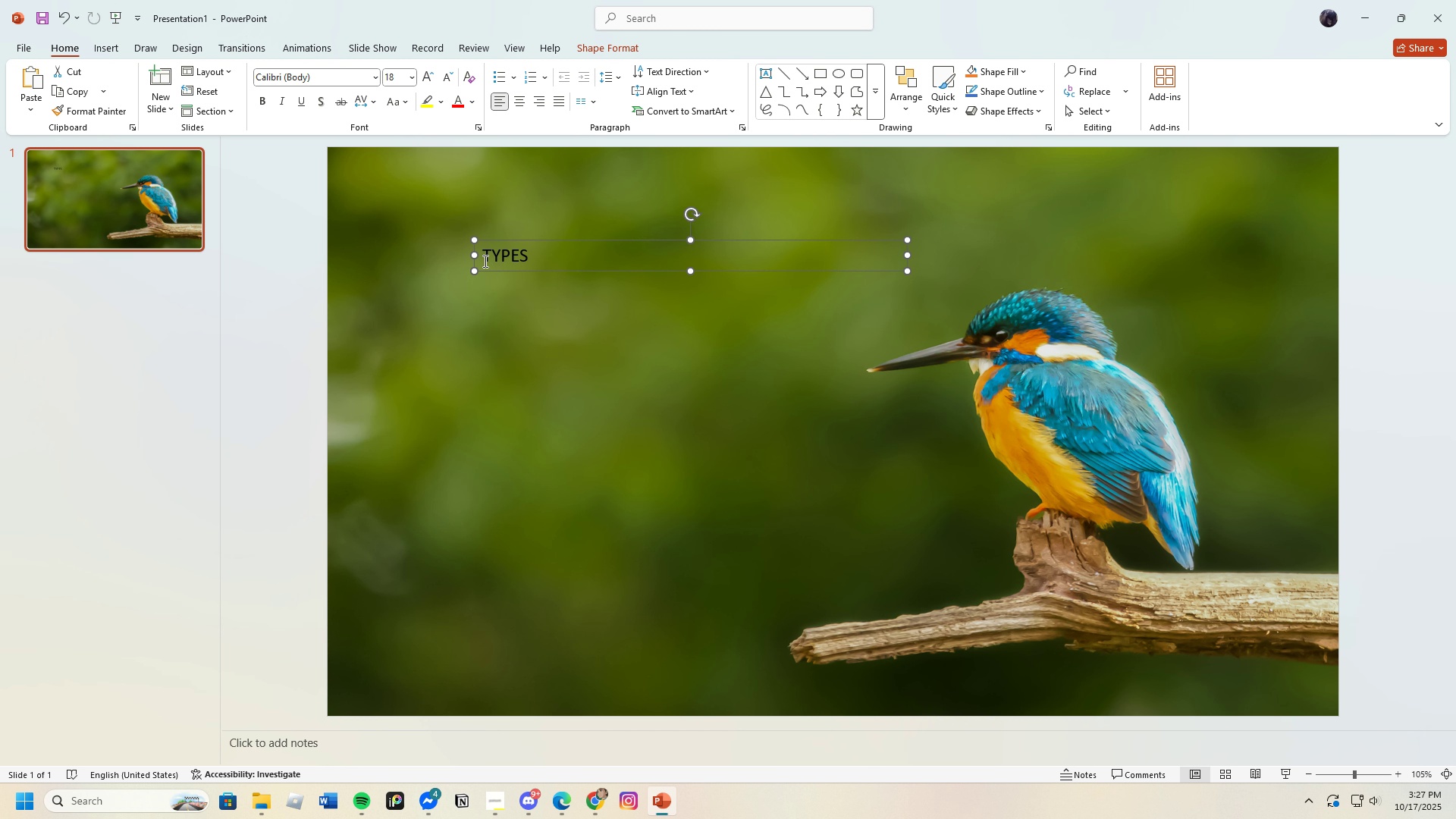 
left_click_drag(start_coordinate=[484, 261], to_coordinate=[571, 262])
 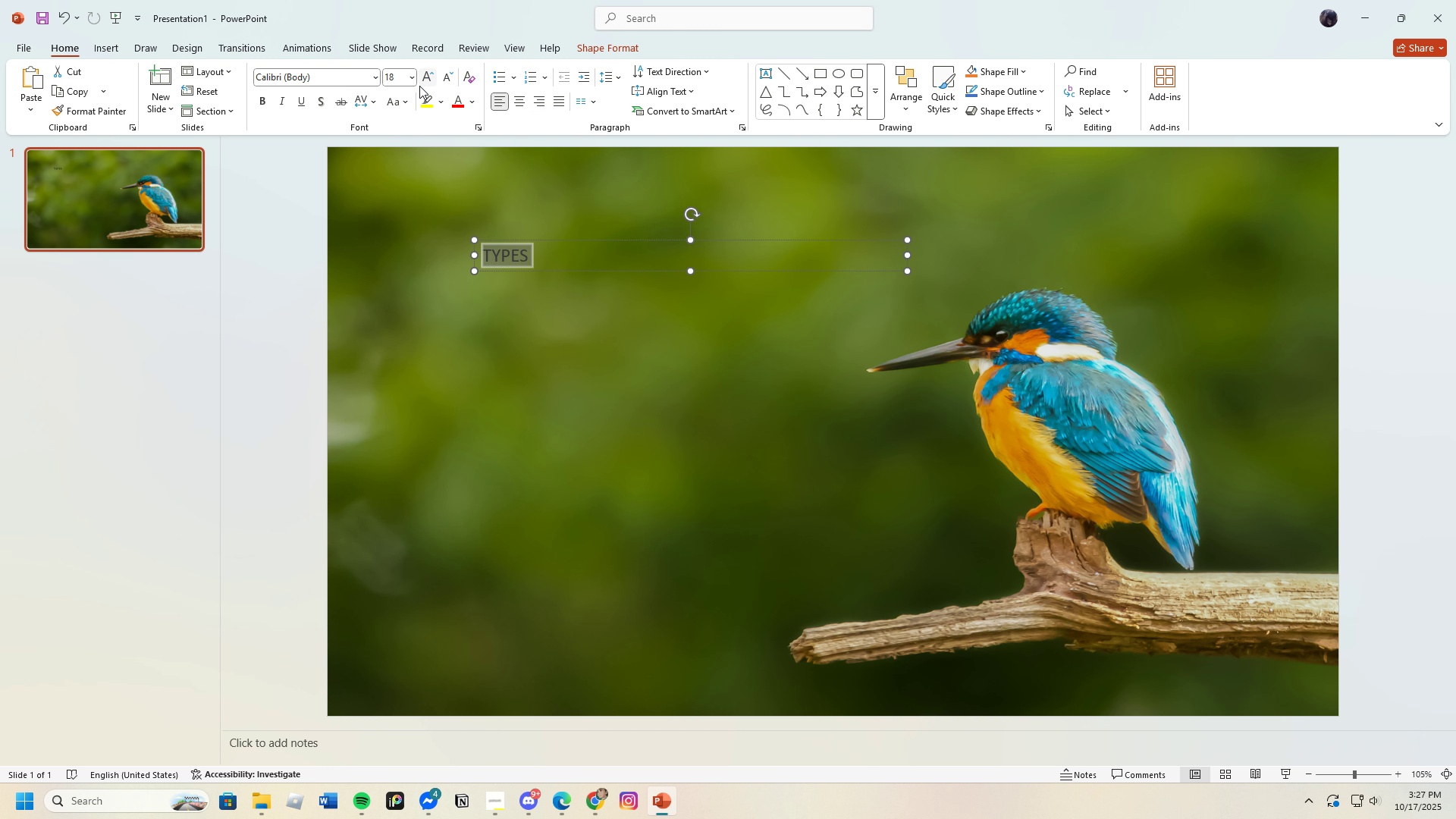 
left_click([410, 79])
 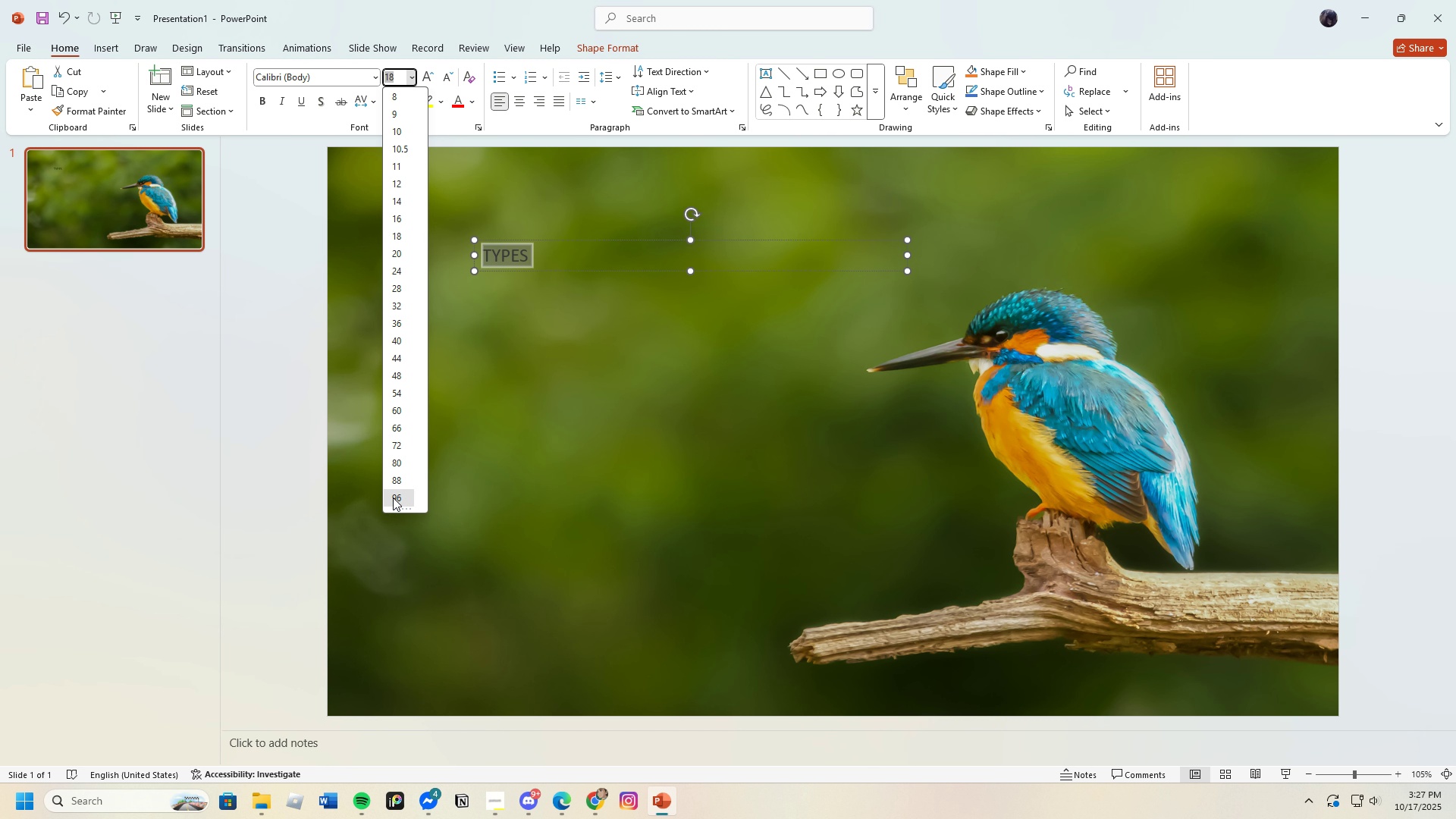 
left_click([393, 497])
 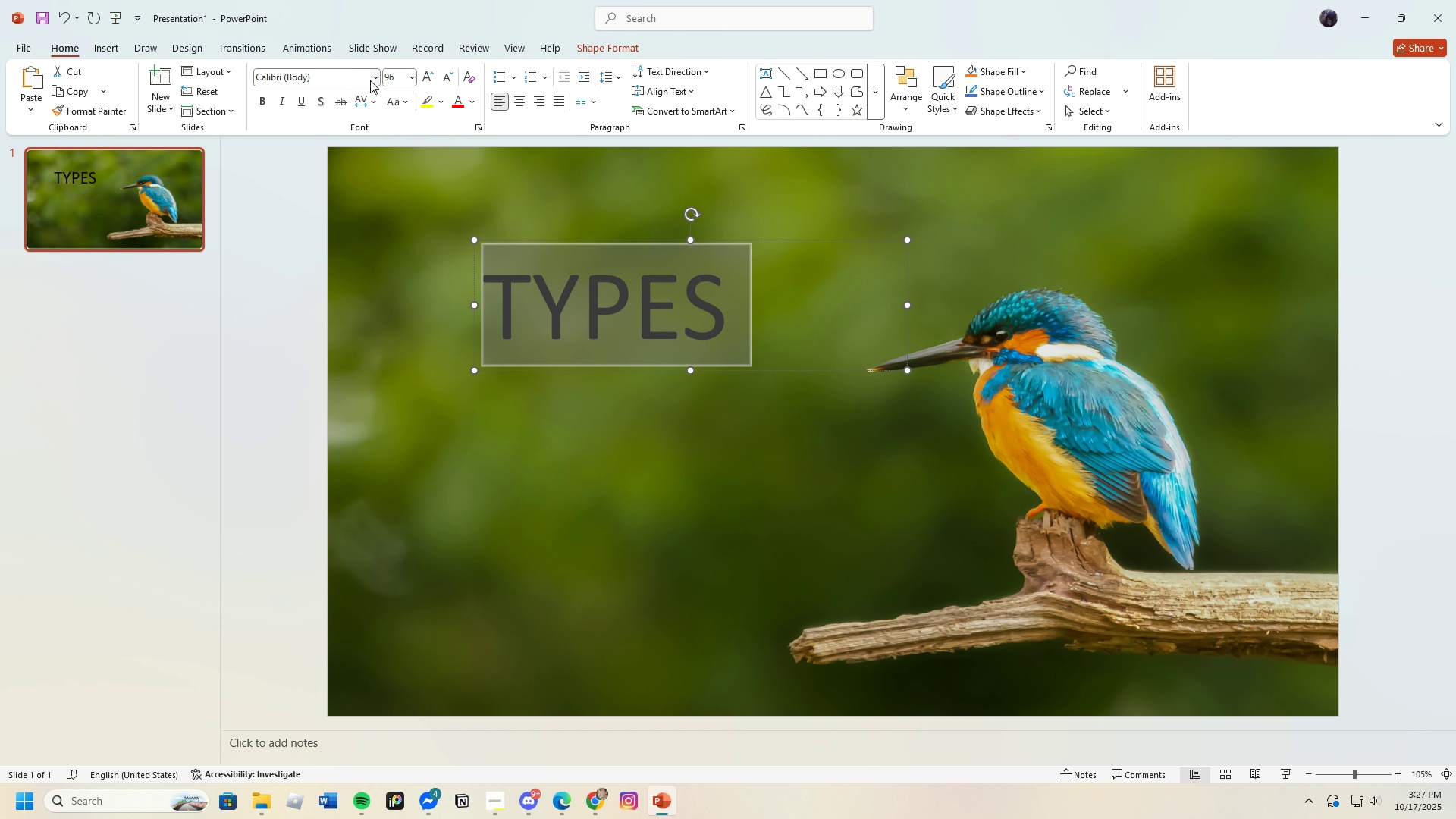 
left_click([371, 80])
 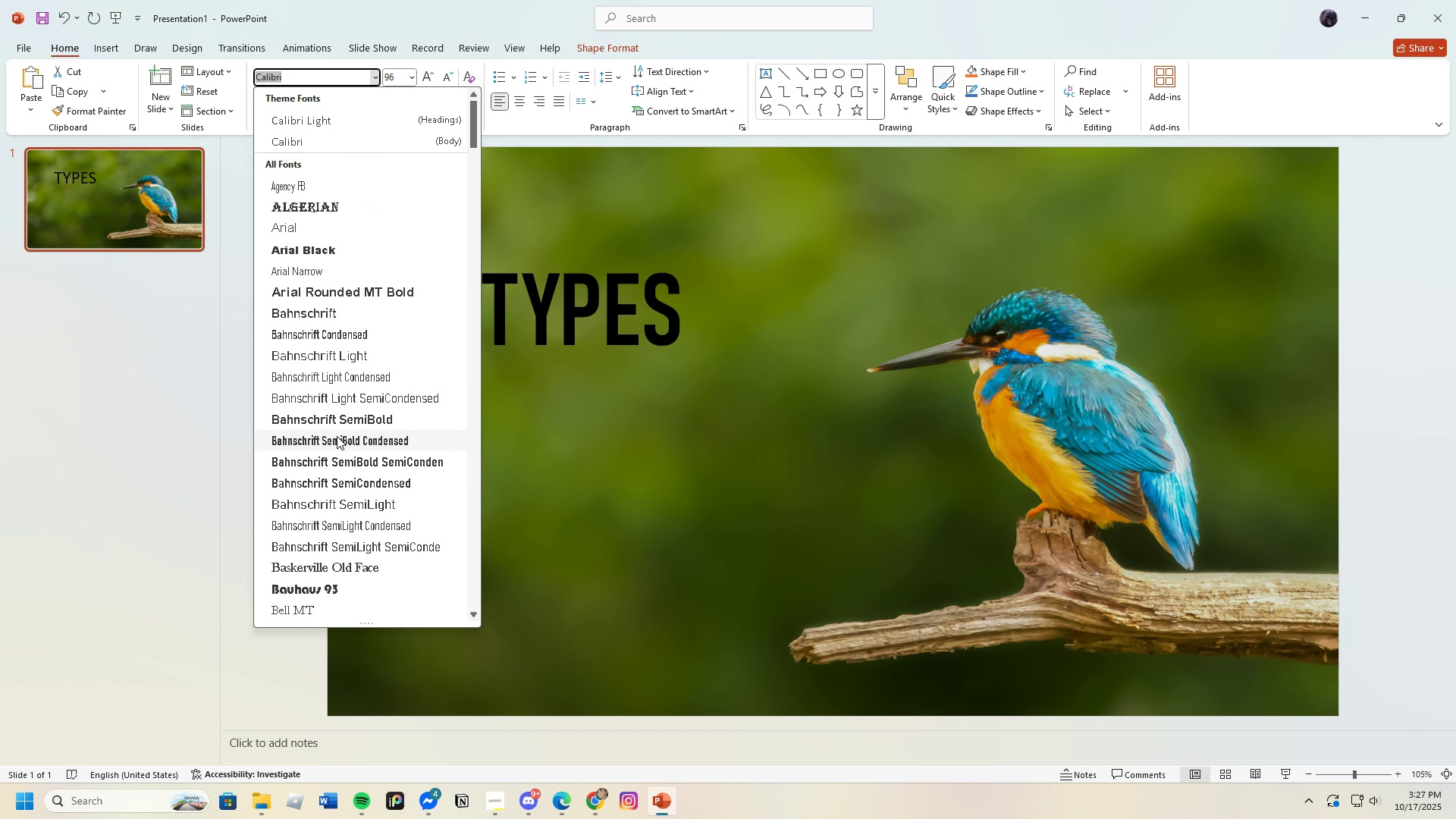 
scroll: coordinate [328, 514], scroll_direction: down, amount: 14.0
 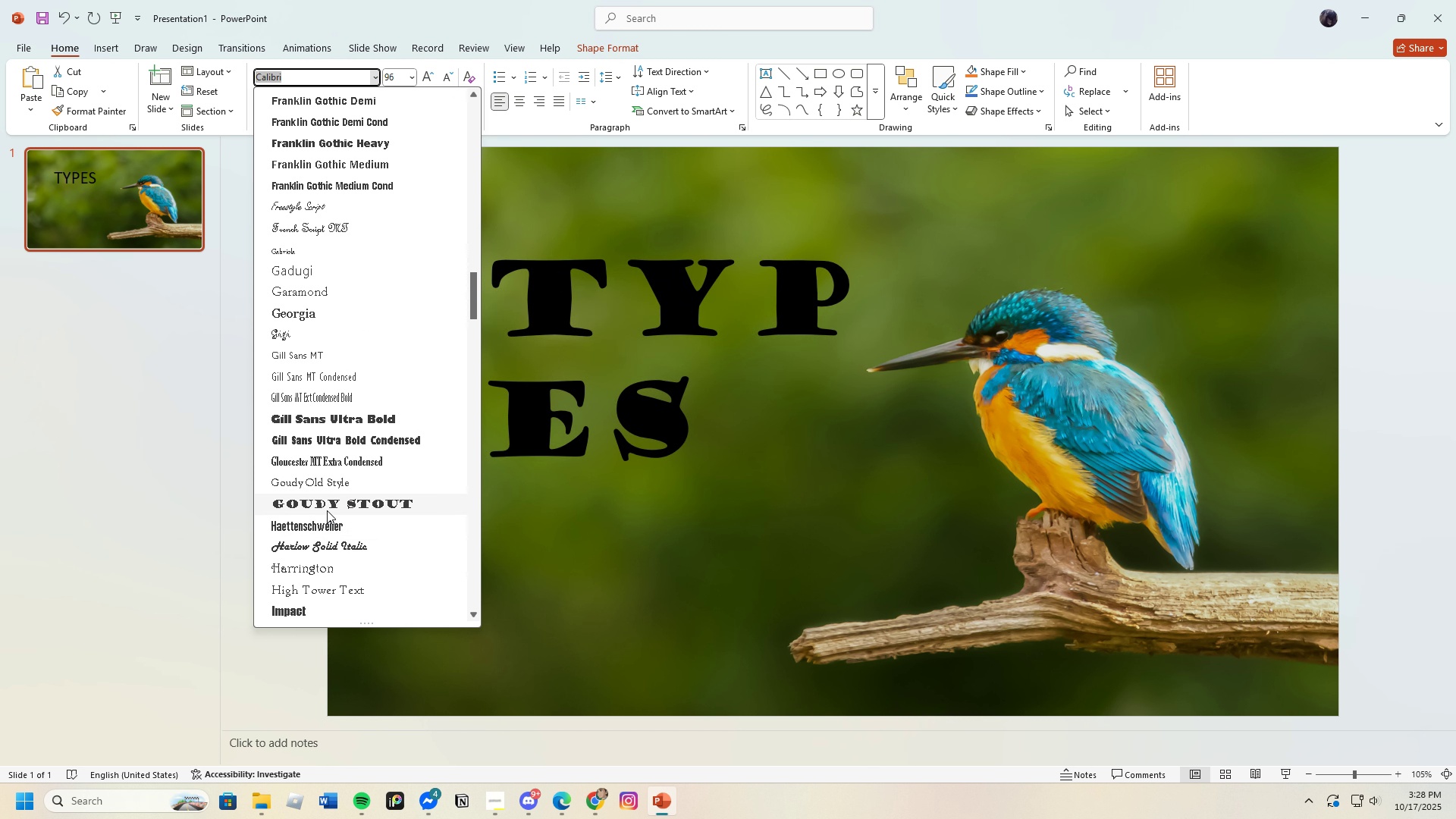 
scroll: coordinate [307, 499], scroll_direction: down, amount: 12.0
 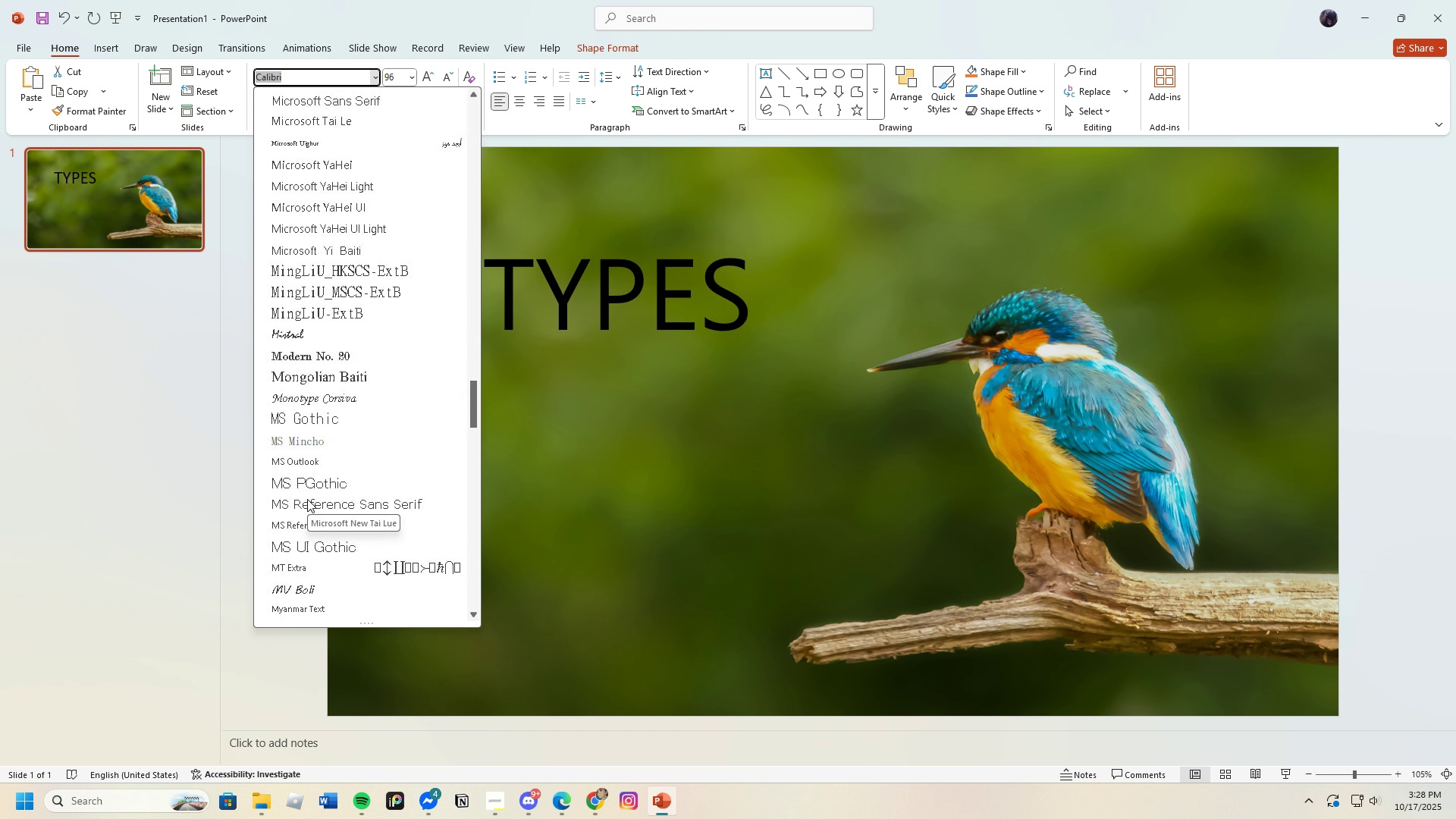 
scroll: coordinate [307, 499], scroll_direction: down, amount: 2.0
 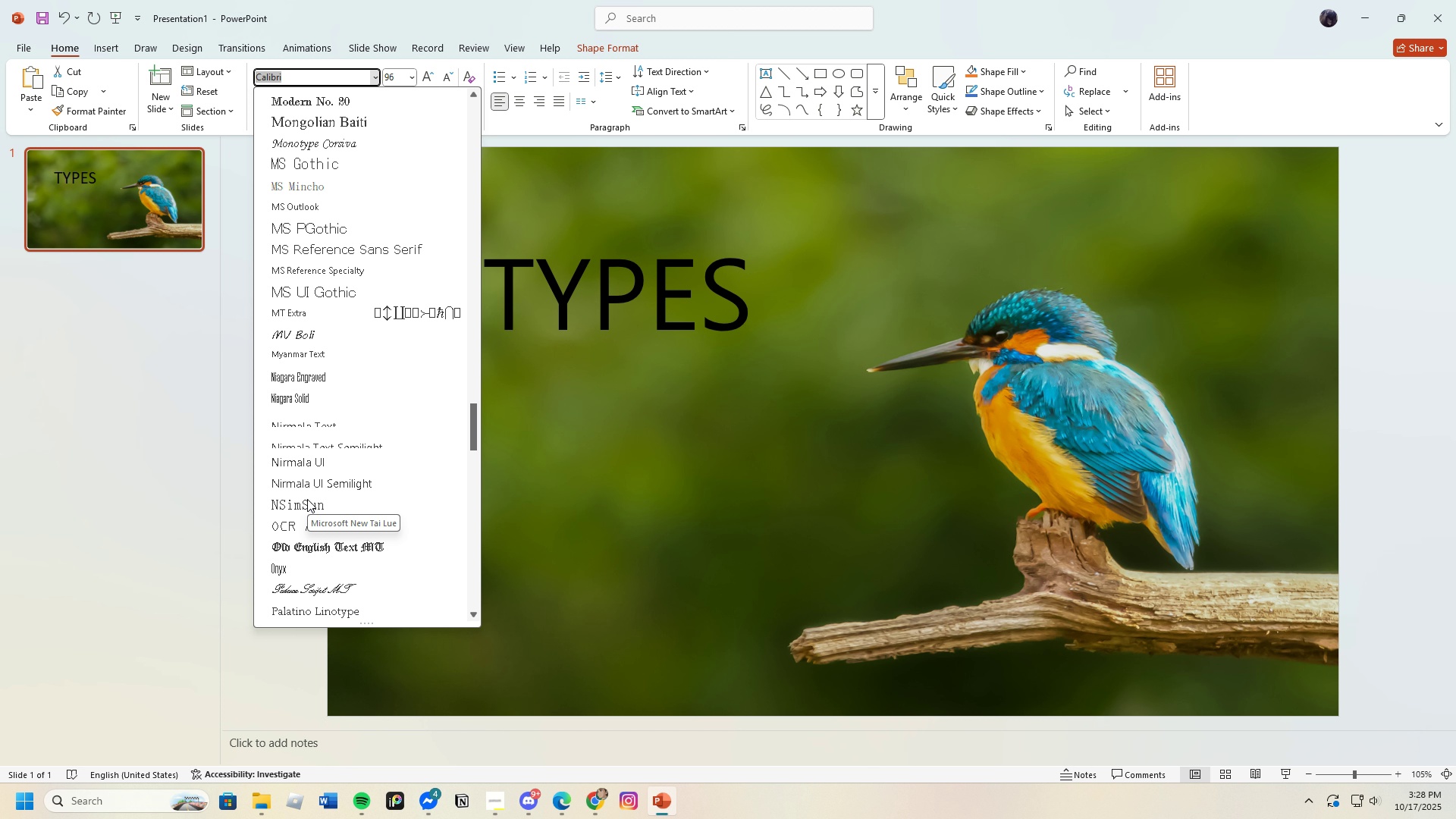 
scroll: coordinate [303, 507], scroll_direction: up, amount: 13.0
 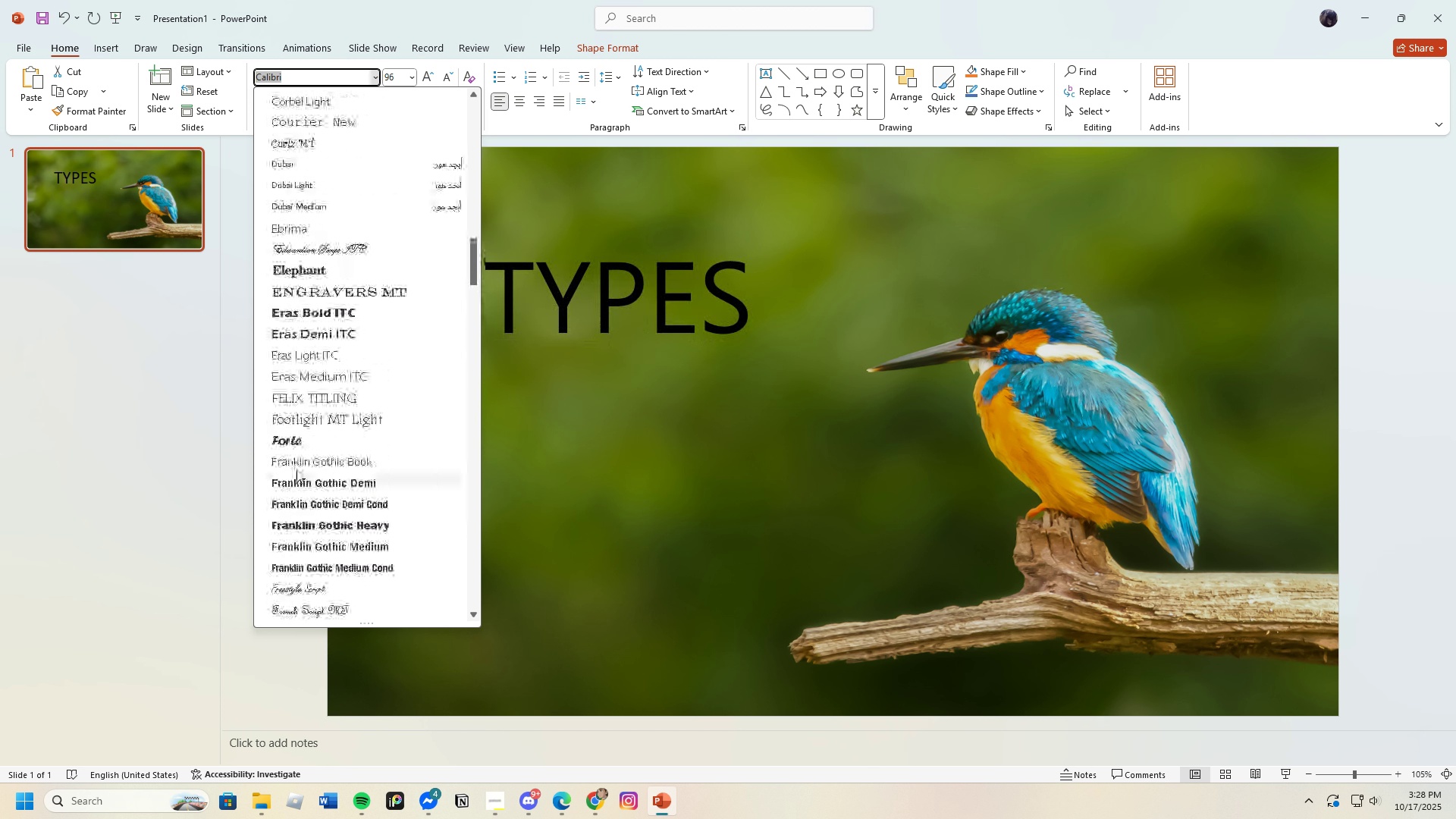 
left_click([300, 294])
 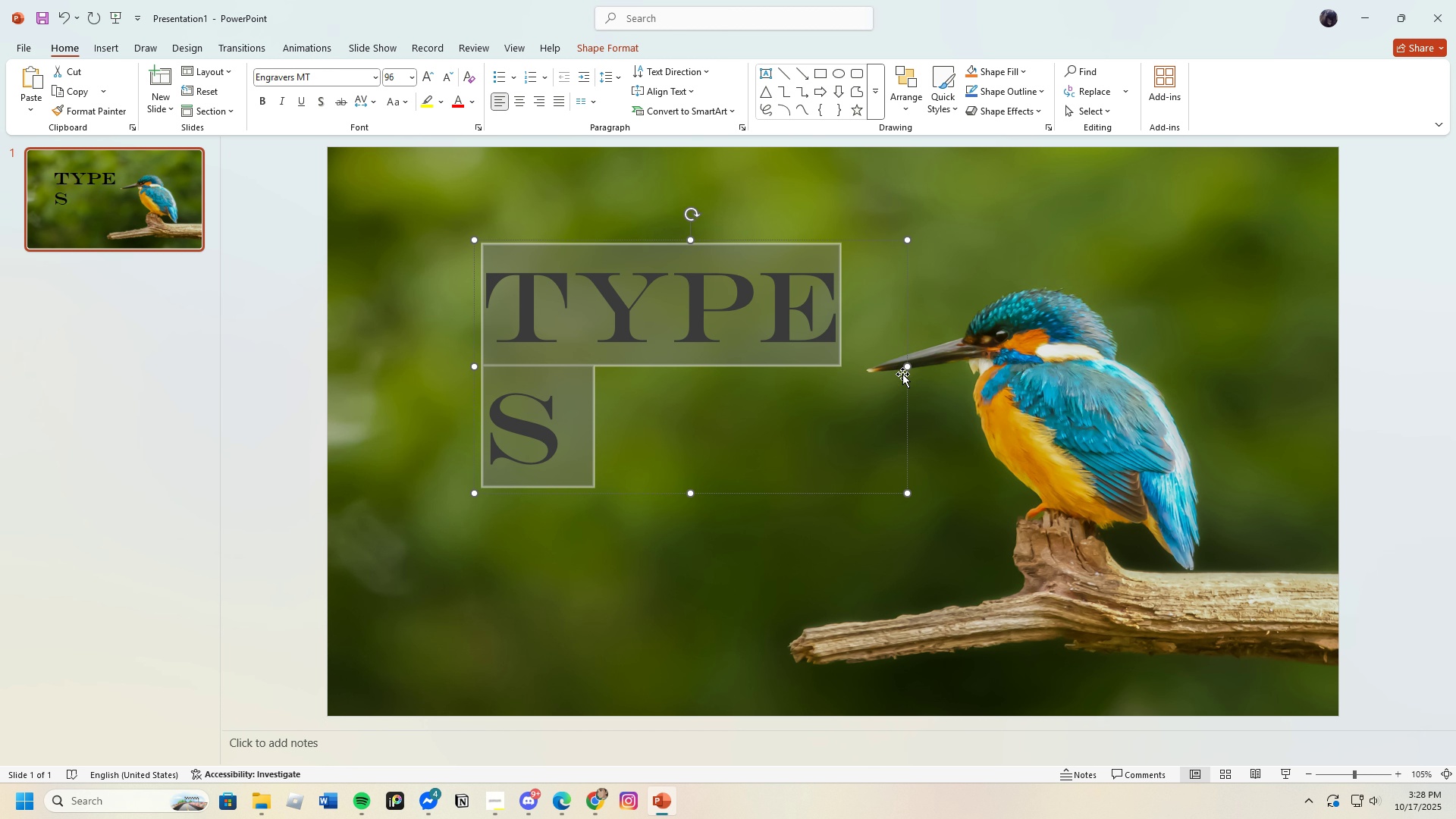 
left_click_drag(start_coordinate=[906, 366], to_coordinate=[983, 366])
 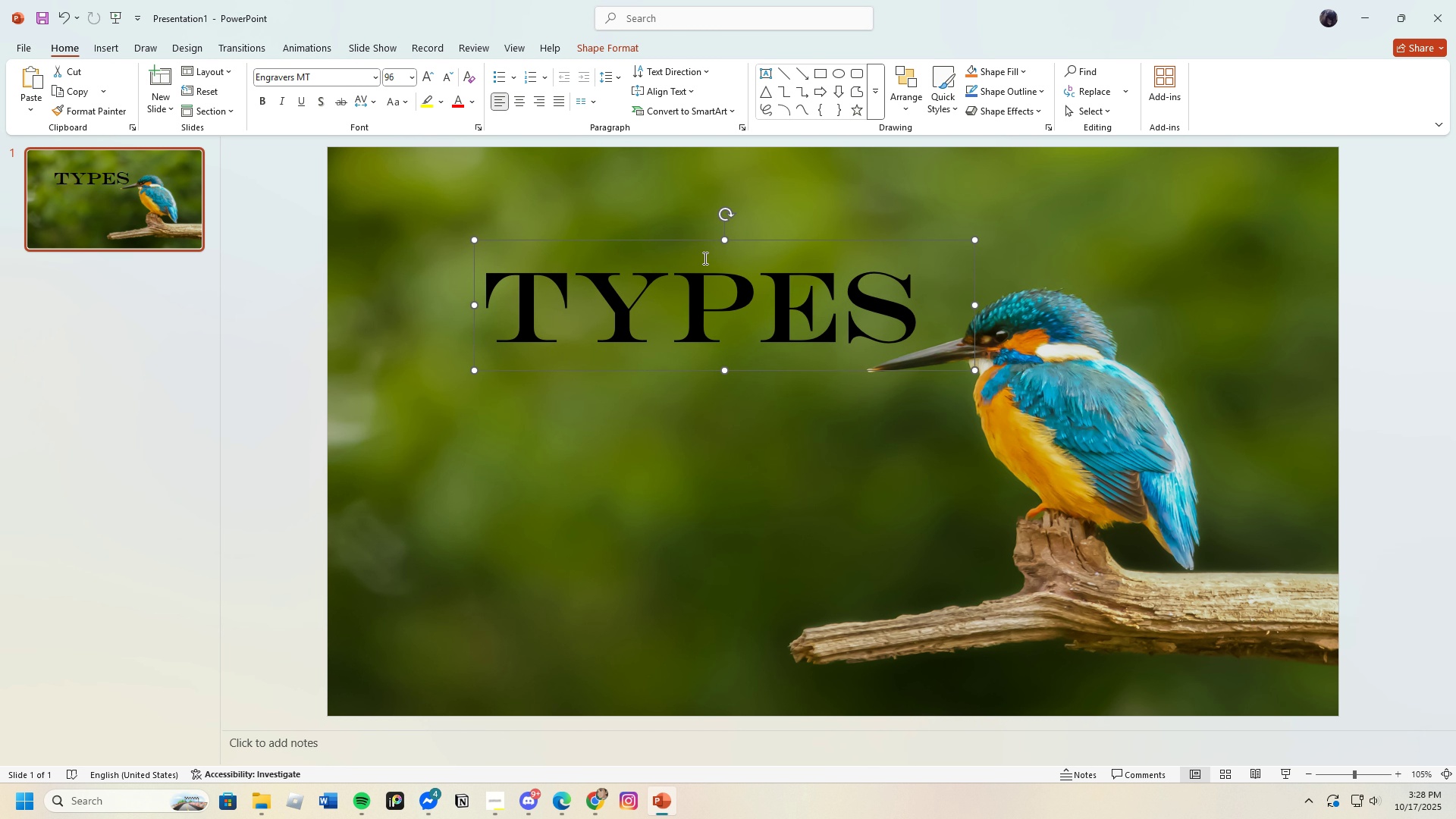 
left_click_drag(start_coordinate=[712, 238], to_coordinate=[748, 257])
 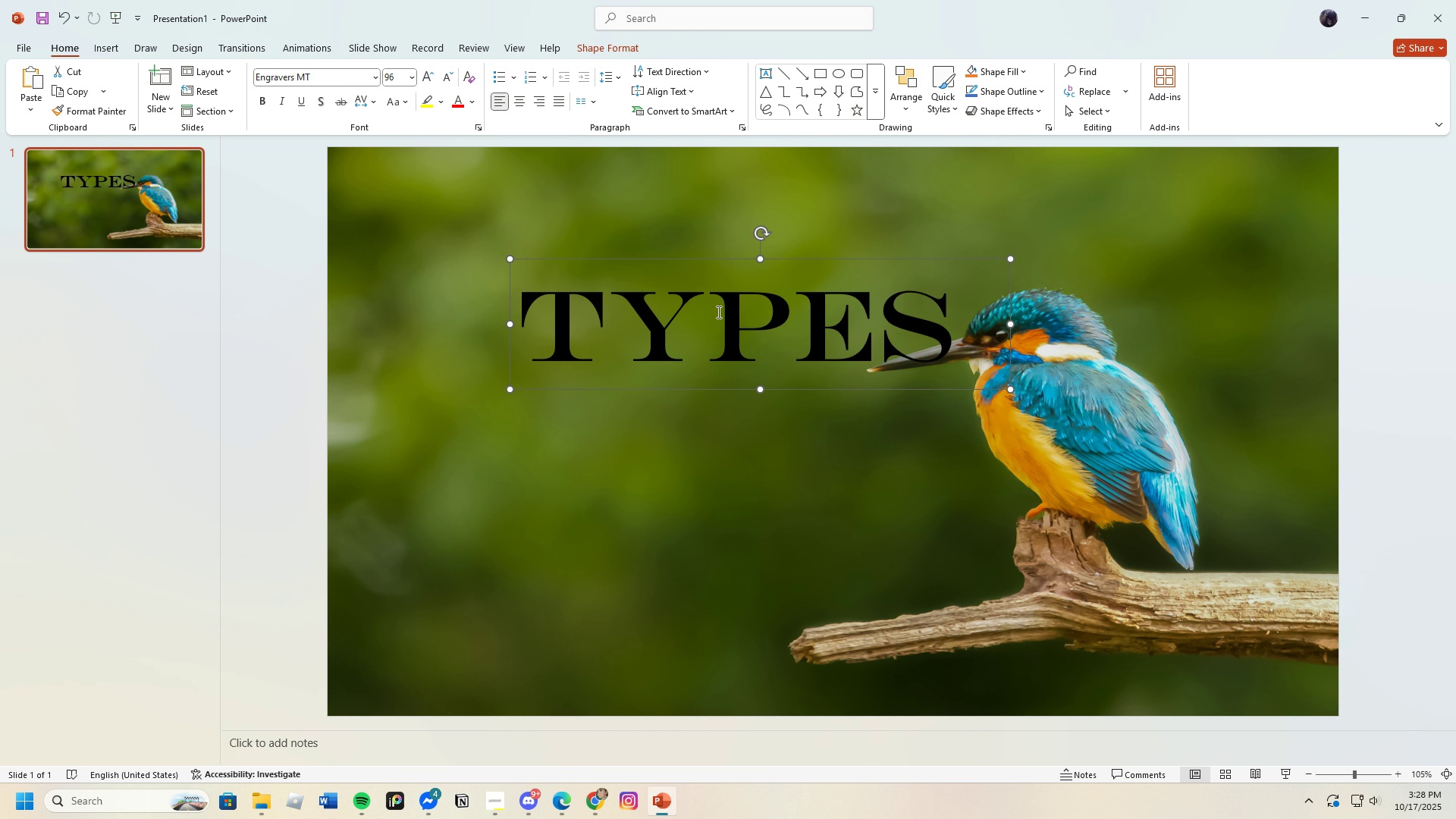 
hold_key(key=ControlLeft, duration=0.43)
 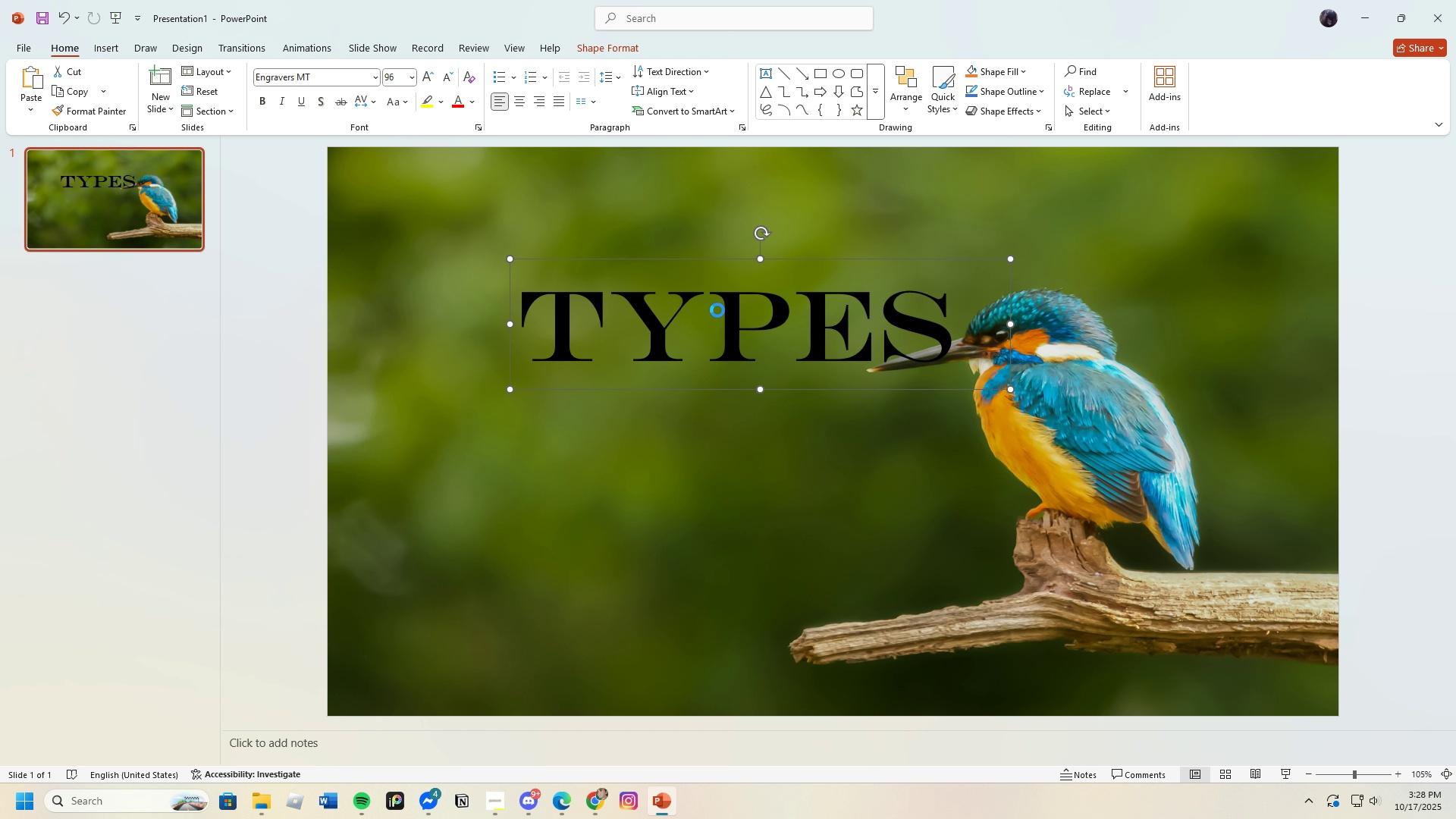 
key(Control+C)
 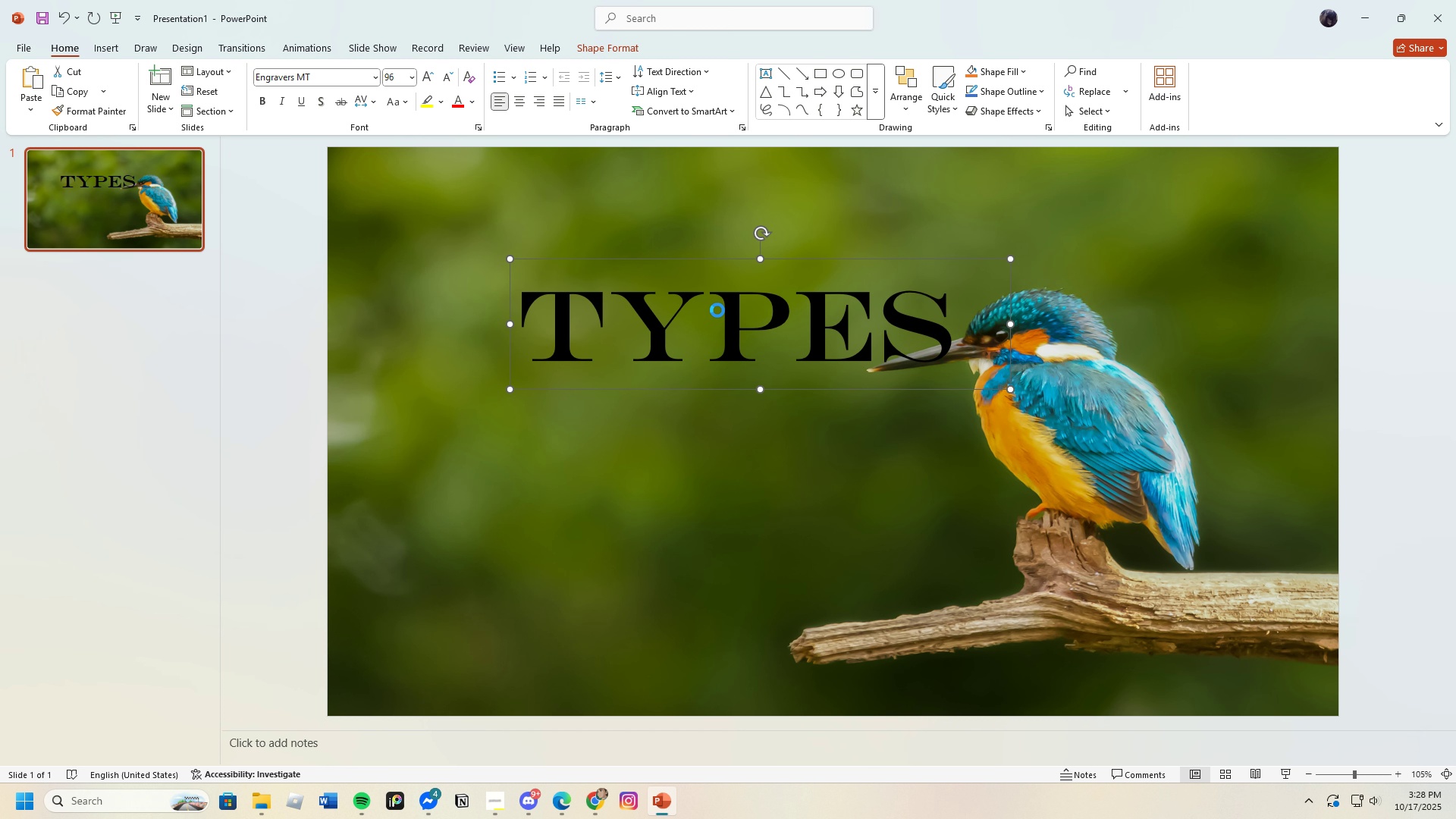 
key(Control+V)
 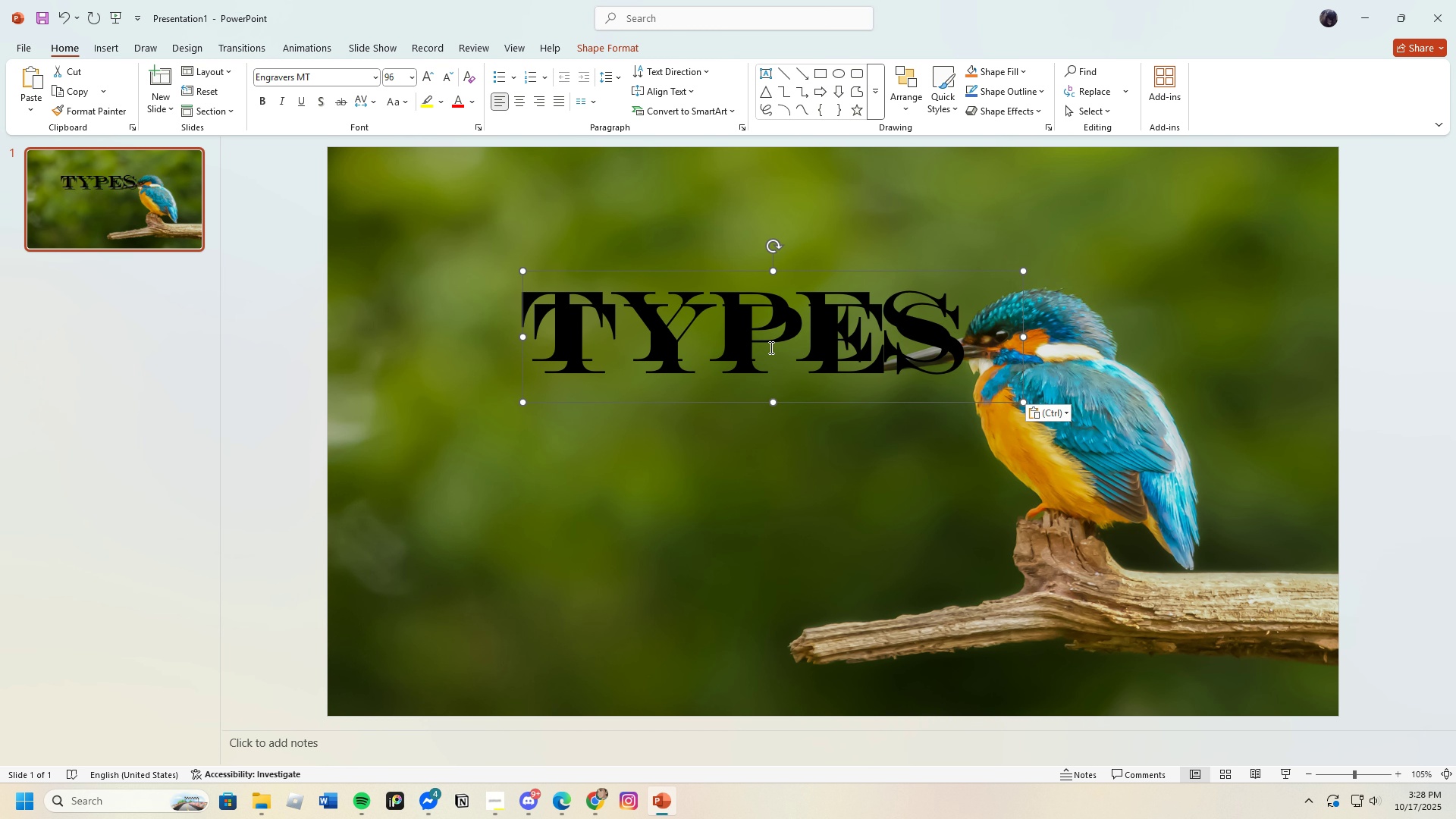 
left_click_drag(start_coordinate=[770, 347], to_coordinate=[777, 409])
 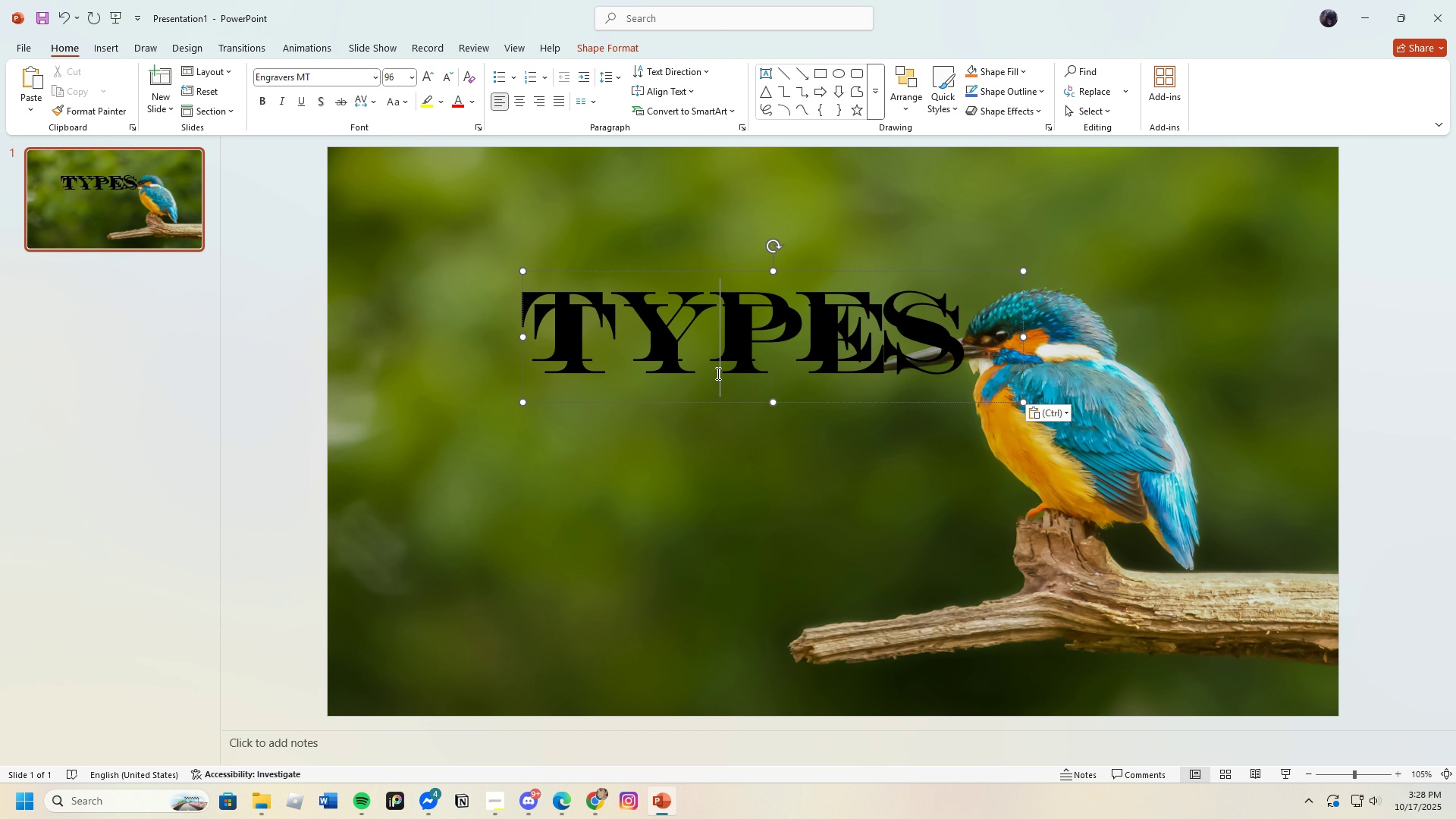 
left_click([717, 373])
 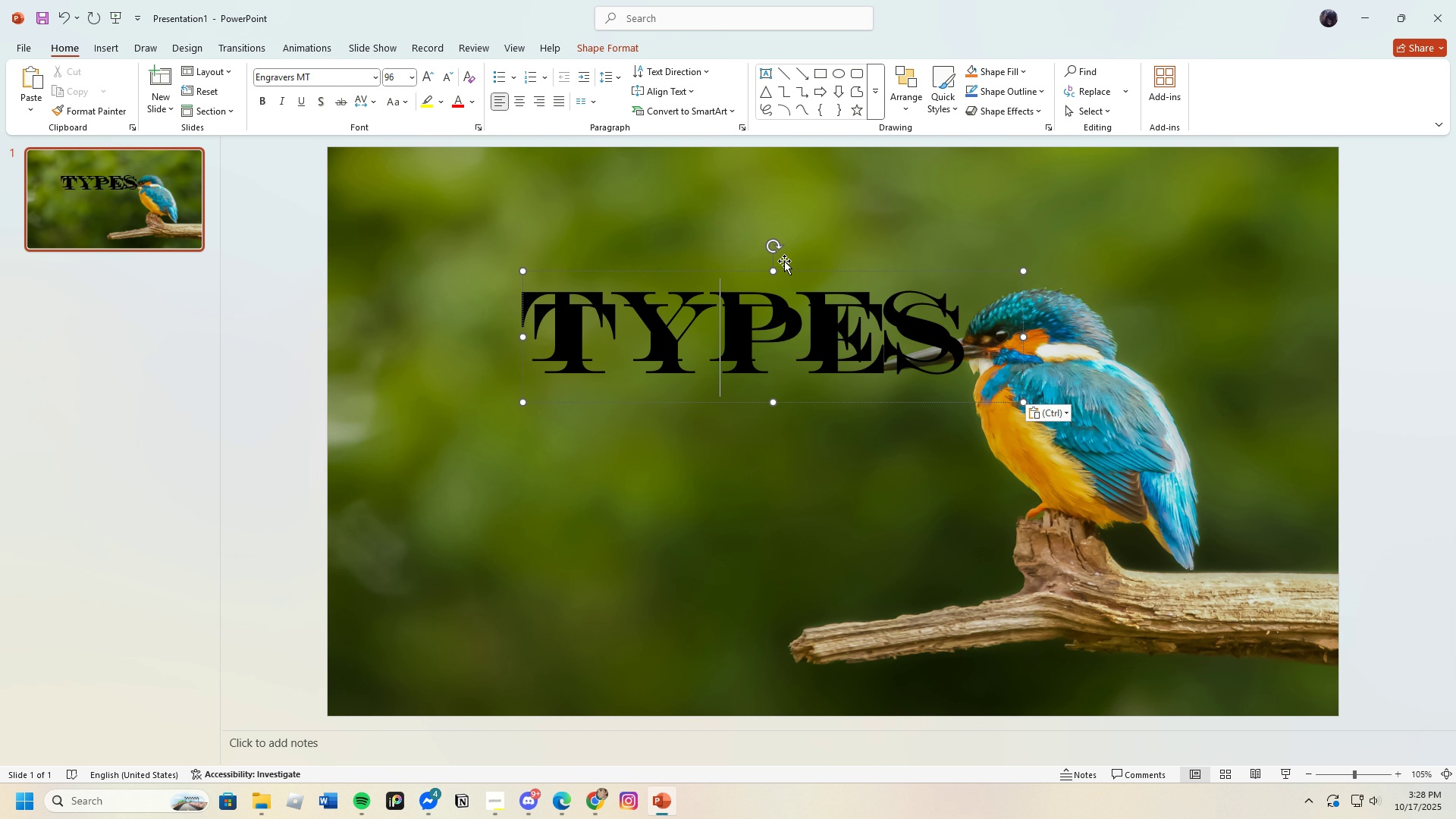 
left_click_drag(start_coordinate=[764, 272], to_coordinate=[766, 320])
 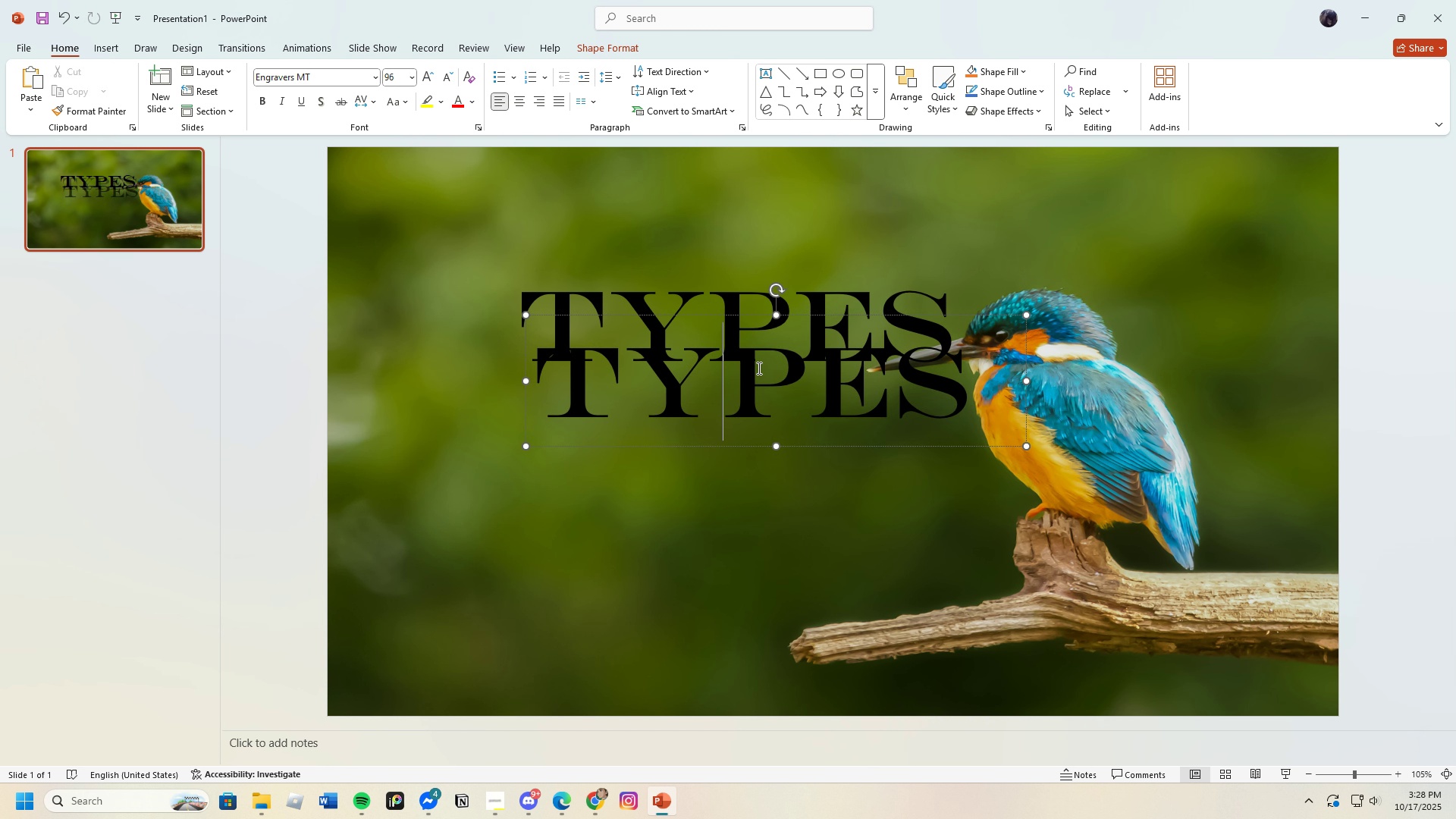 
left_click([758, 368])
 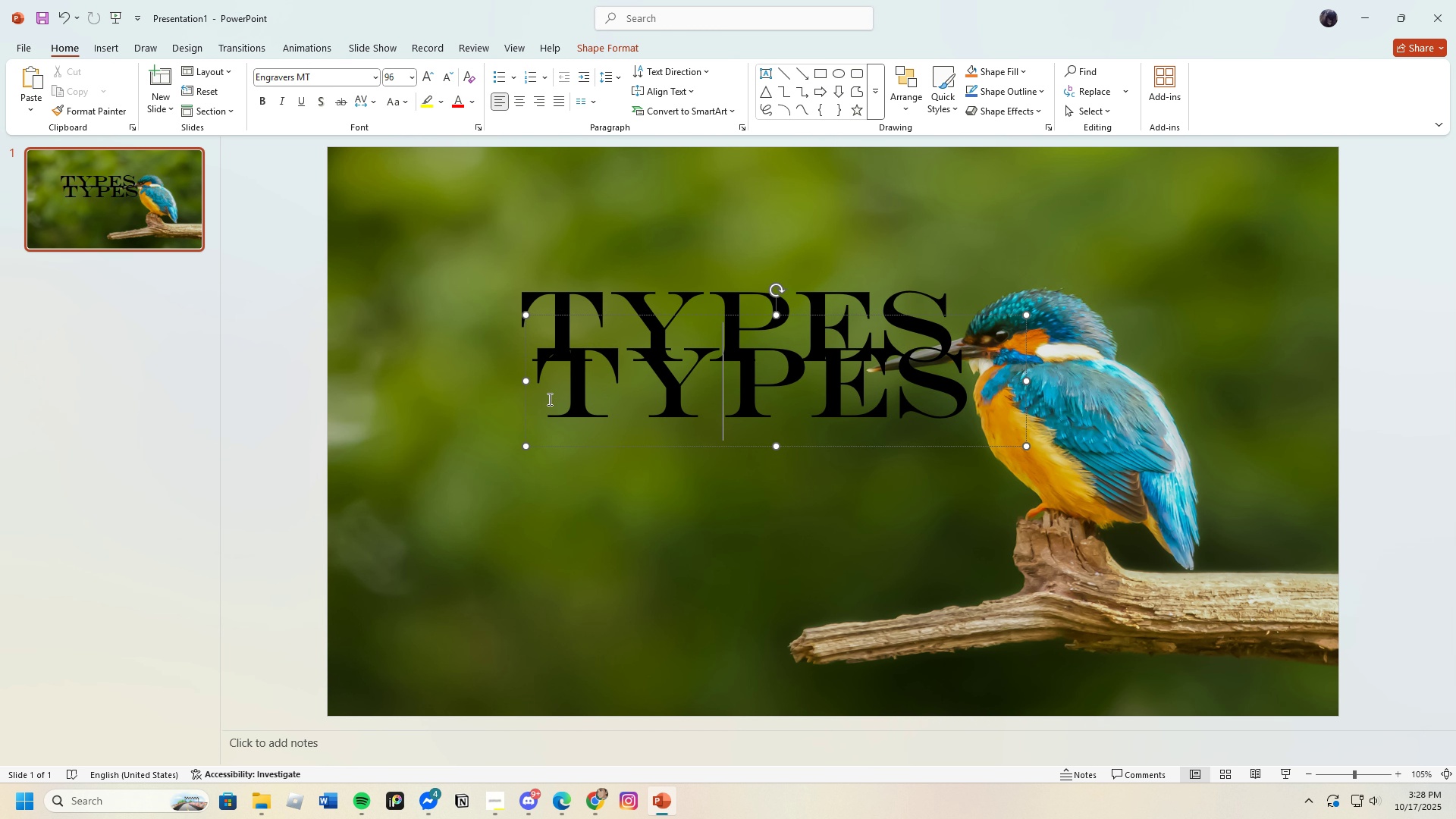 
left_click_drag(start_coordinate=[548, 399], to_coordinate=[1006, 416])
 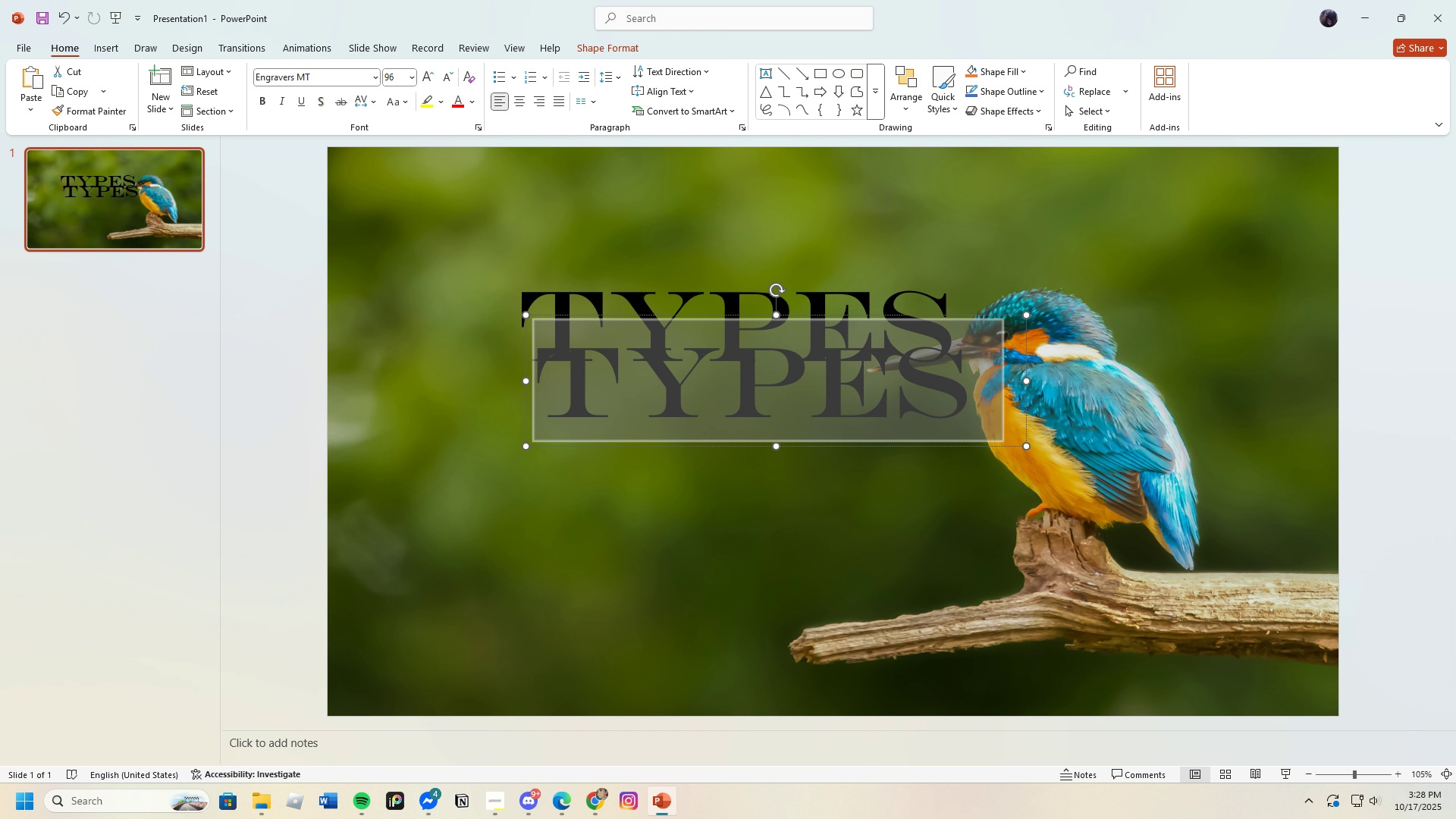 
key(Backspace)
type(OF)
 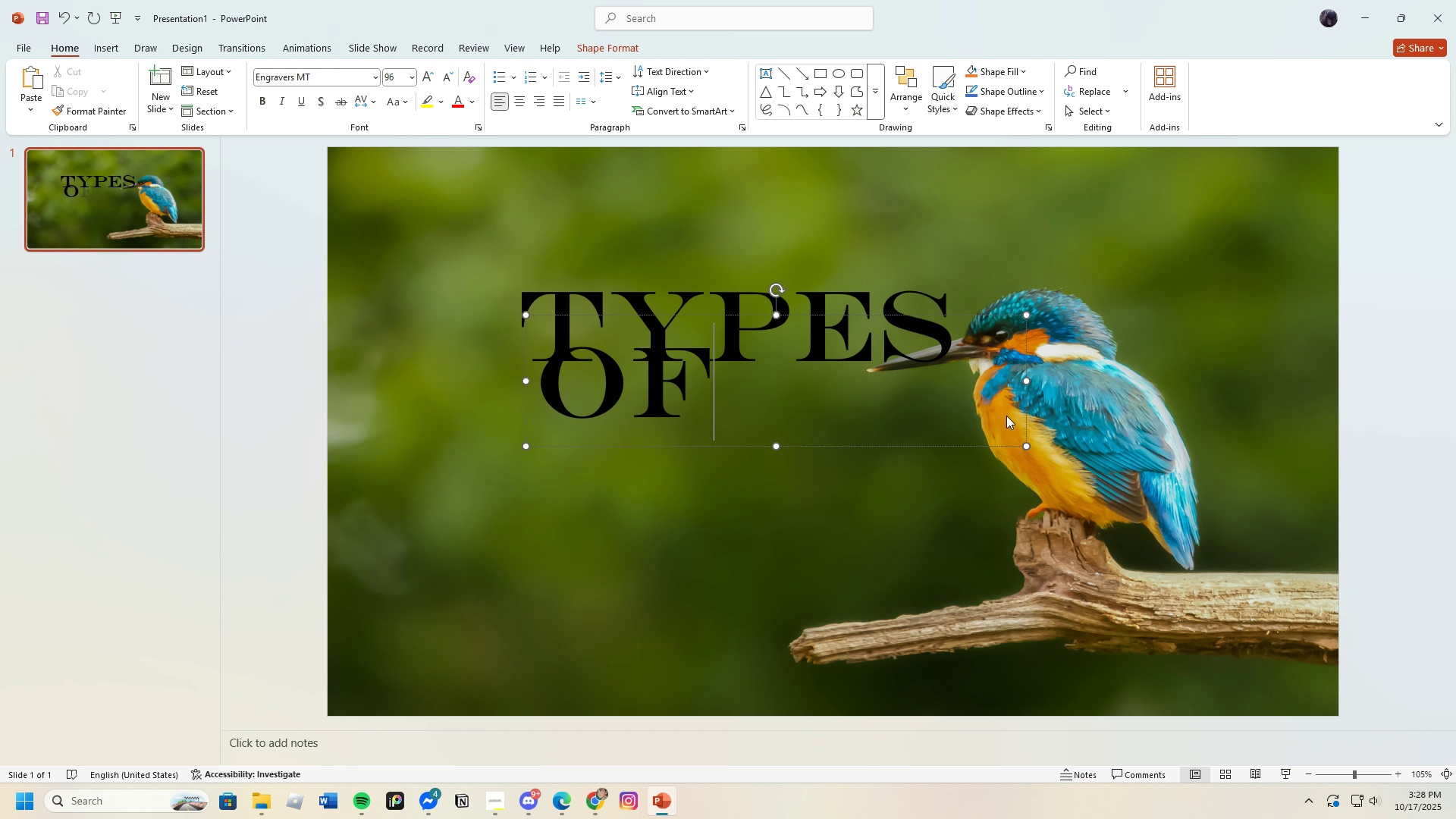 
left_click_drag(start_coordinate=[1028, 378], to_coordinate=[732, 394])
 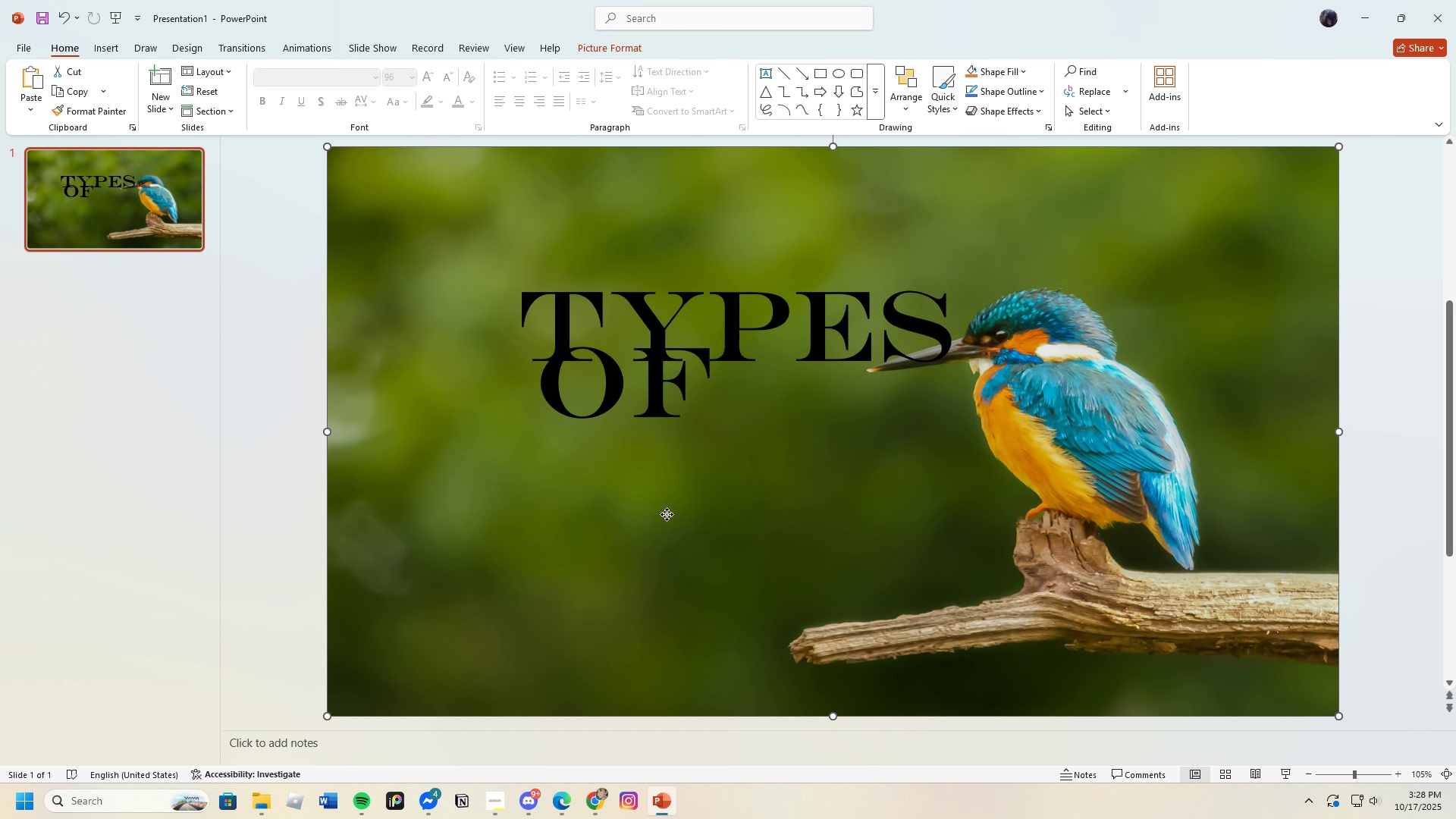 
left_click_drag(start_coordinate=[667, 514], to_coordinate=[667, 510])
 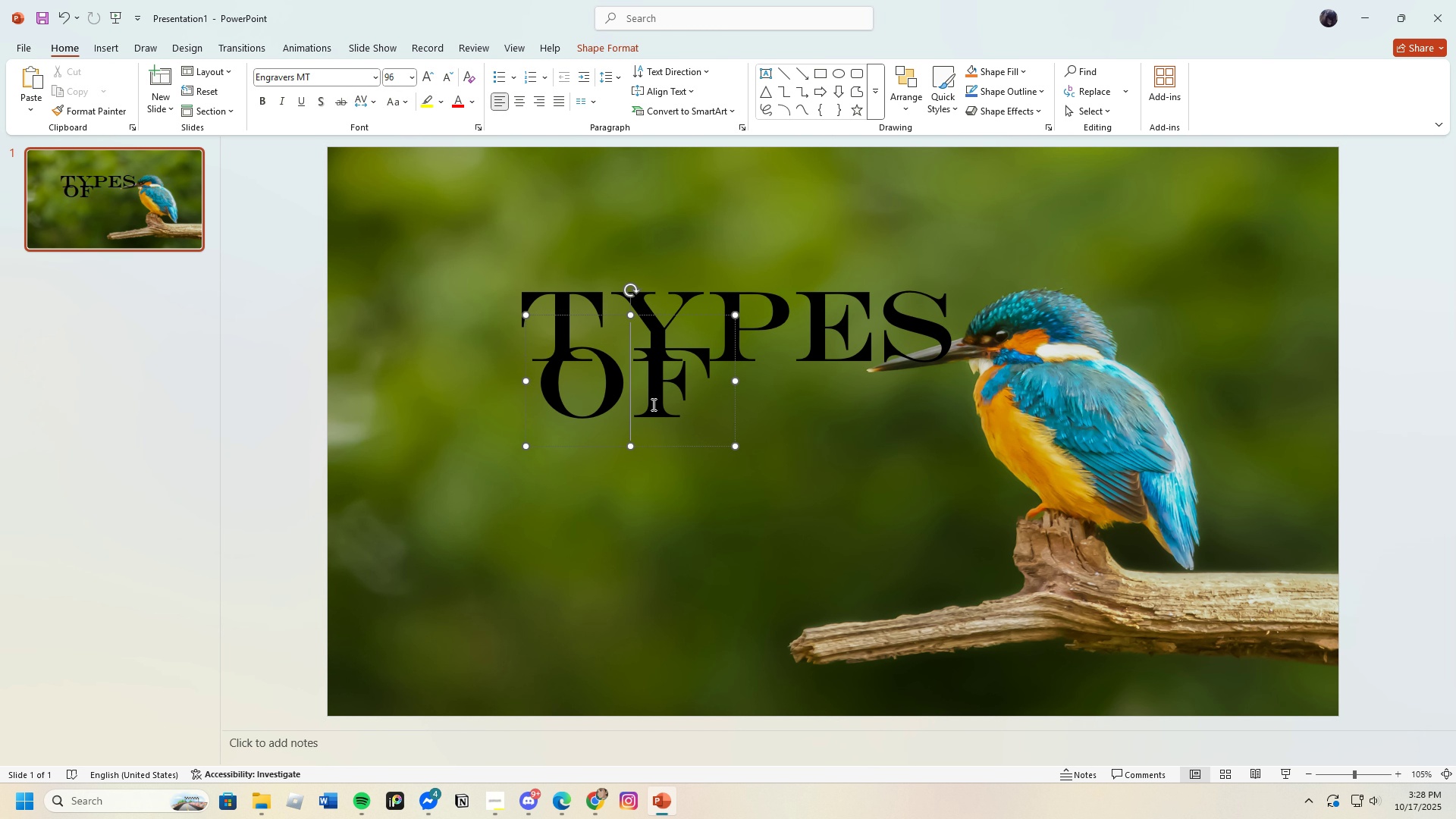 
double_click([652, 404])
 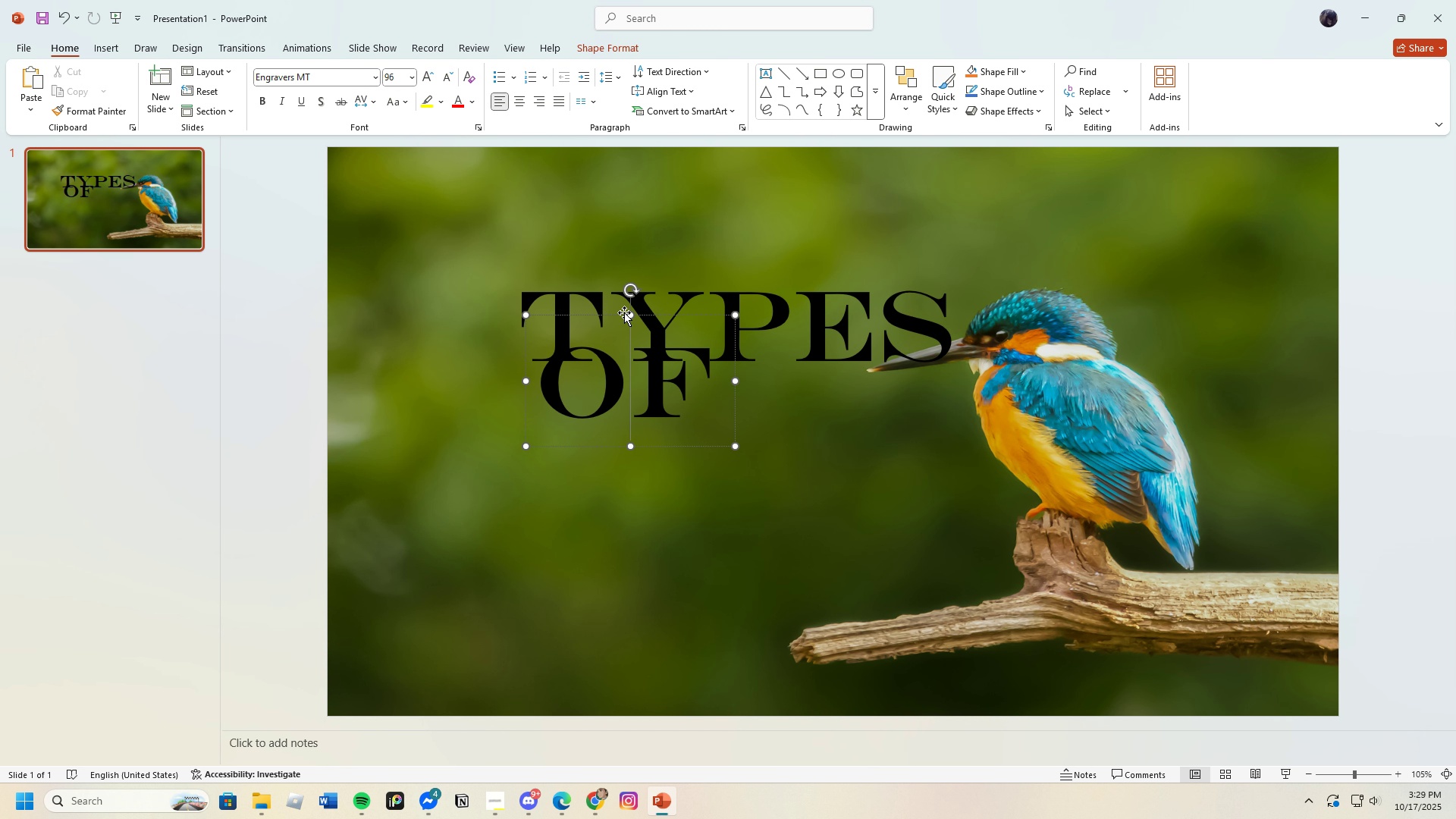 
left_click_drag(start_coordinate=[624, 312], to_coordinate=[1195, 255])
 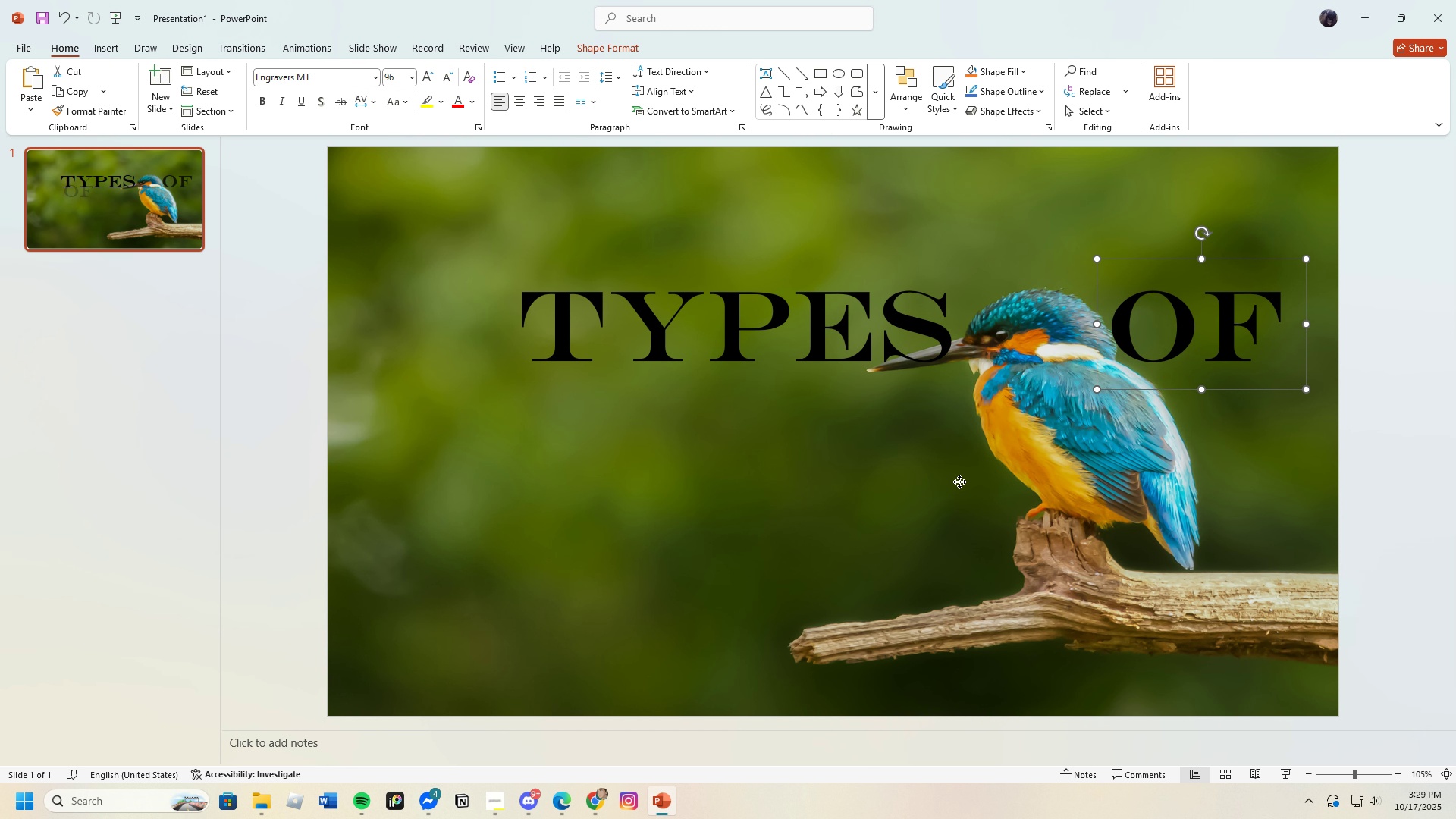 
left_click([959, 482])
 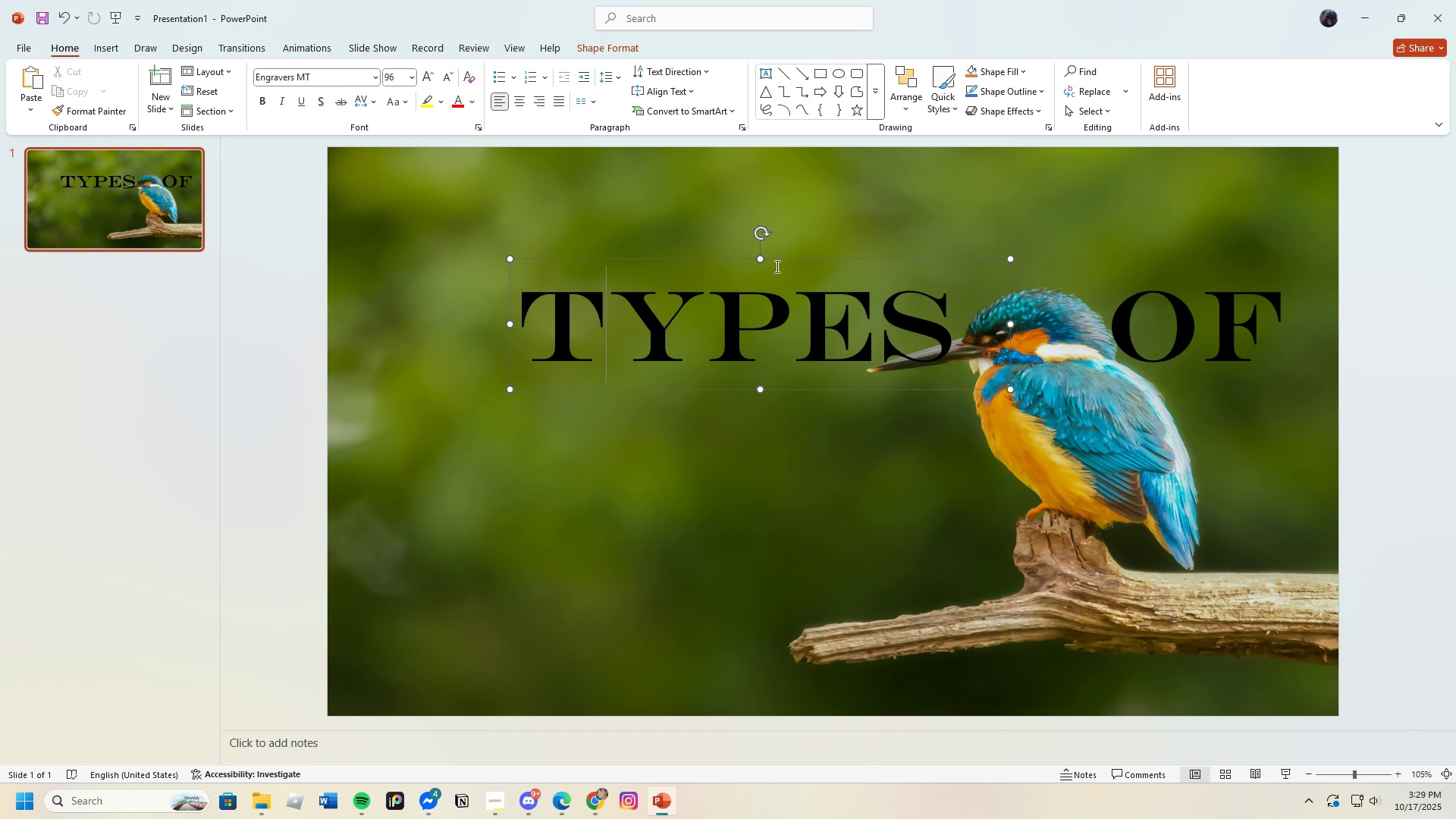 
left_click([752, 259])
 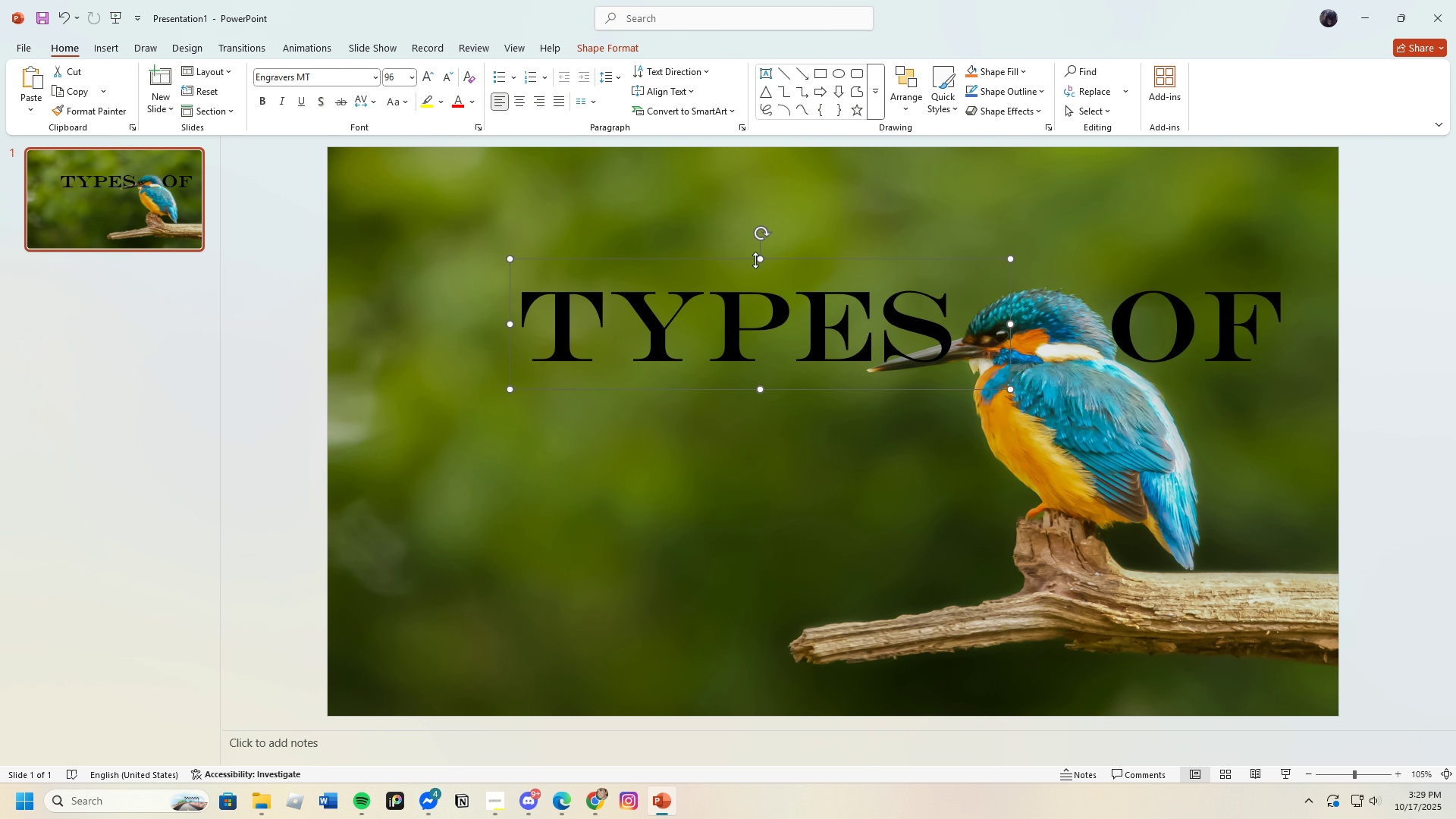 
key(Control+C)
 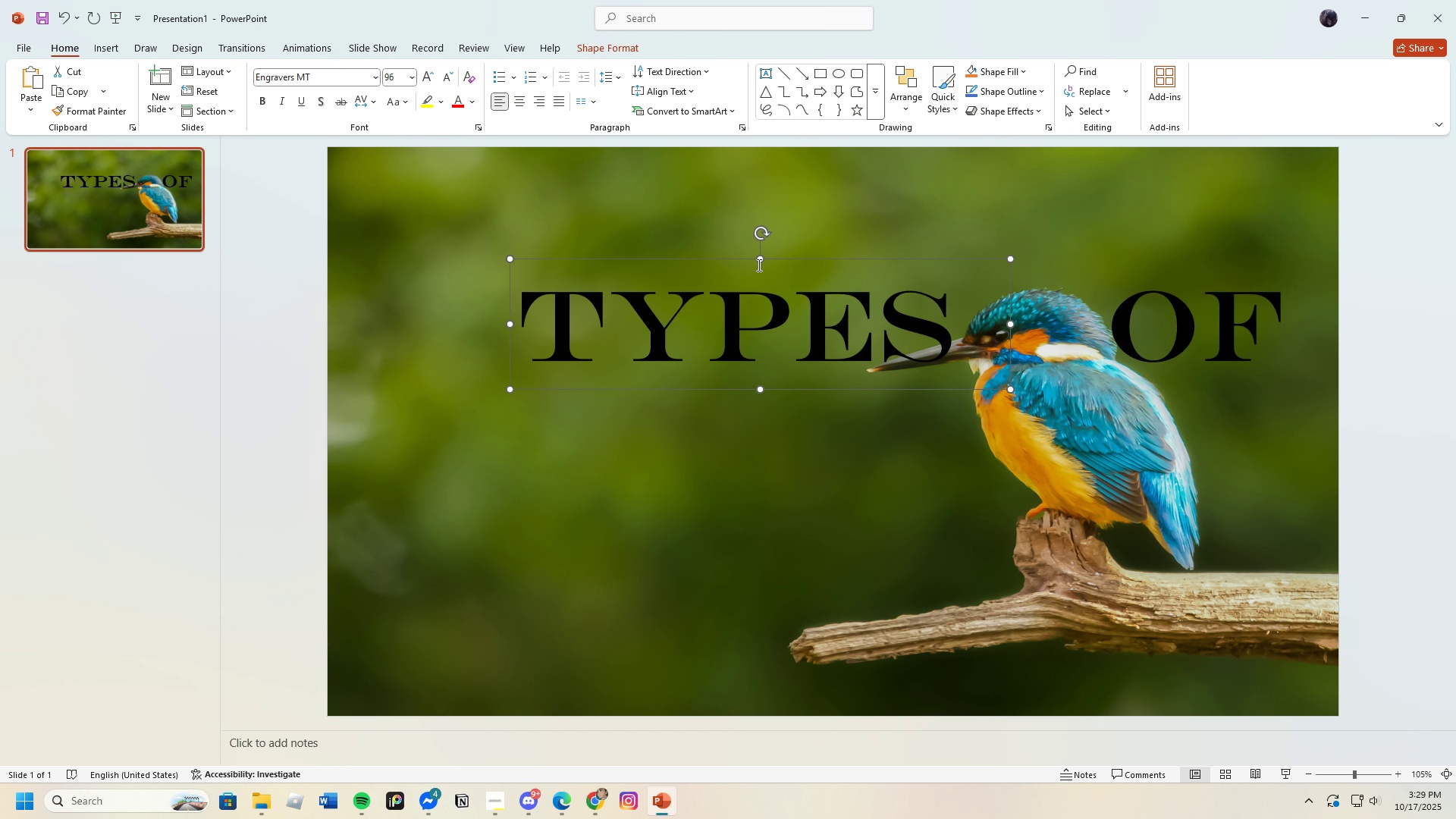 
key(Control+V)
 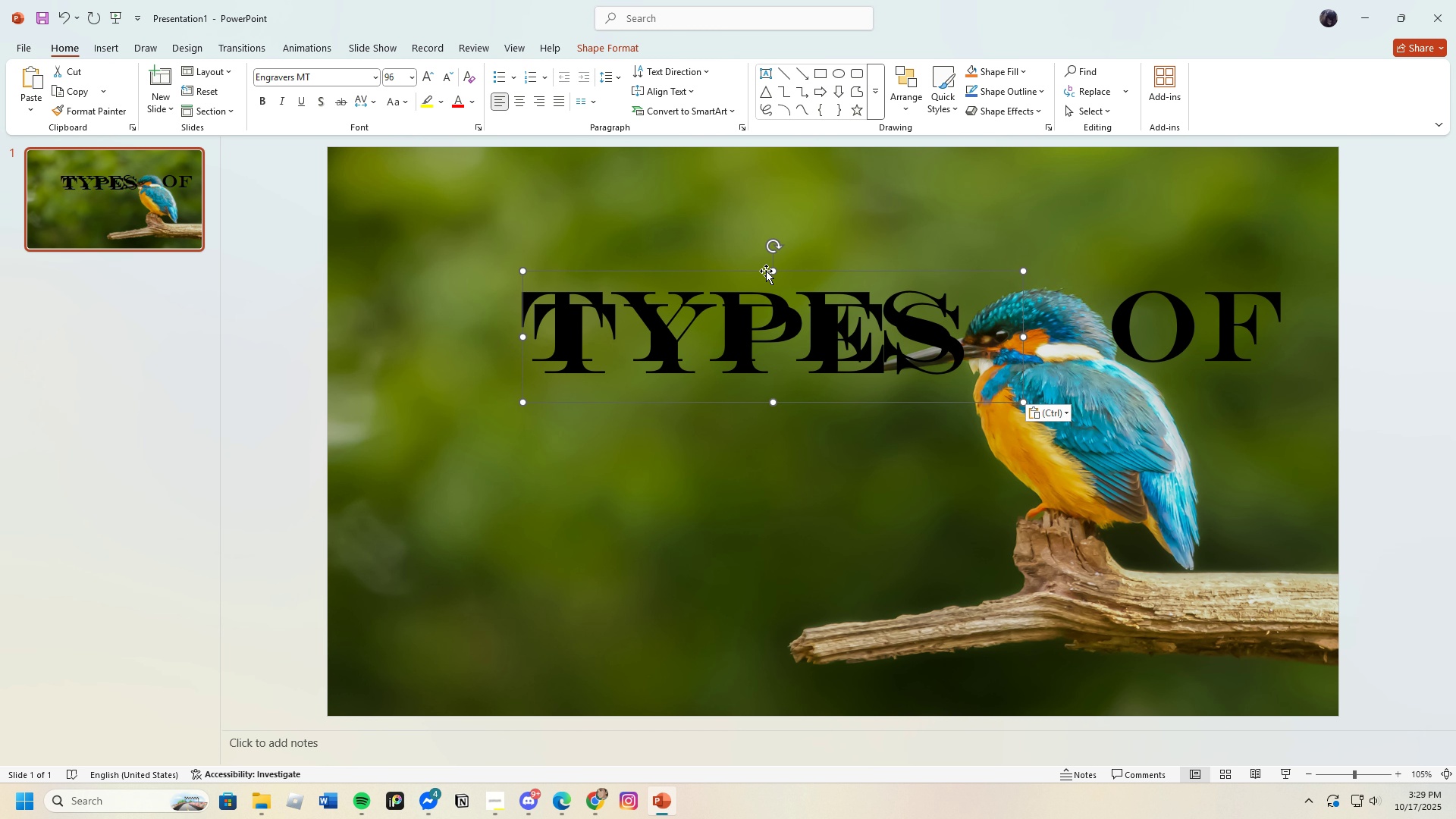 
left_click_drag(start_coordinate=[766, 271], to_coordinate=[753, 402])
 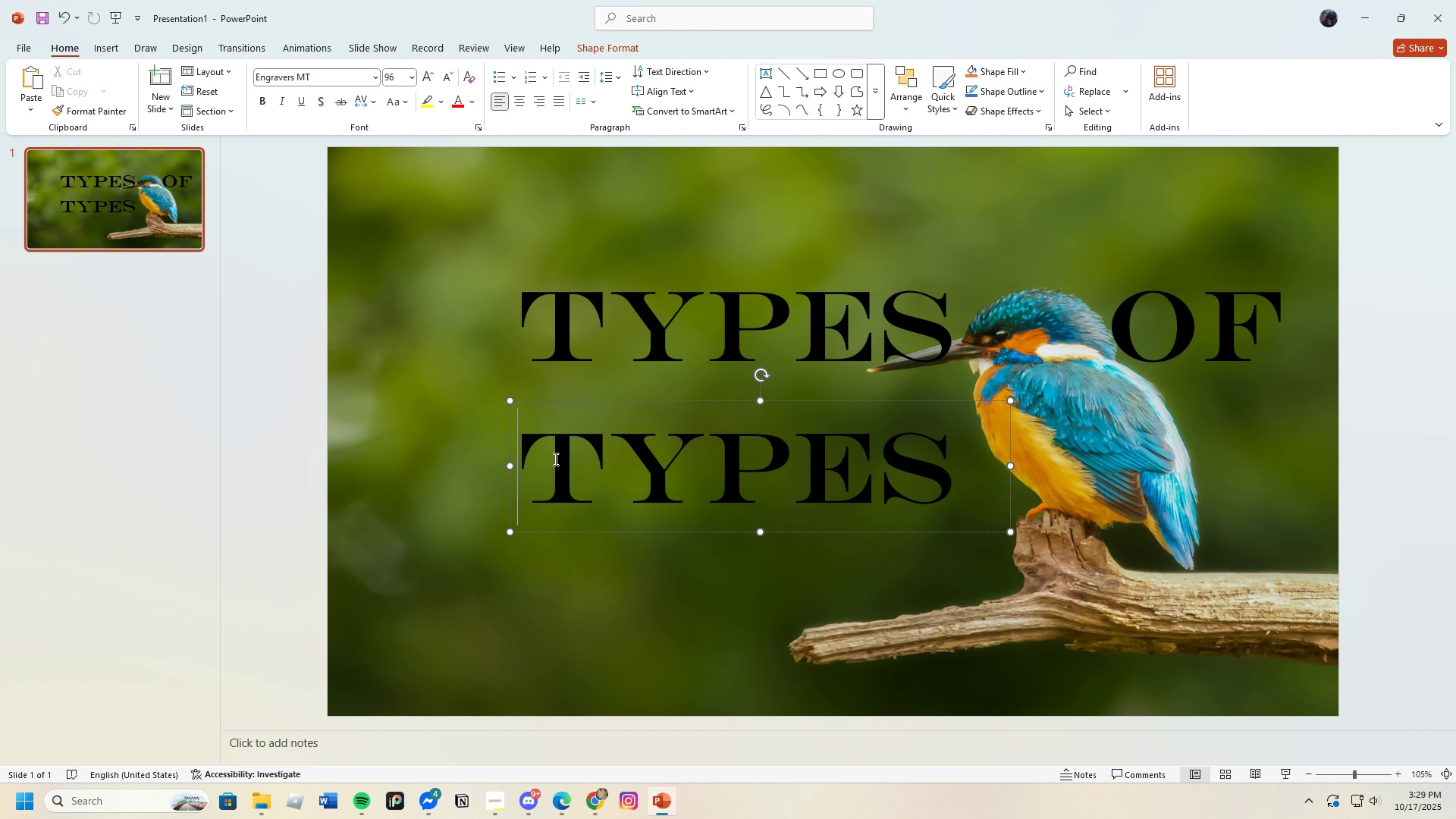 
left_click_drag(start_coordinate=[554, 459], to_coordinate=[1098, 491])
 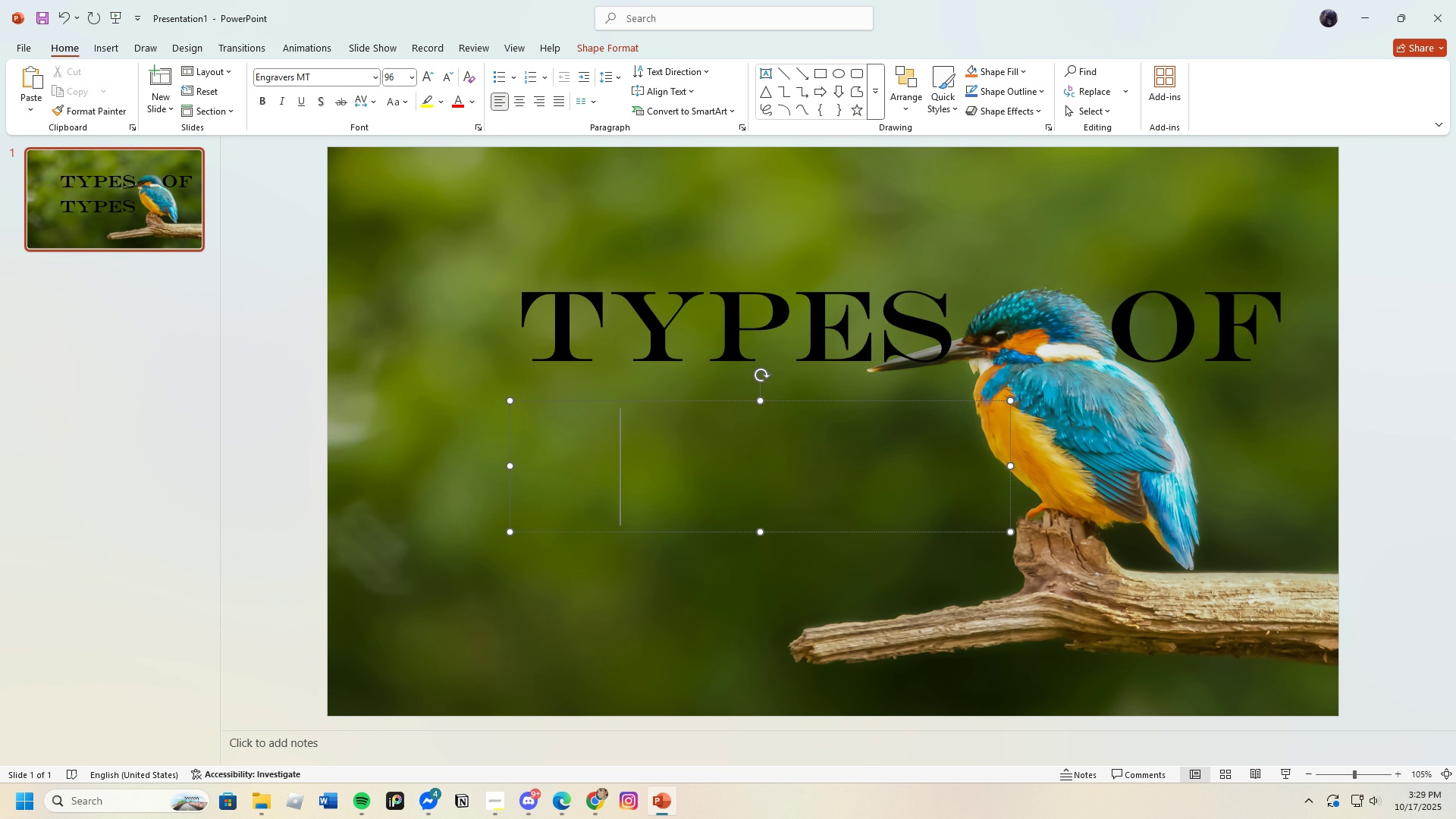 
key(Backspace)
type(BIRDS)
 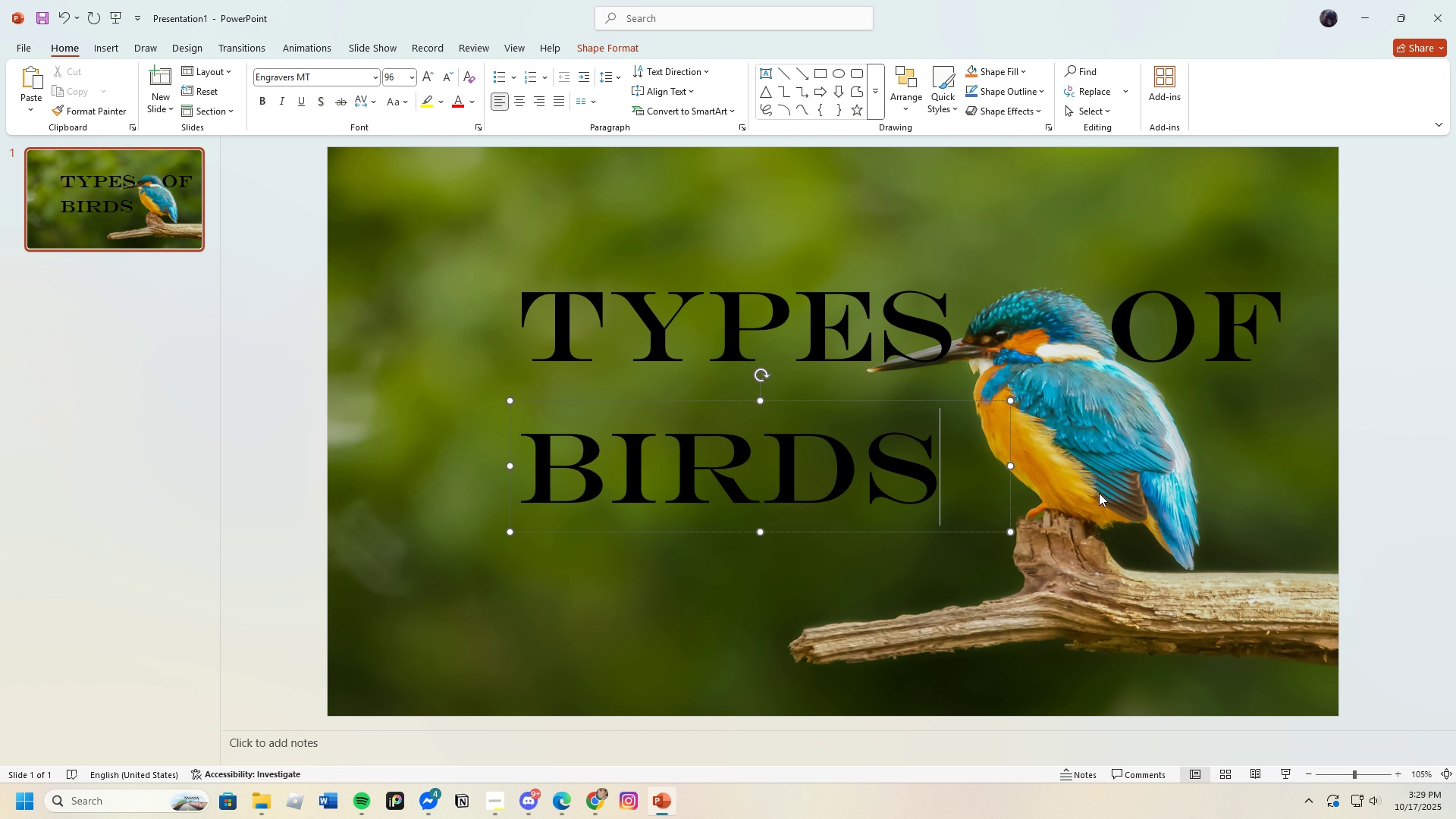 
left_click_drag(start_coordinate=[752, 401], to_coordinate=[854, 411])
 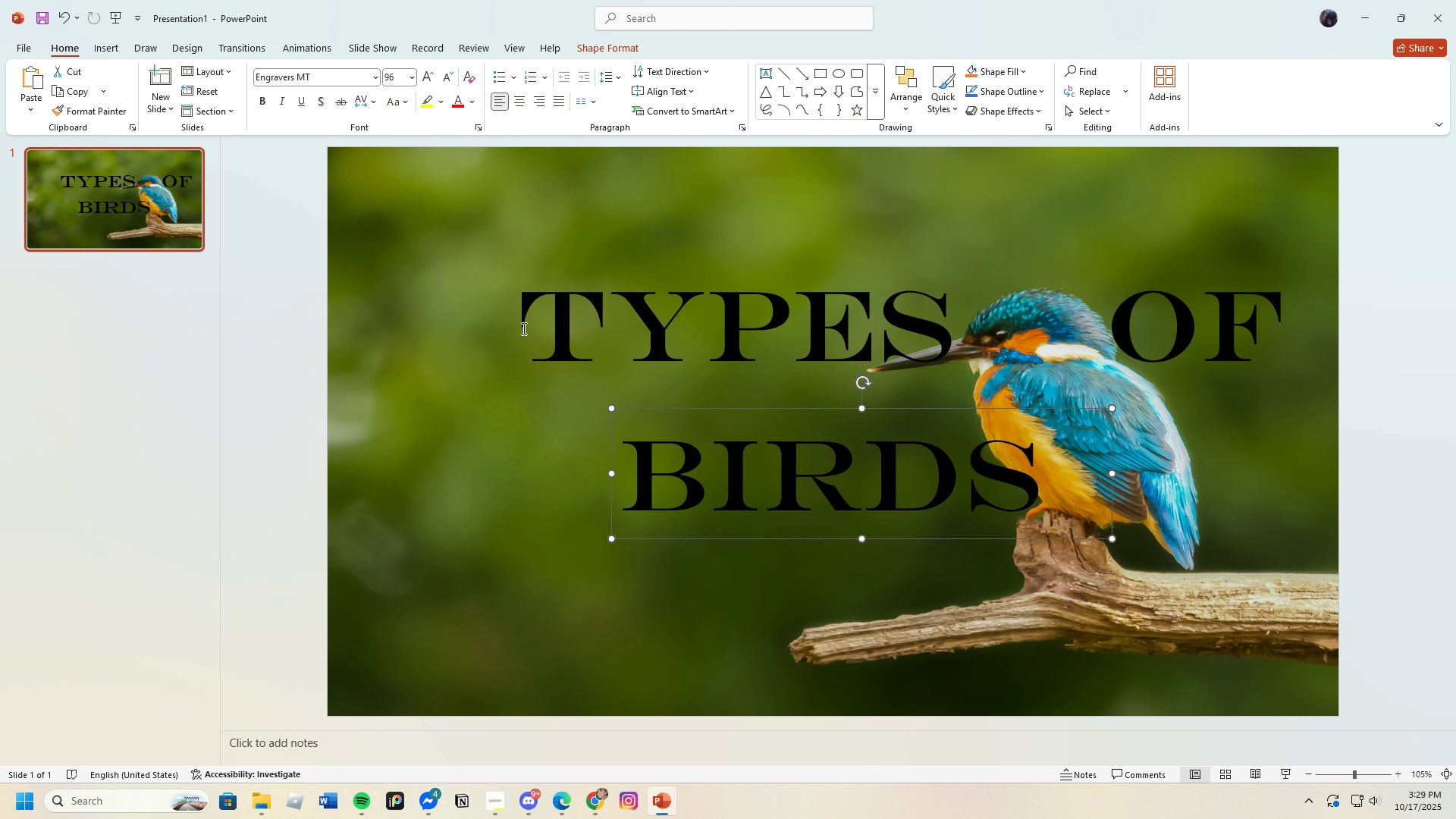 
left_click_drag(start_coordinate=[532, 326], to_coordinate=[965, 337])
 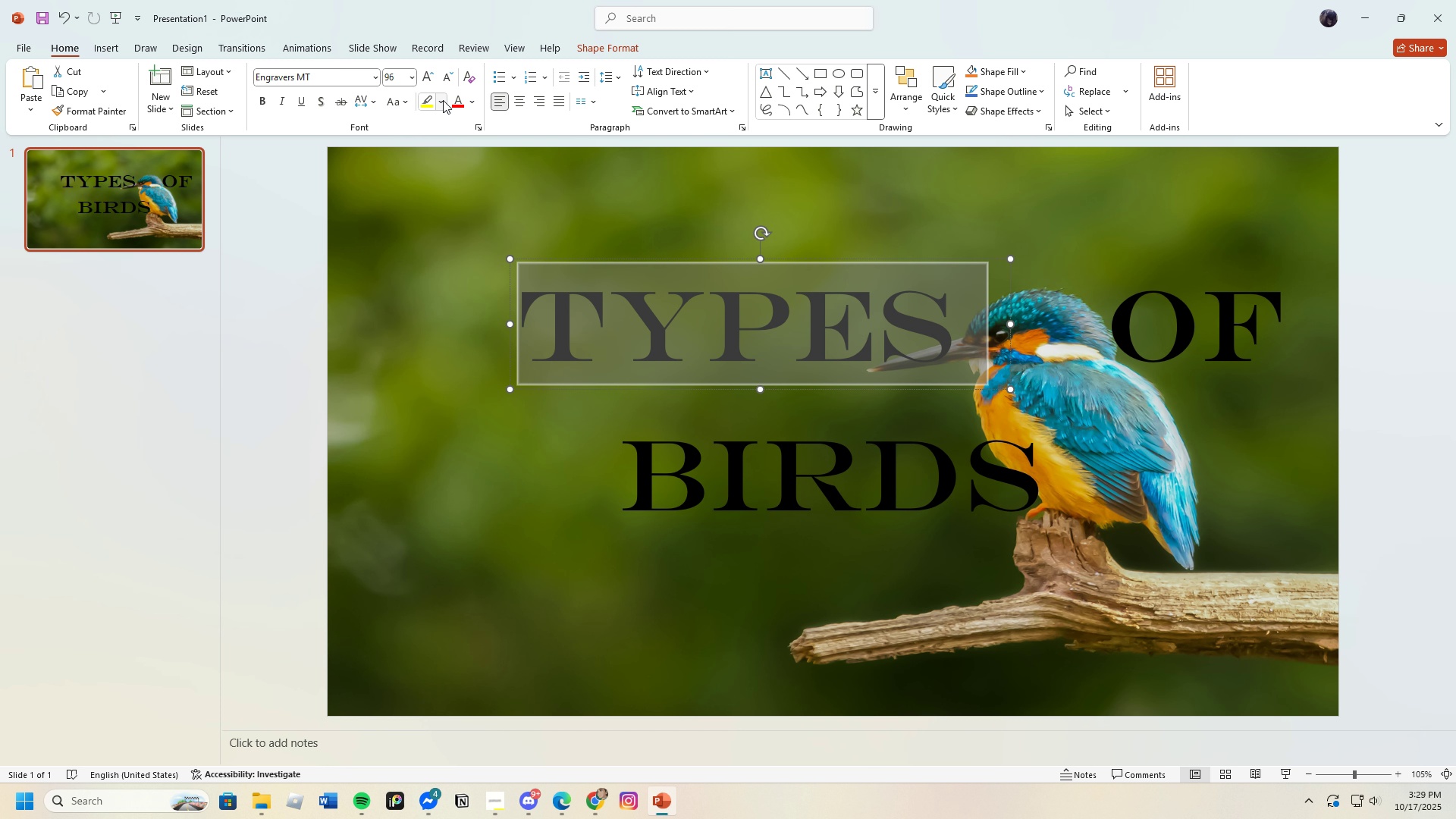 
left_click([469, 97])
 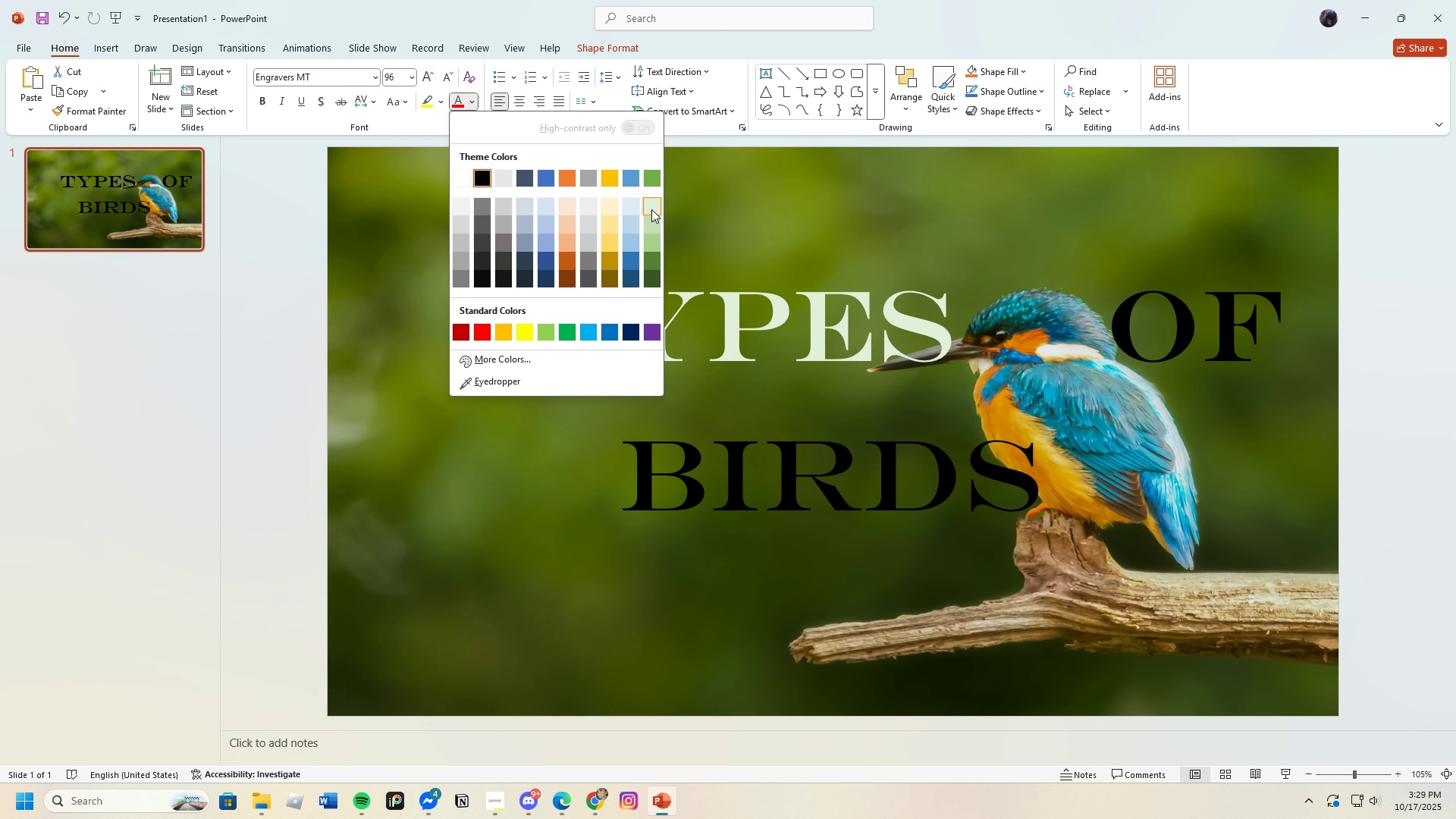 
left_click([651, 209])
 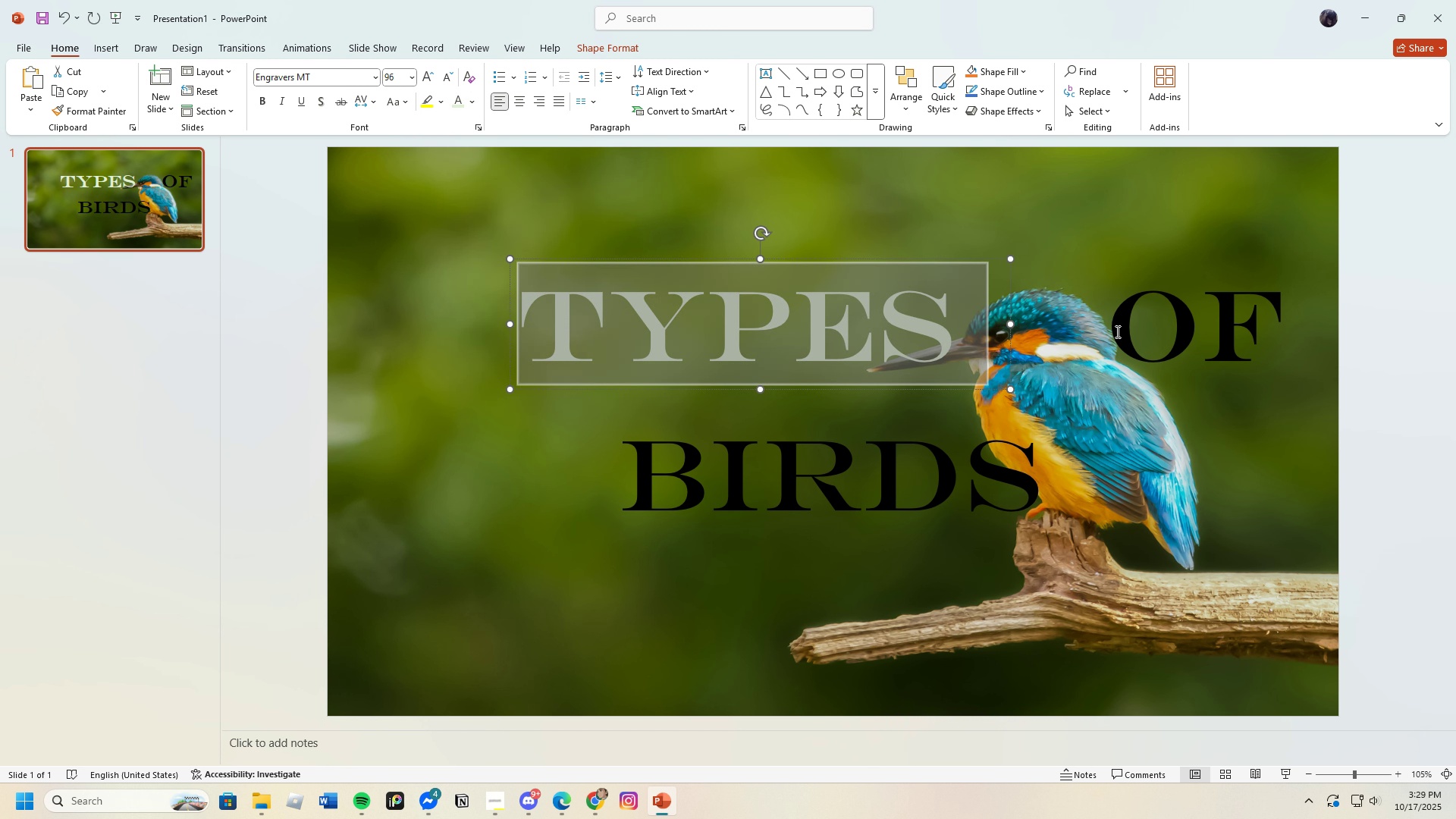 
left_click_drag(start_coordinate=[1116, 331], to_coordinate=[1270, 334])
 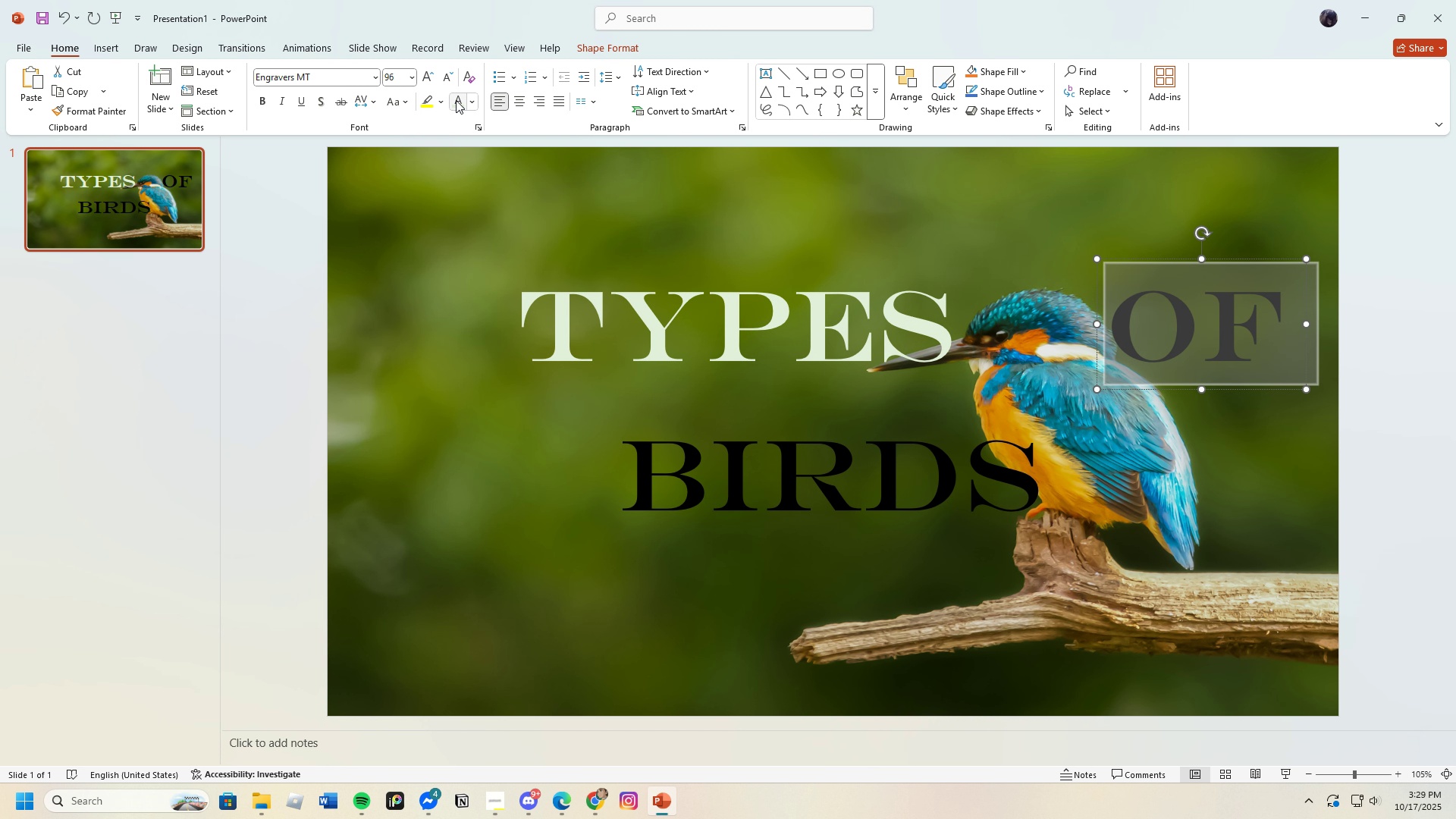 
left_click([456, 100])
 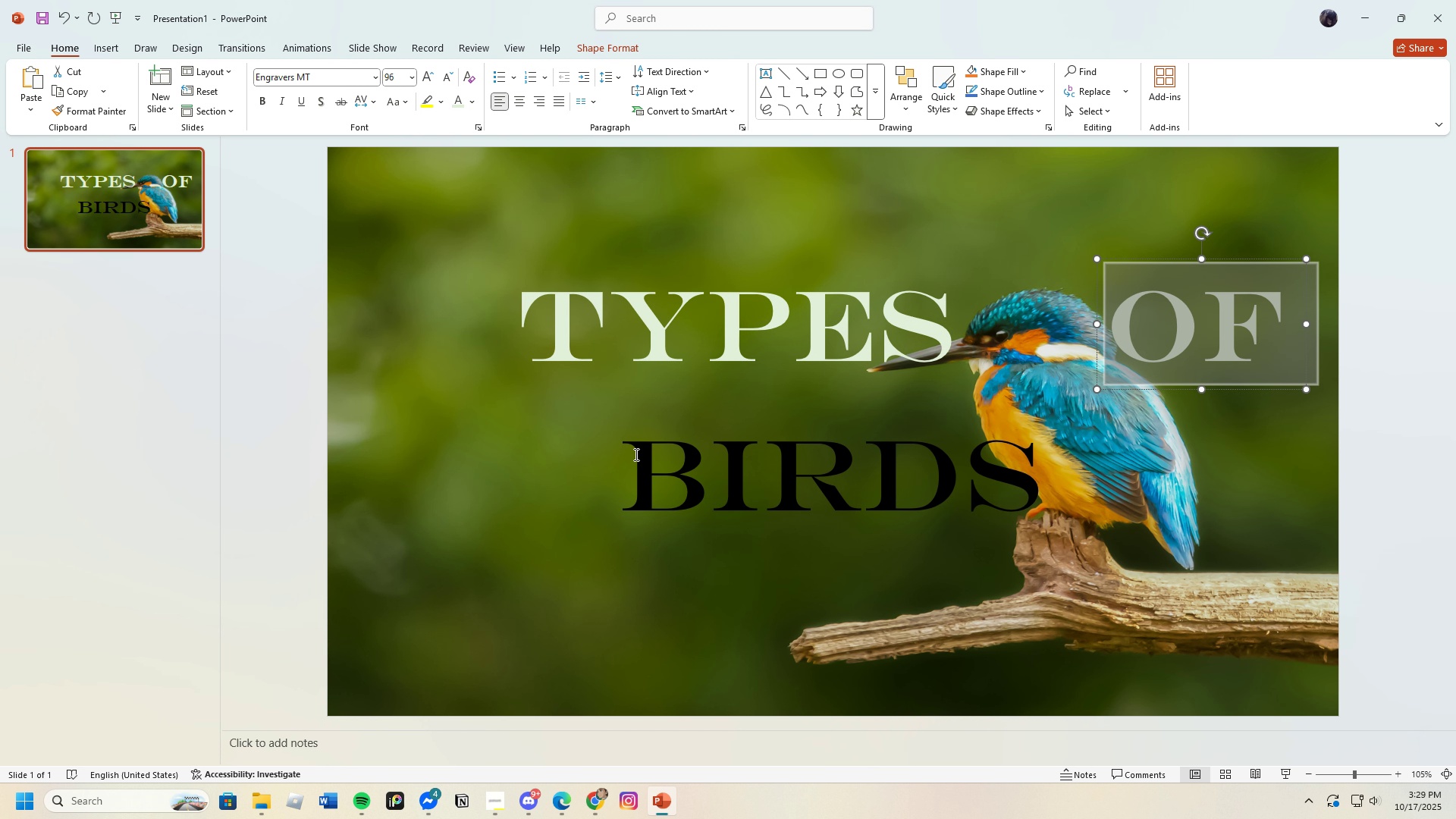 
left_click_drag(start_coordinate=[635, 454], to_coordinate=[1178, 527])
 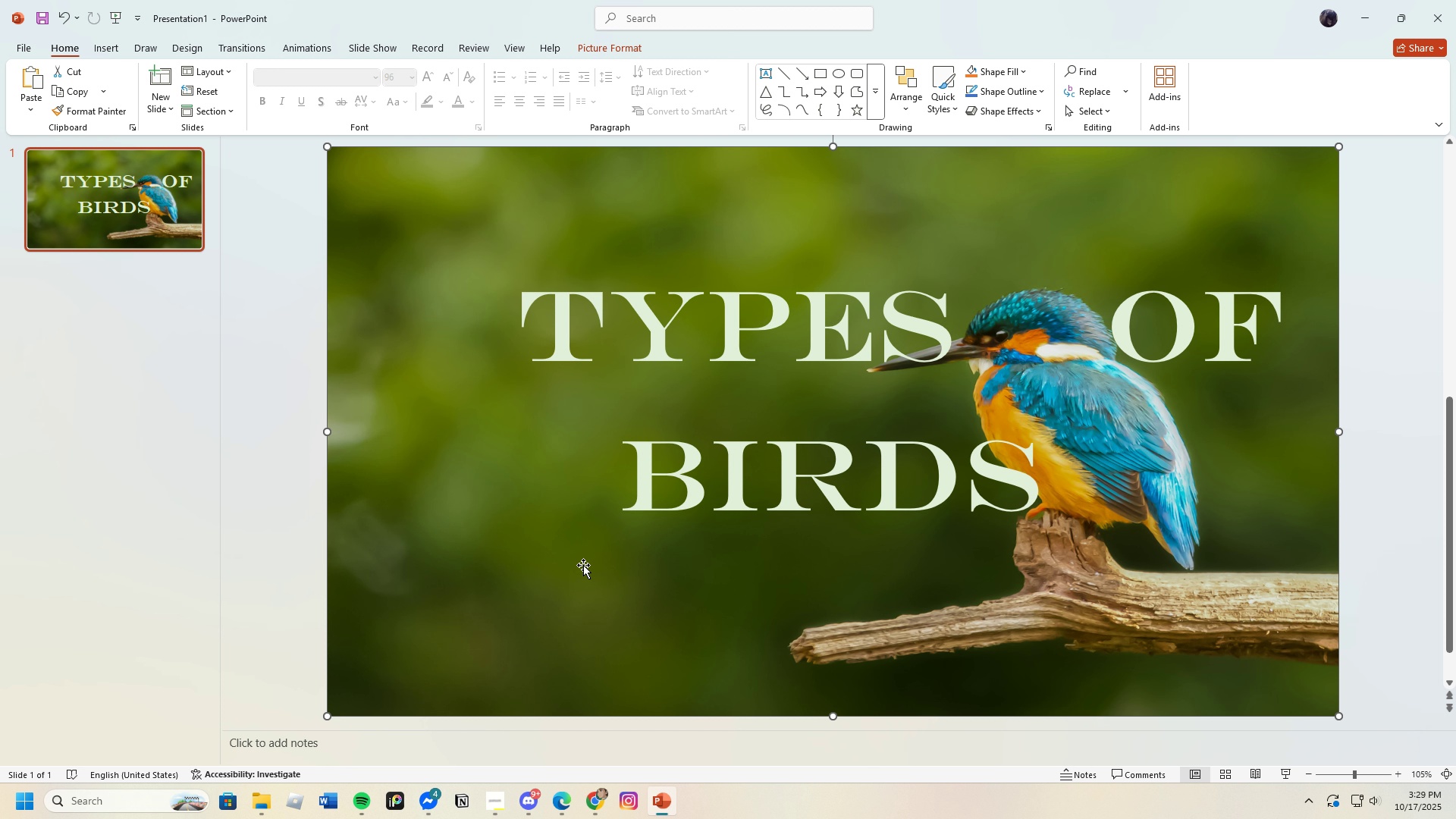 
wait(5.6)
 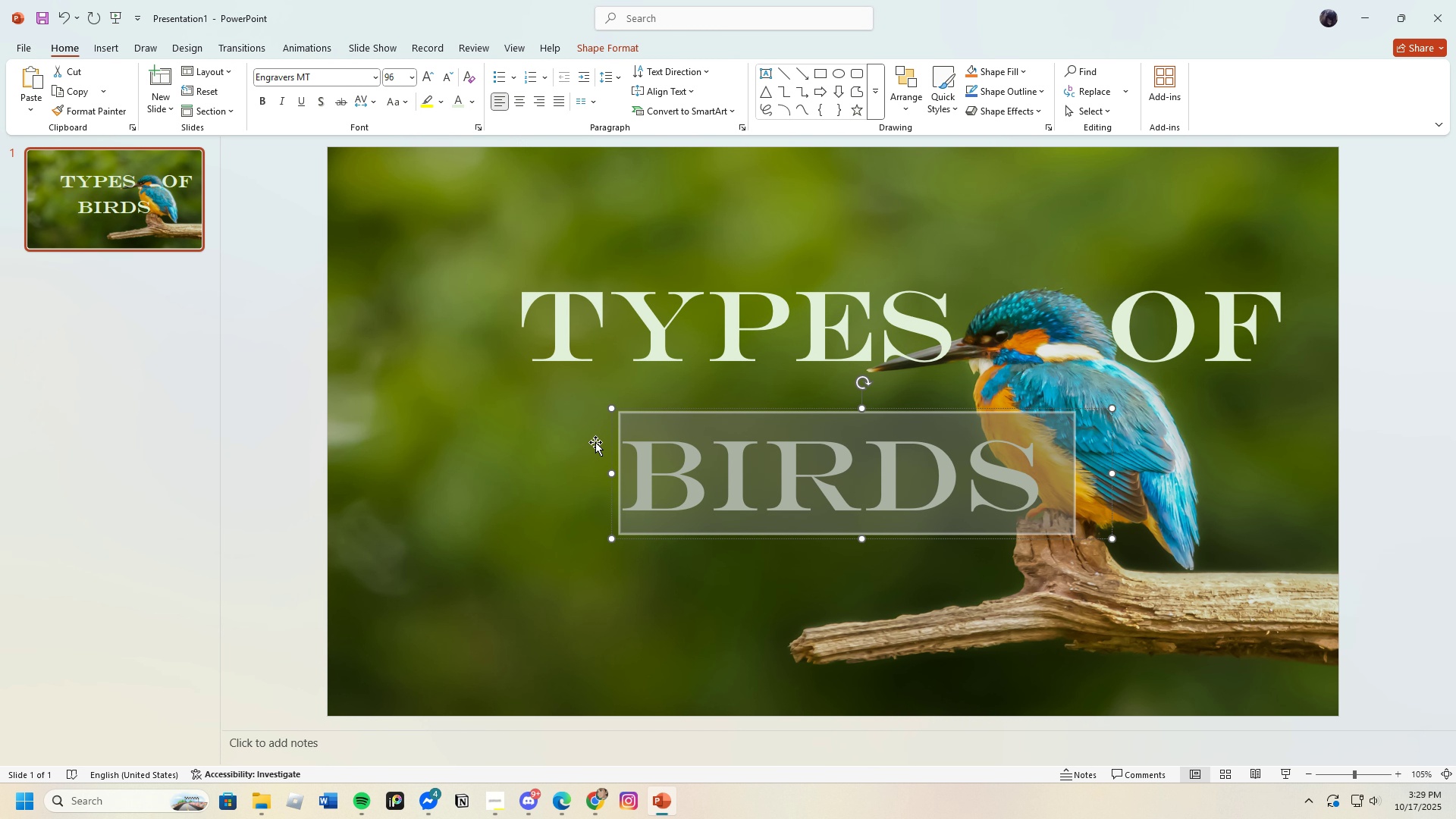 
left_click([1009, 488])
 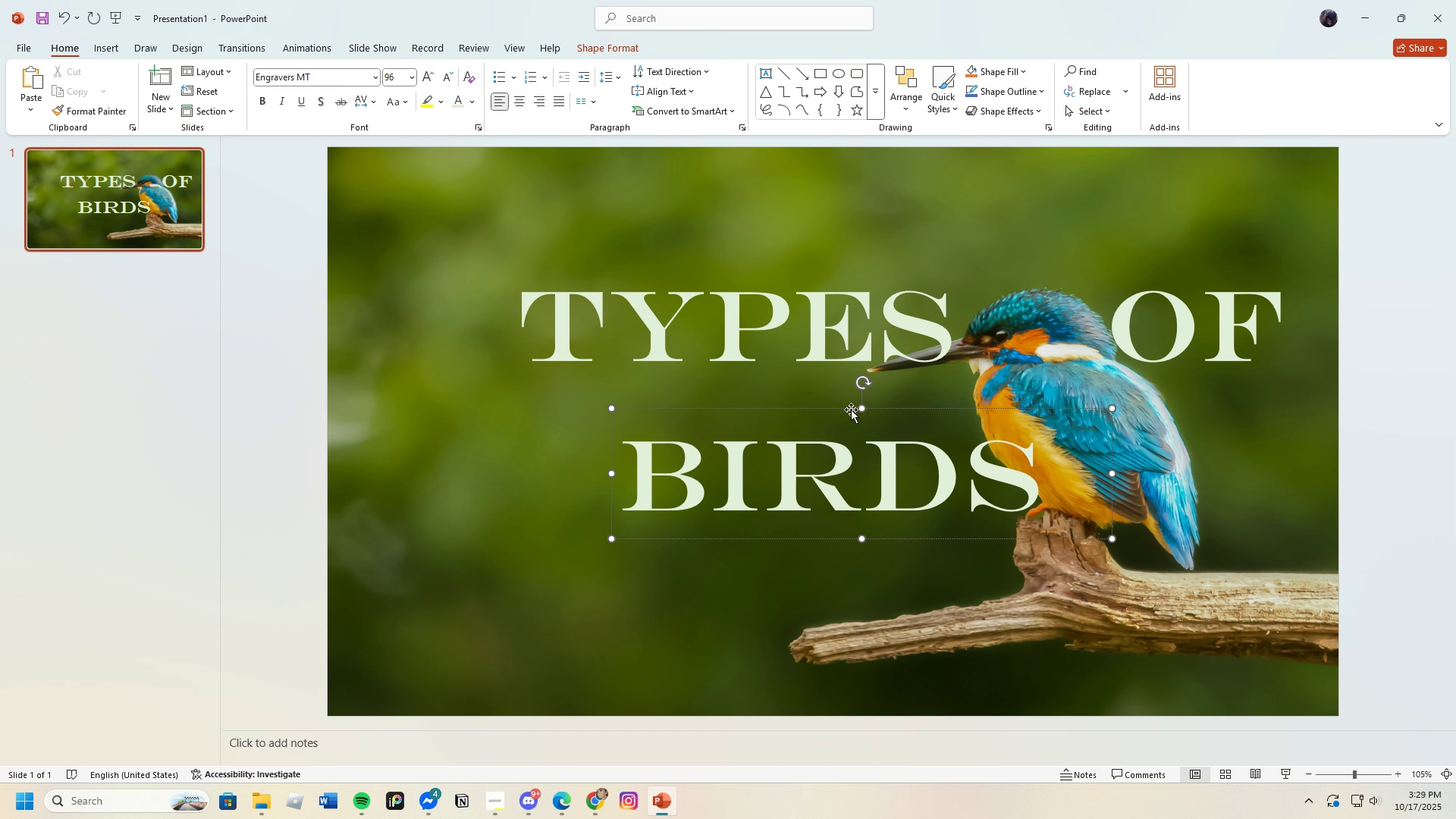 
left_click_drag(start_coordinate=[851, 409], to_coordinate=[859, 427])
 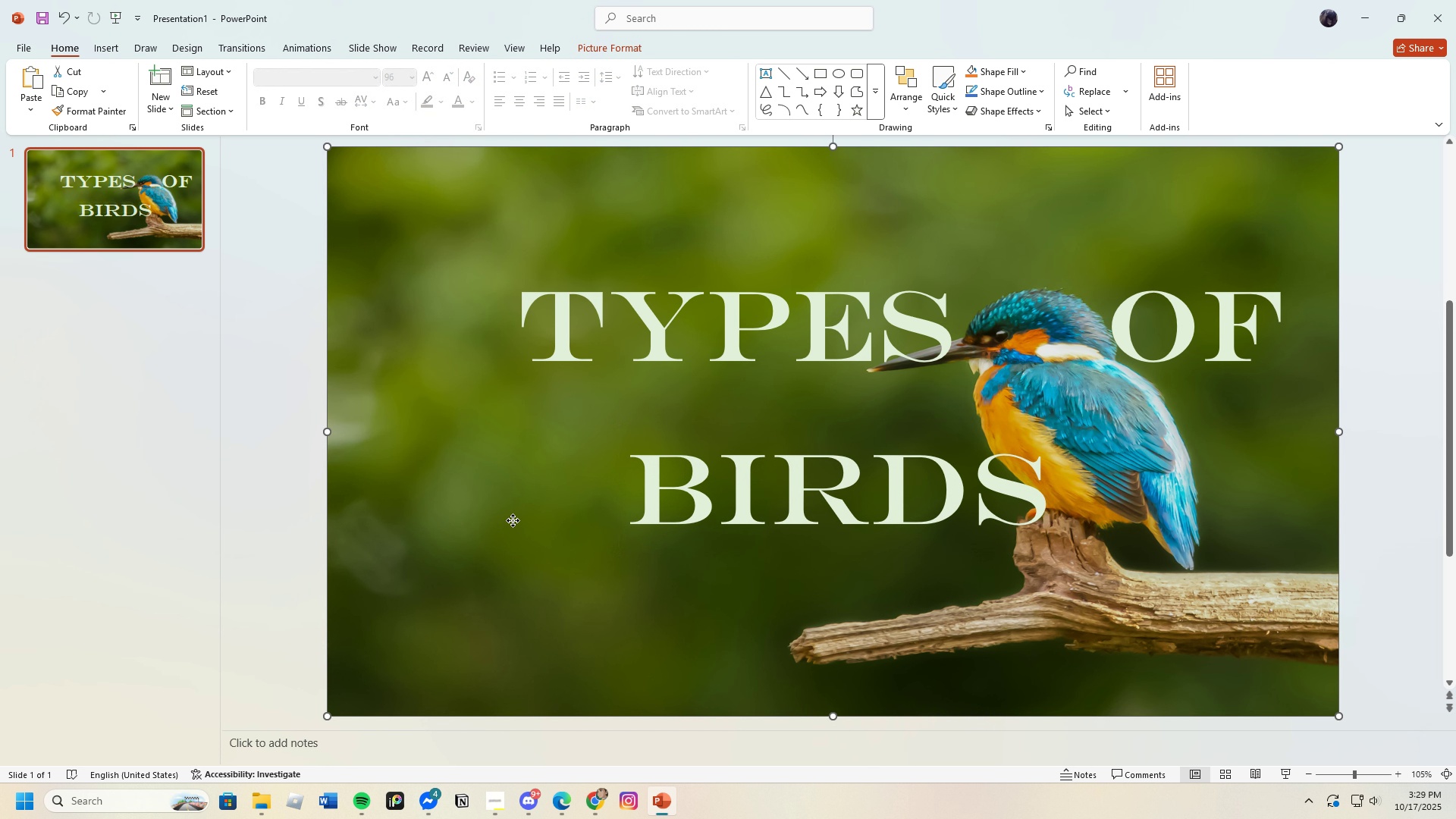 
left_click([513, 520])
 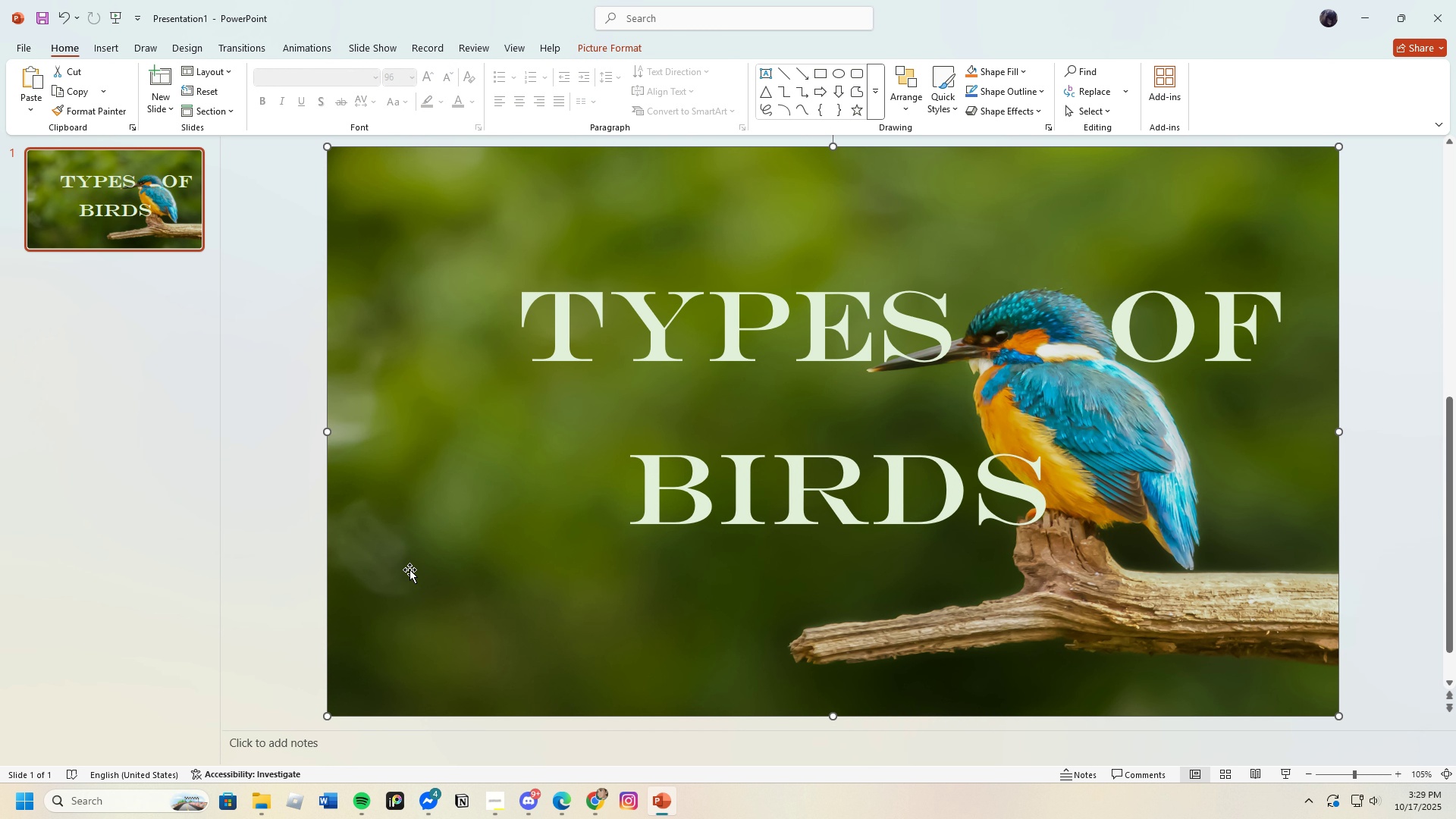 
left_click([285, 534])
 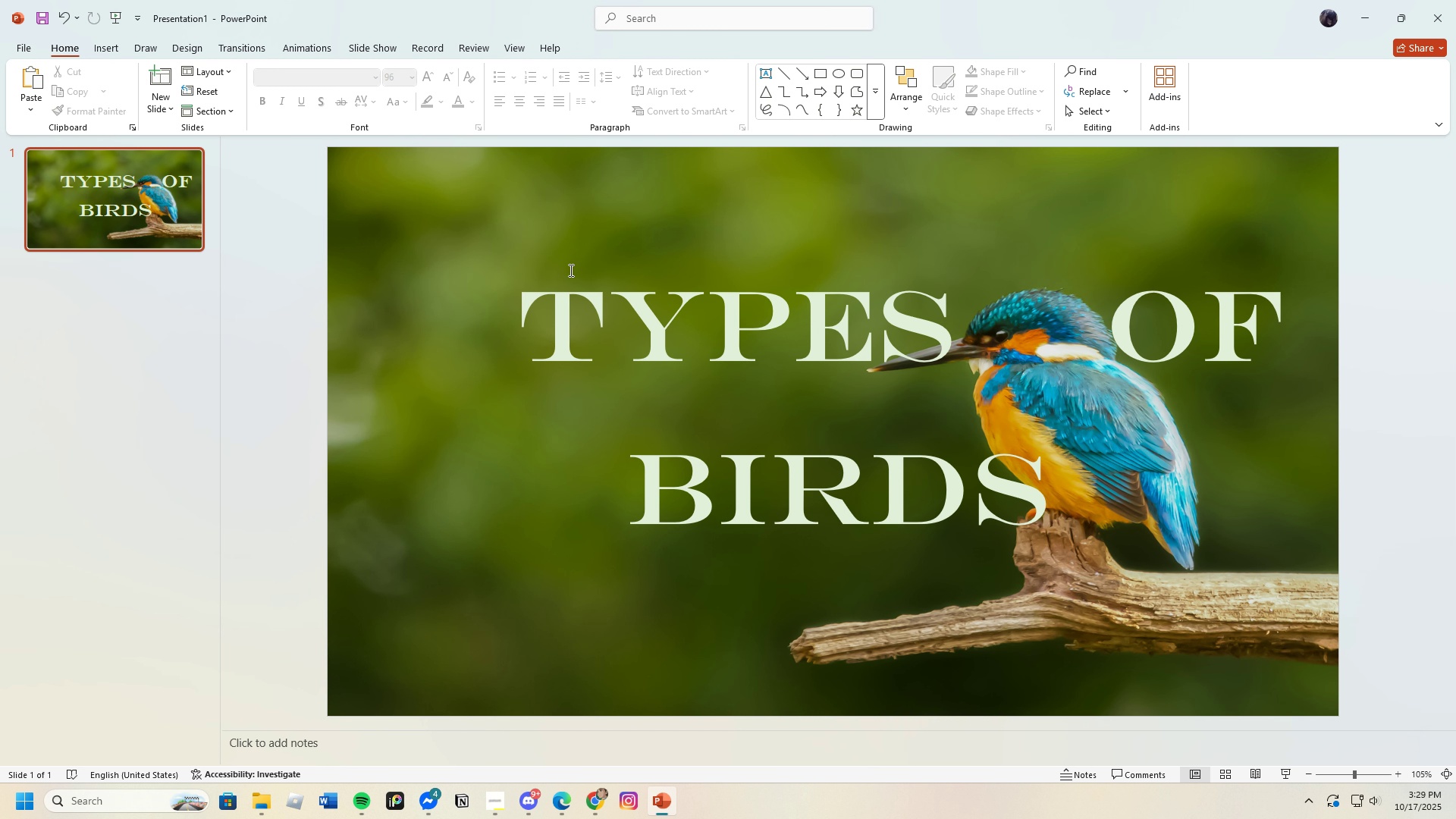 
left_click([567, 270])
 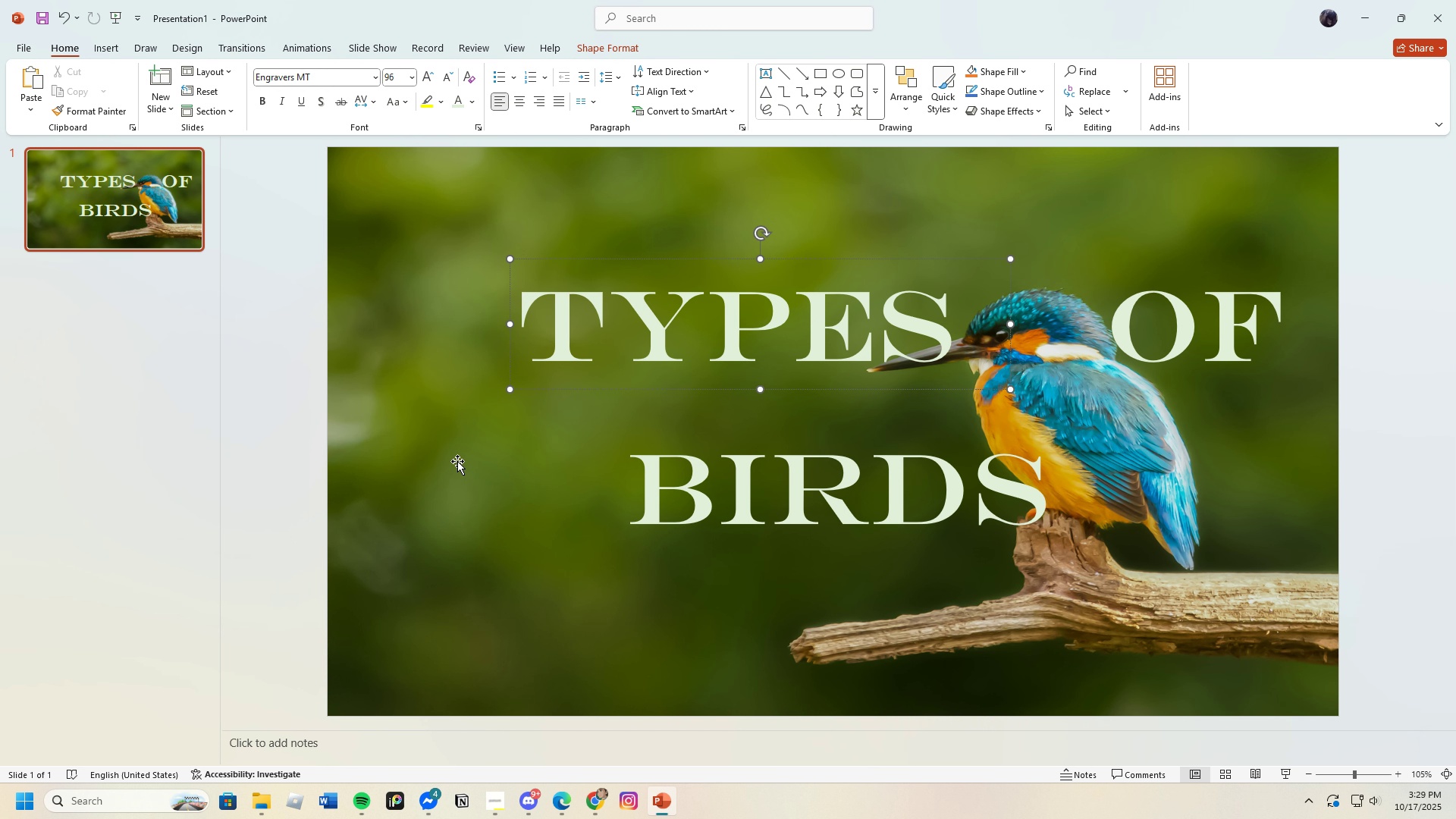 
left_click([457, 461])
 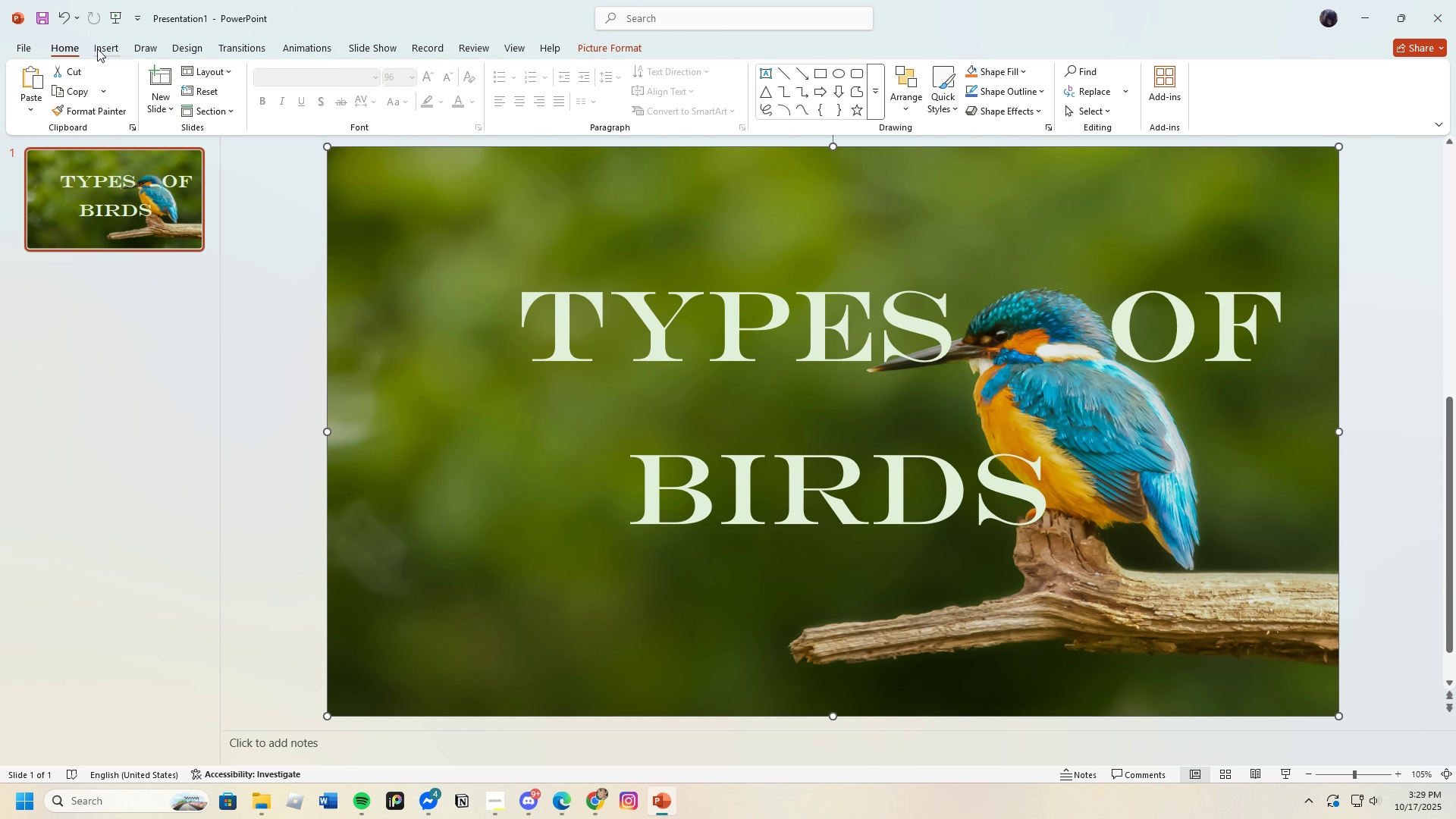 
left_click([99, 46])
 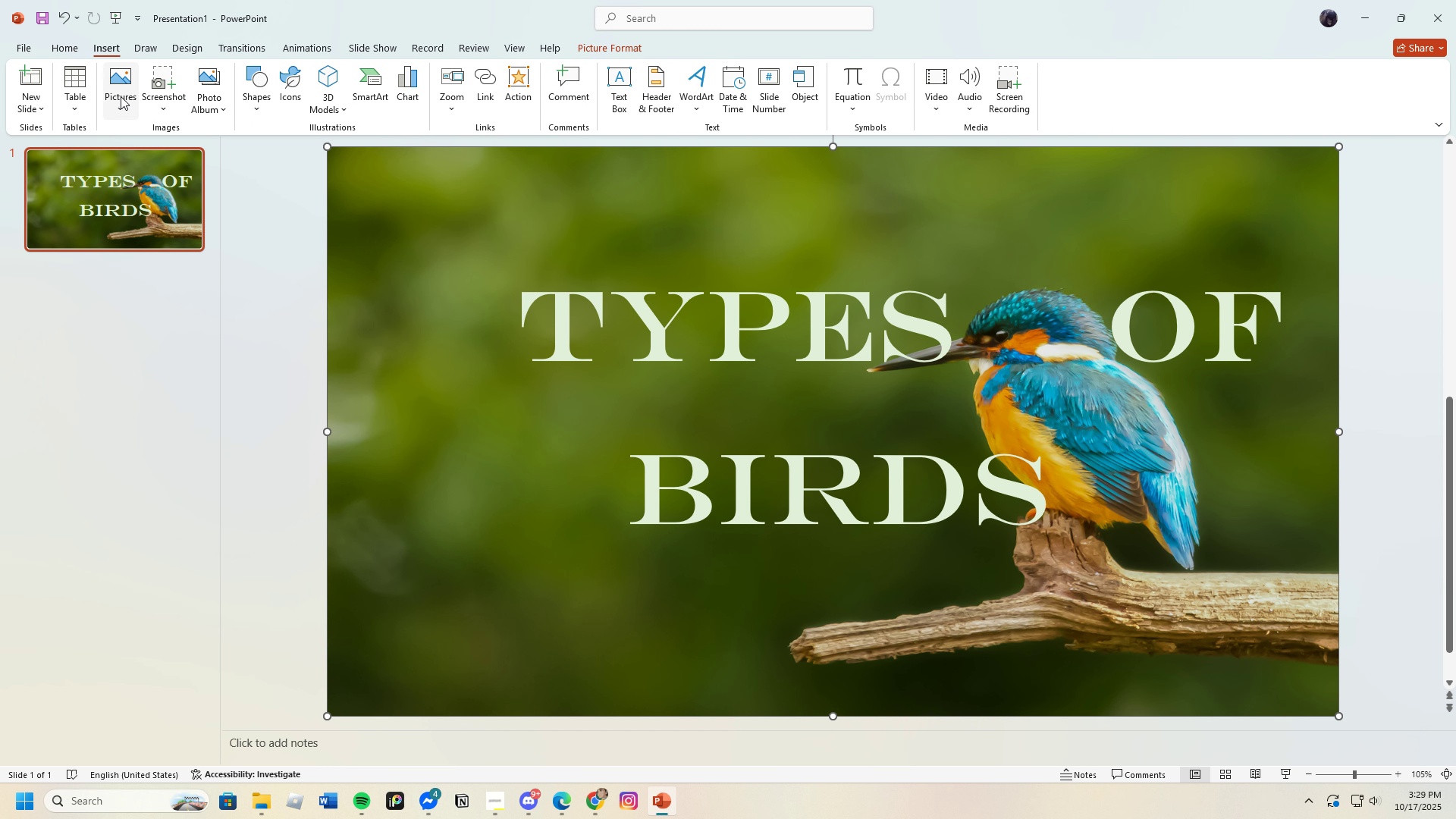 
left_click([120, 92])
 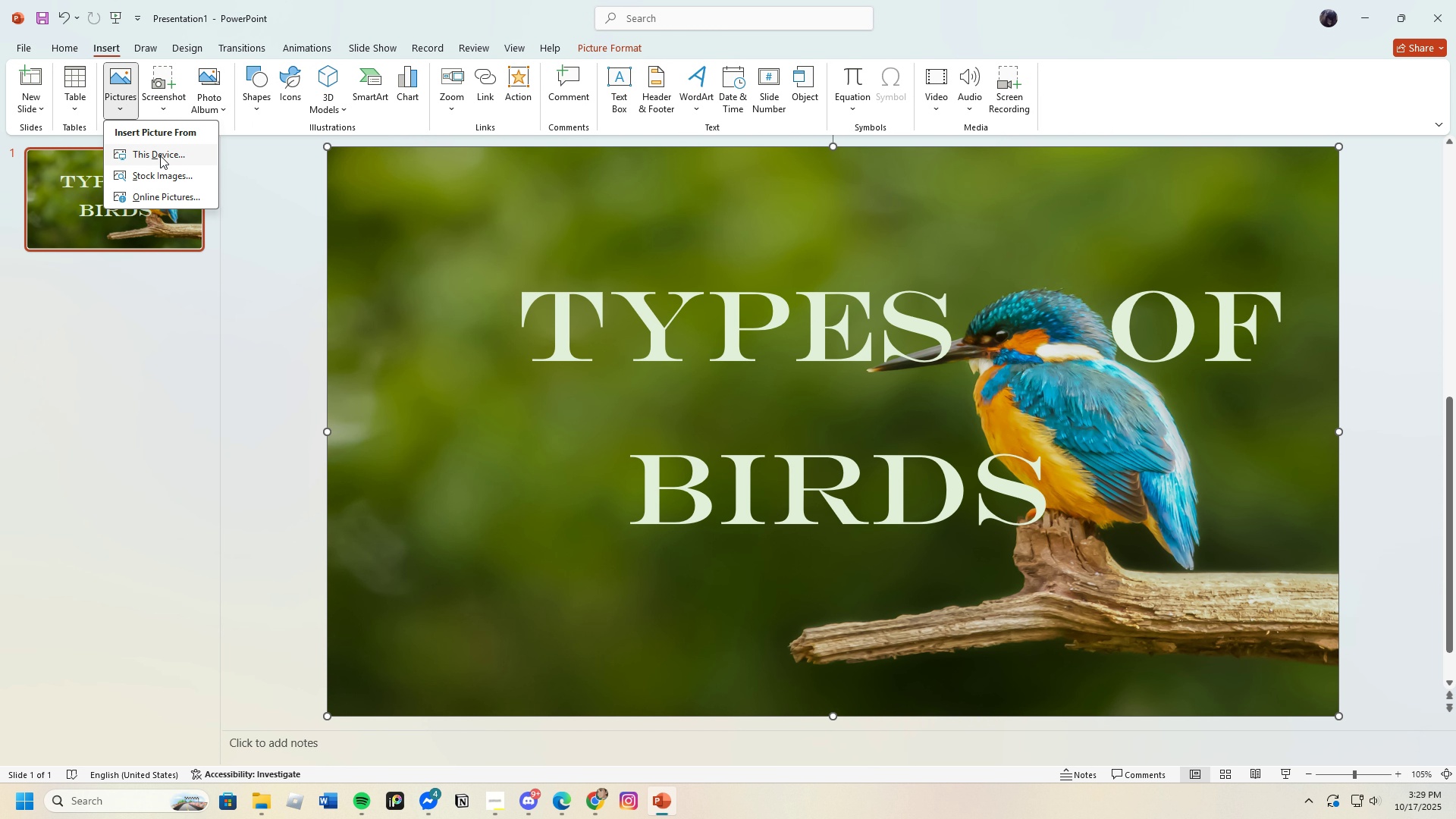 
left_click([160, 155])
 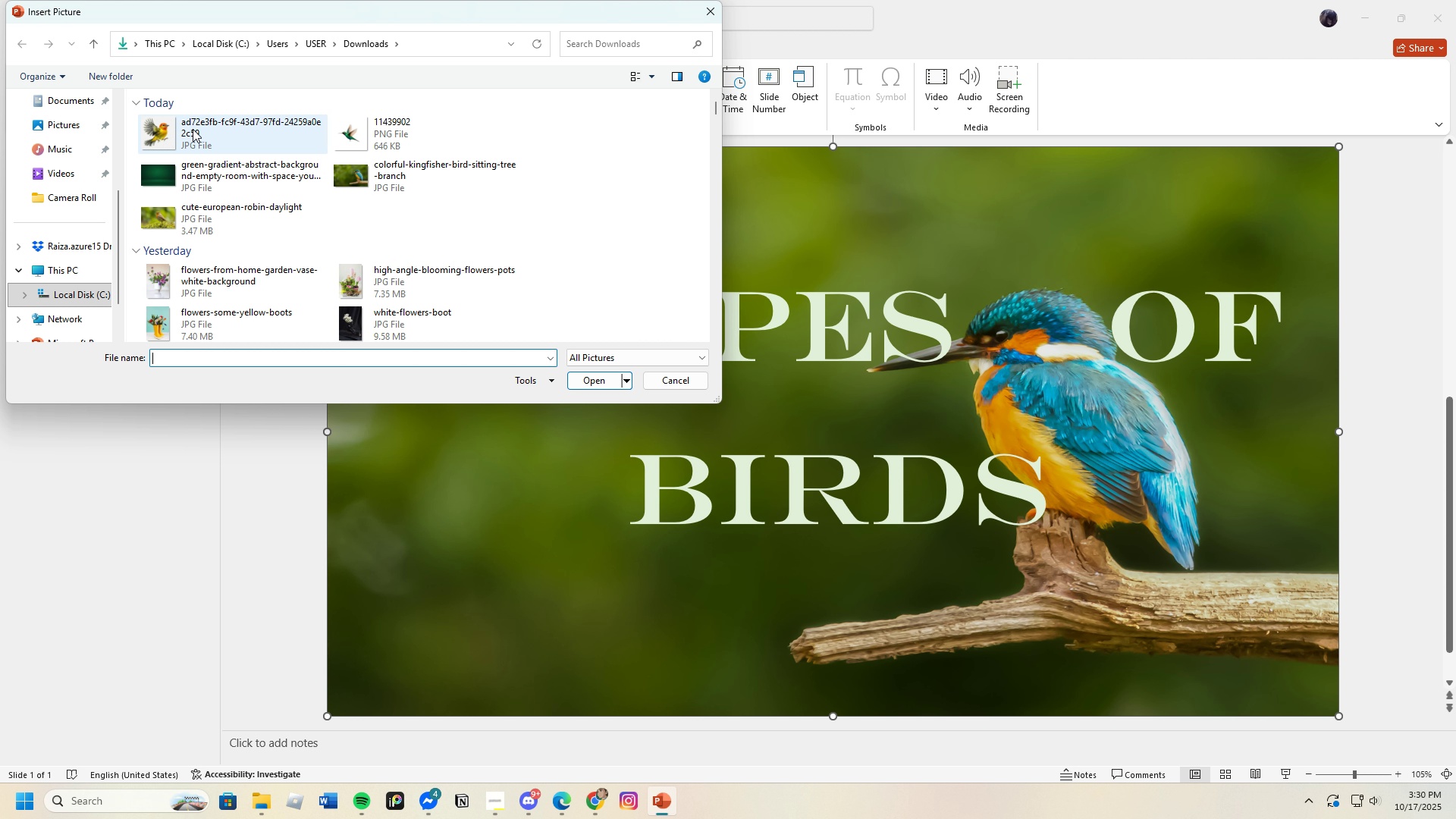 
left_click([573, 375])
 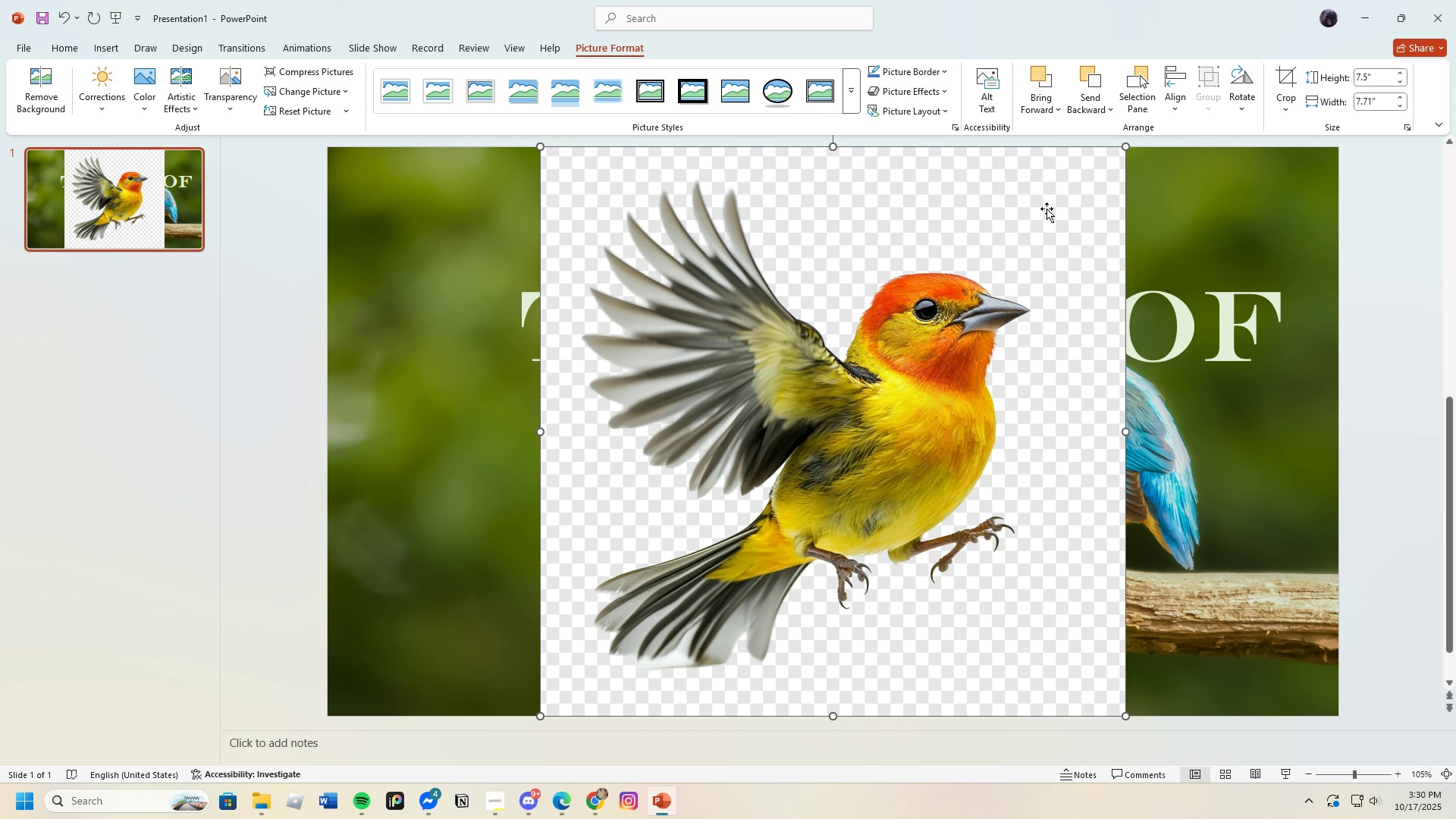 
key(Backspace)
 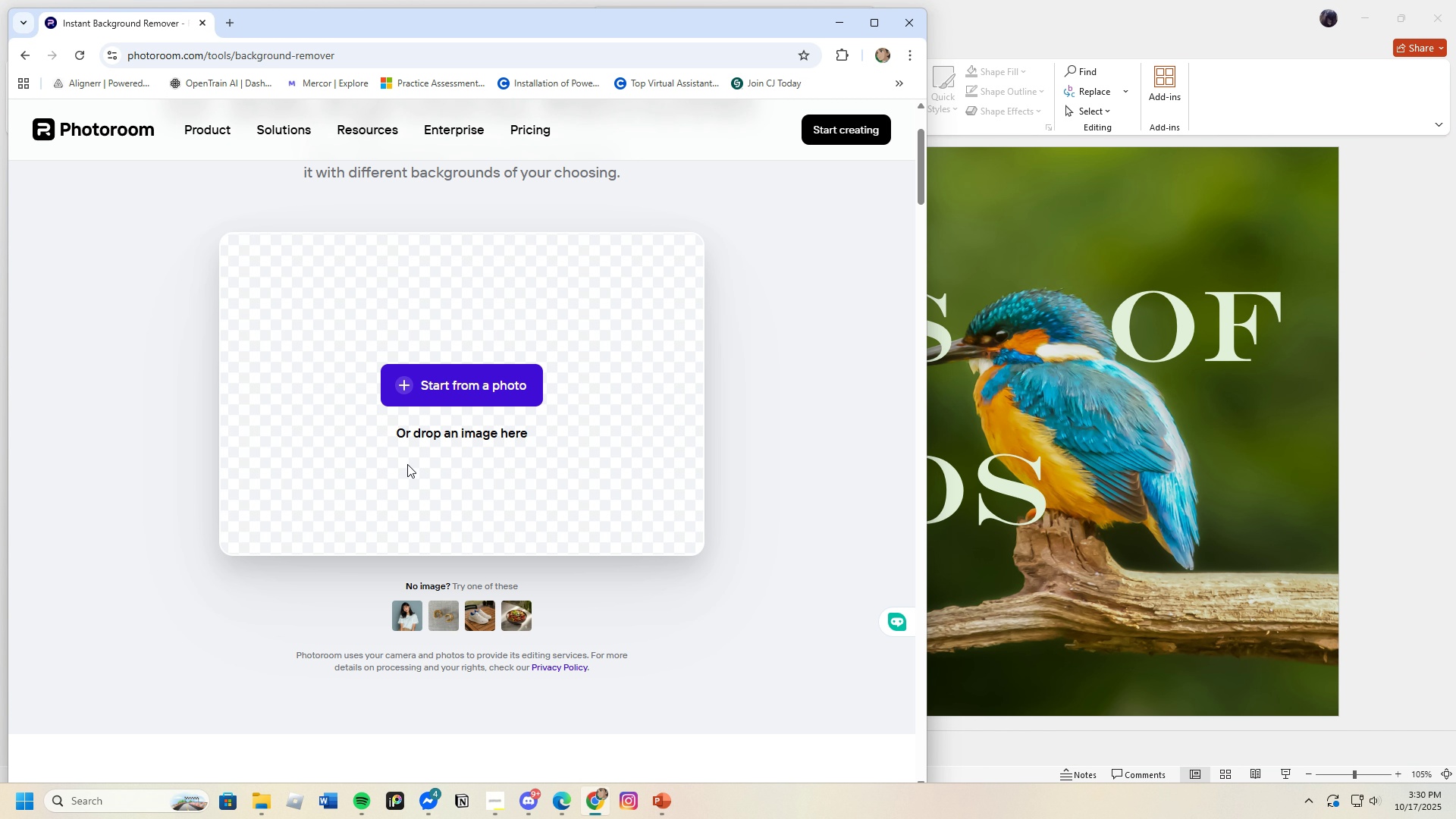 
left_click([435, 392])
 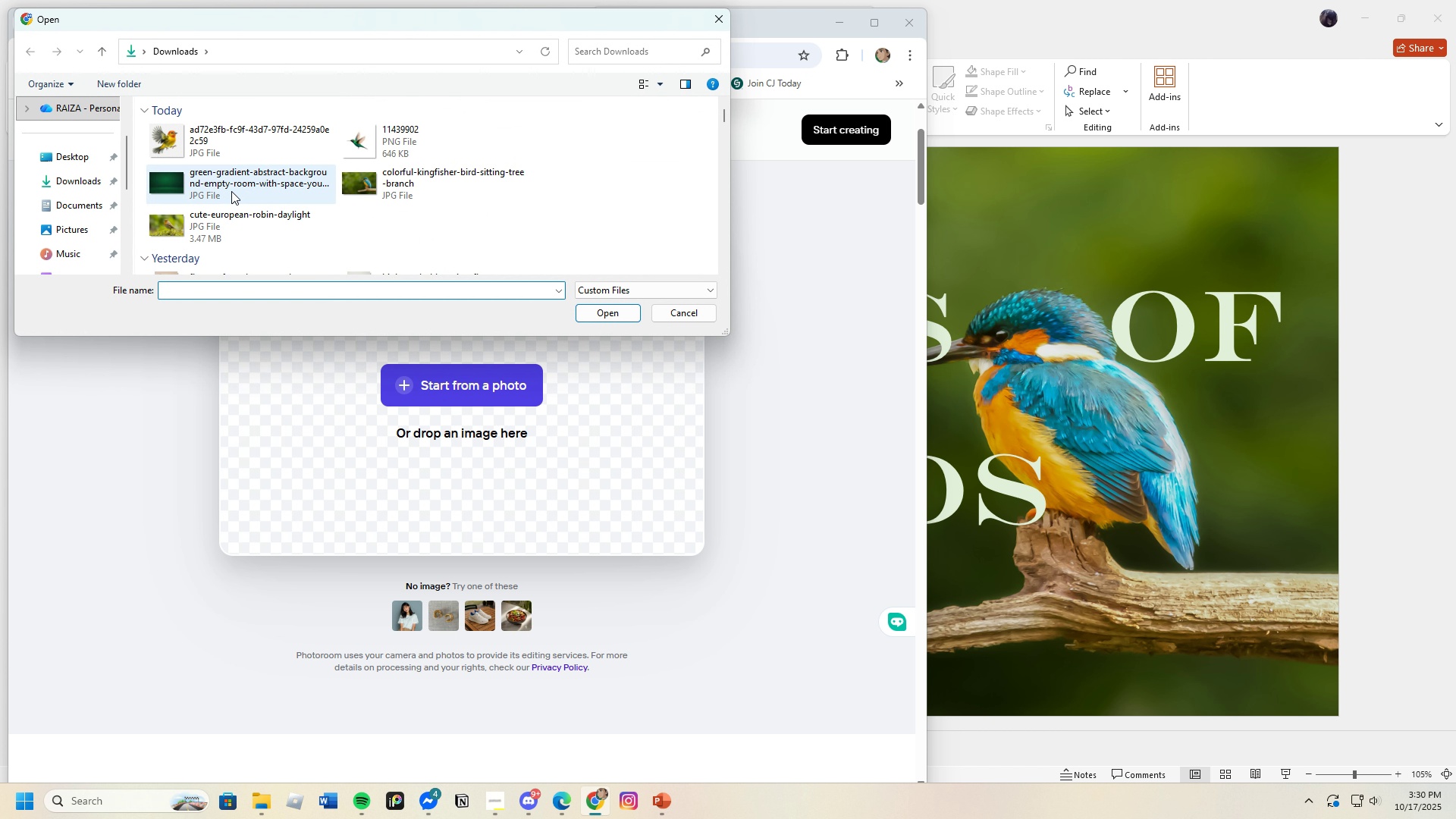 
left_click([214, 147])
 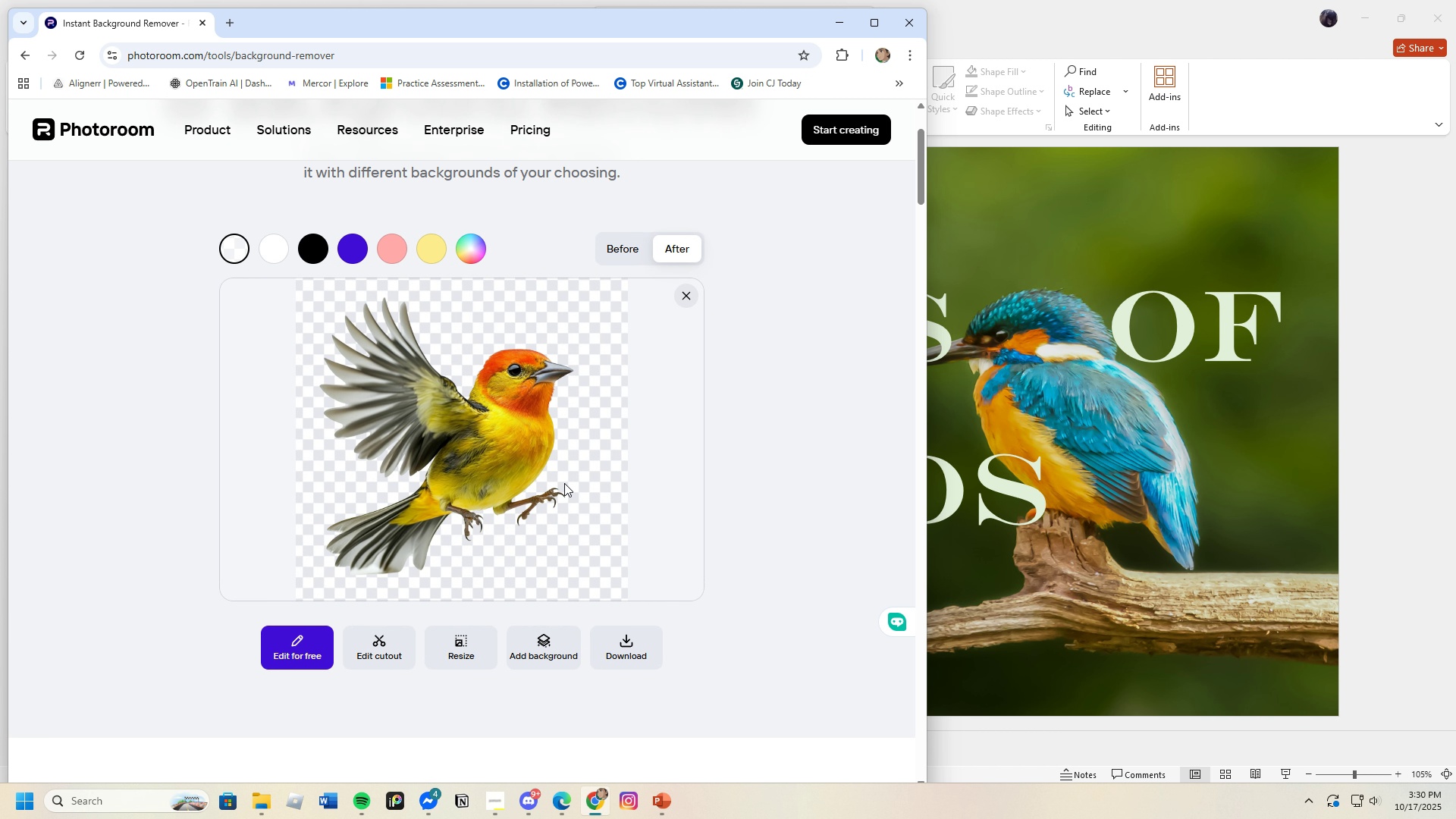 
wait(5.66)
 